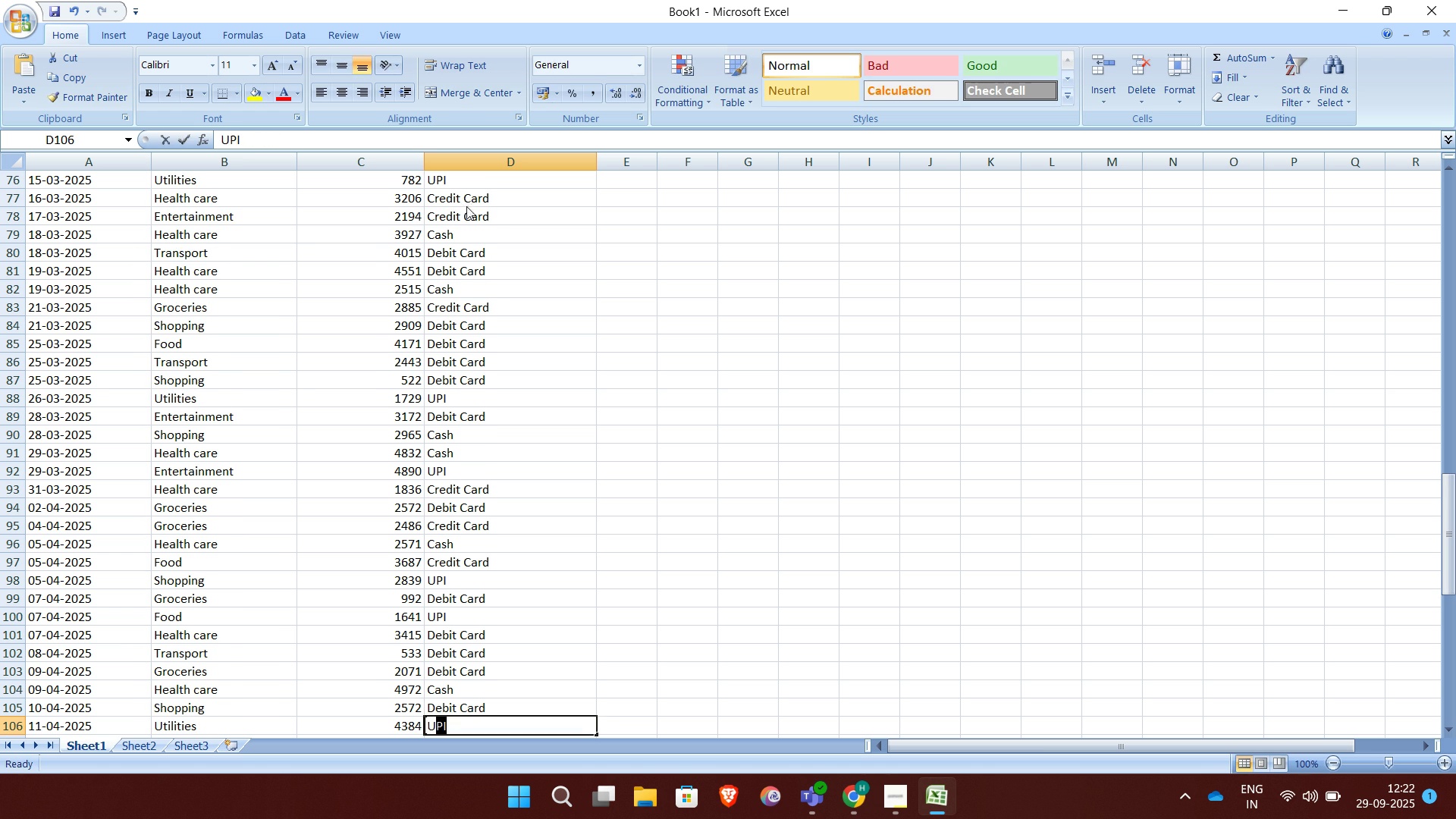 
key(CapsLock)
 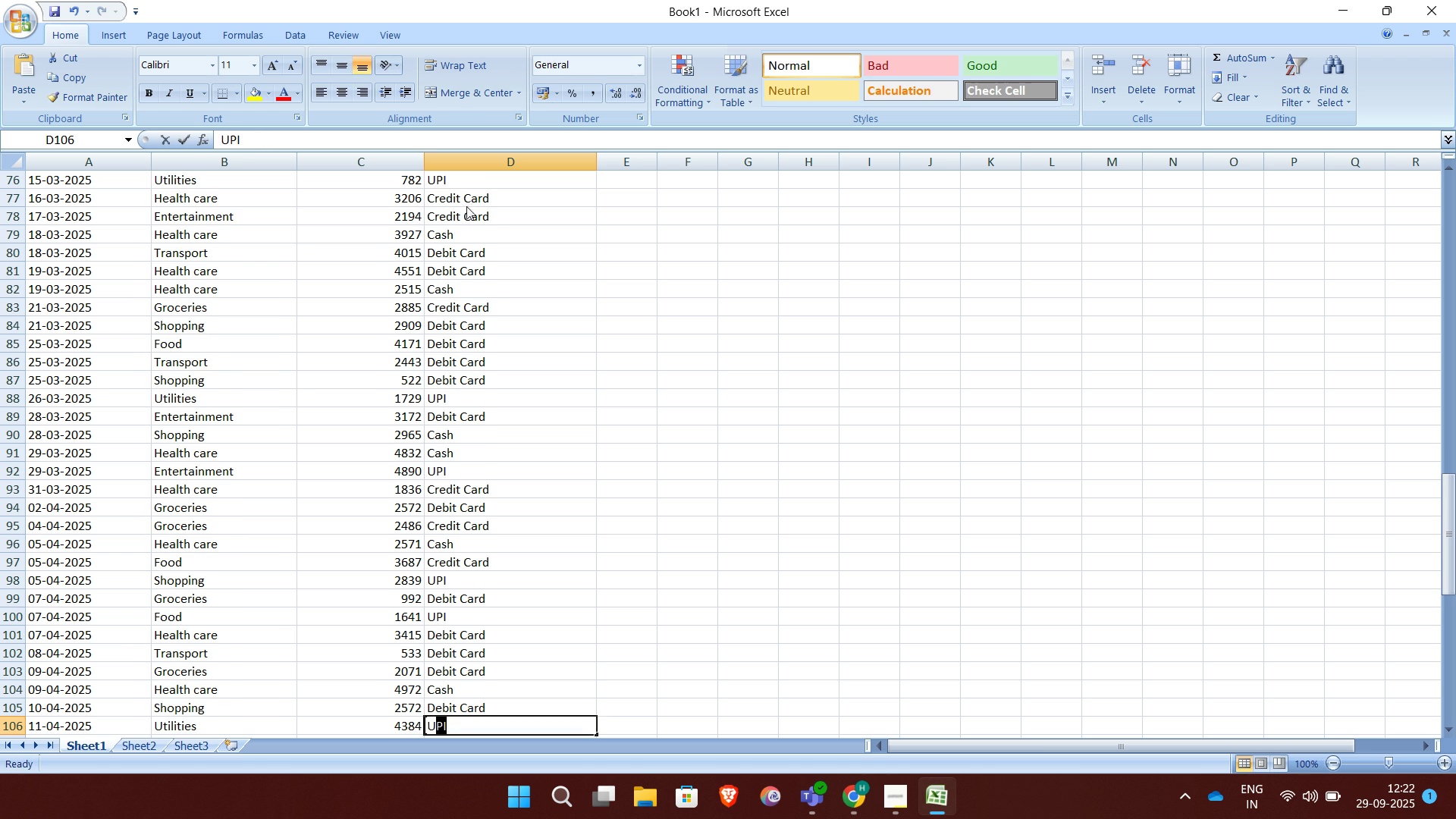 
key(U)
 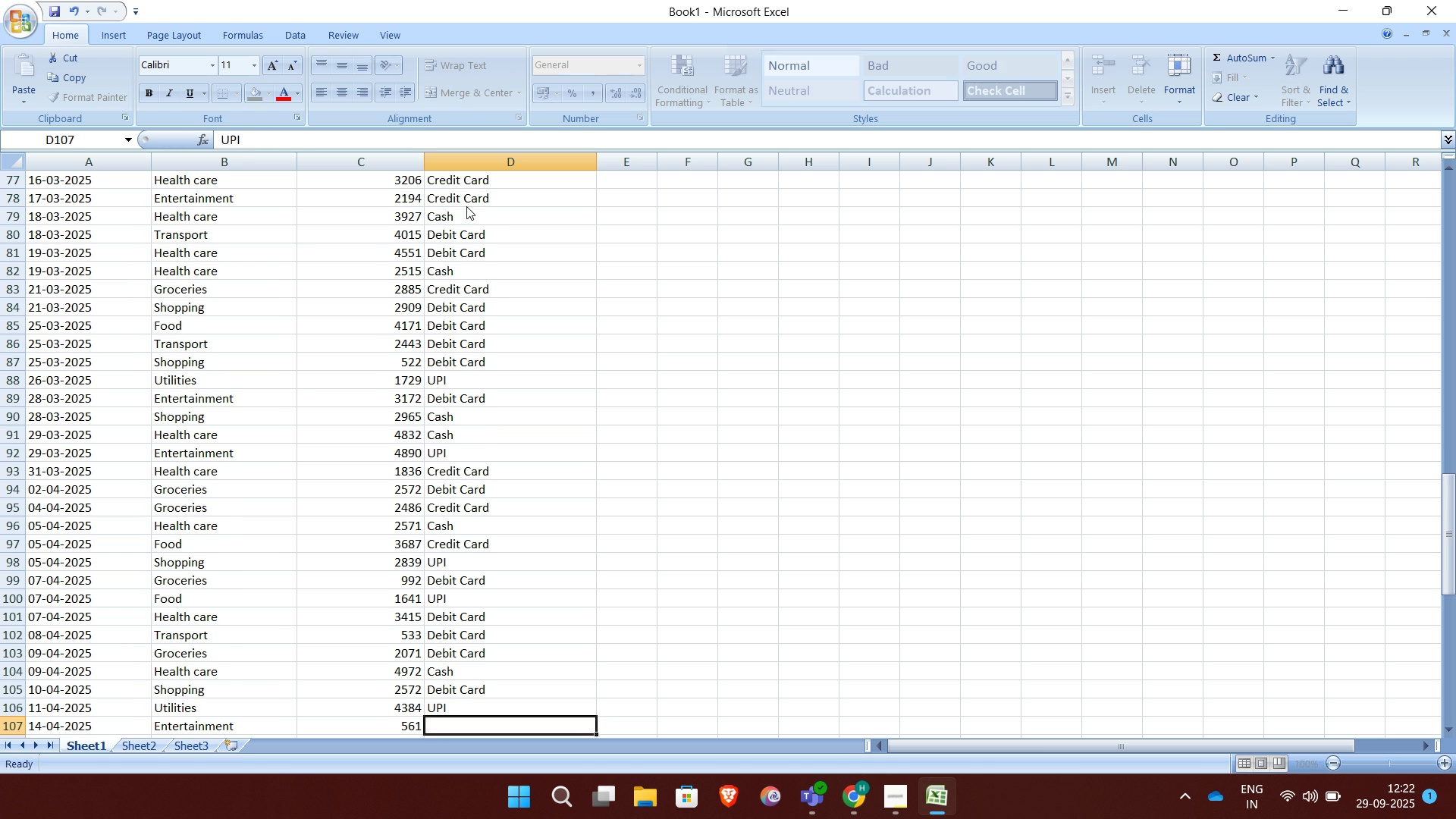 
key(Enter)
 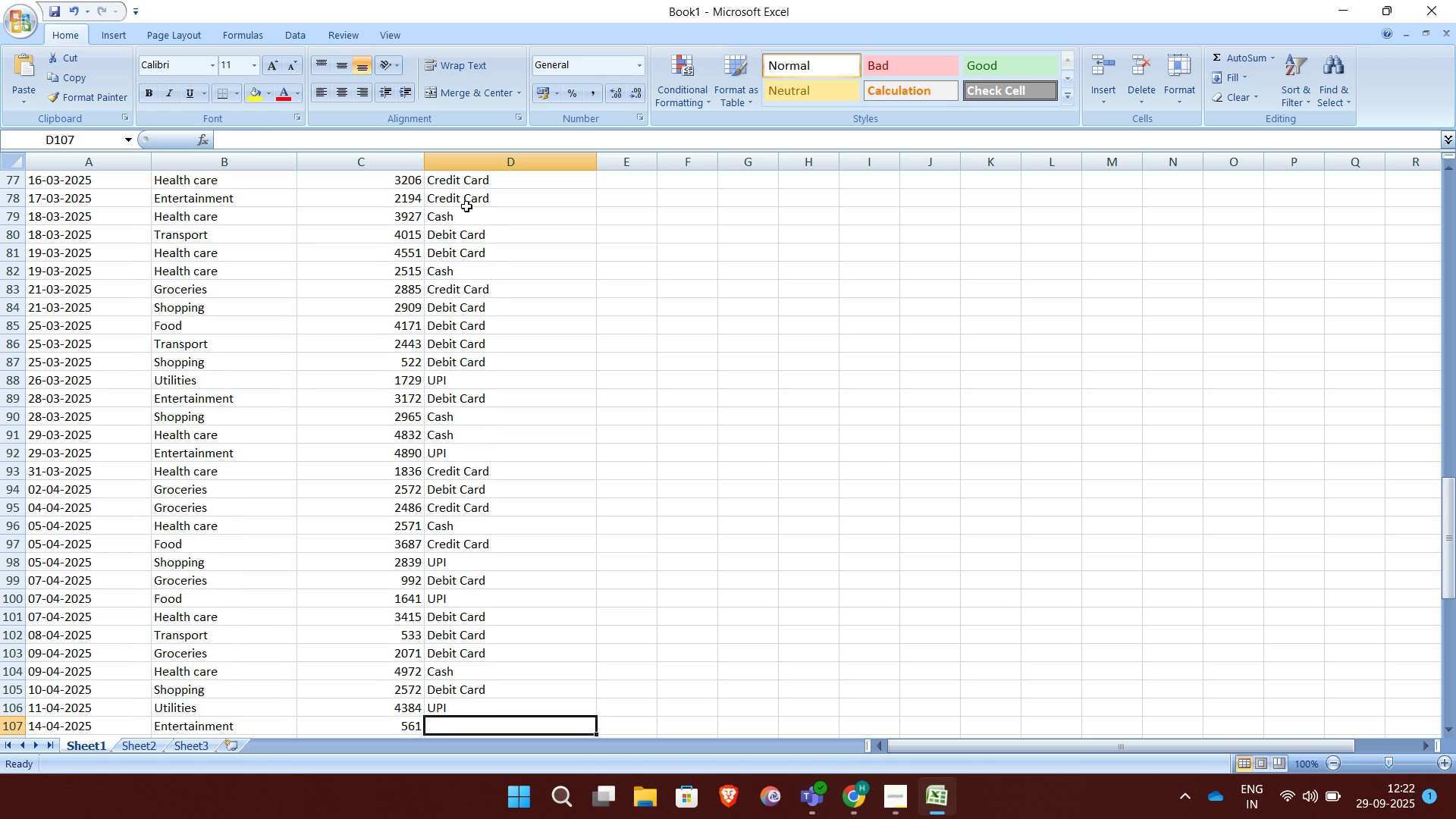 
type(Cred)
 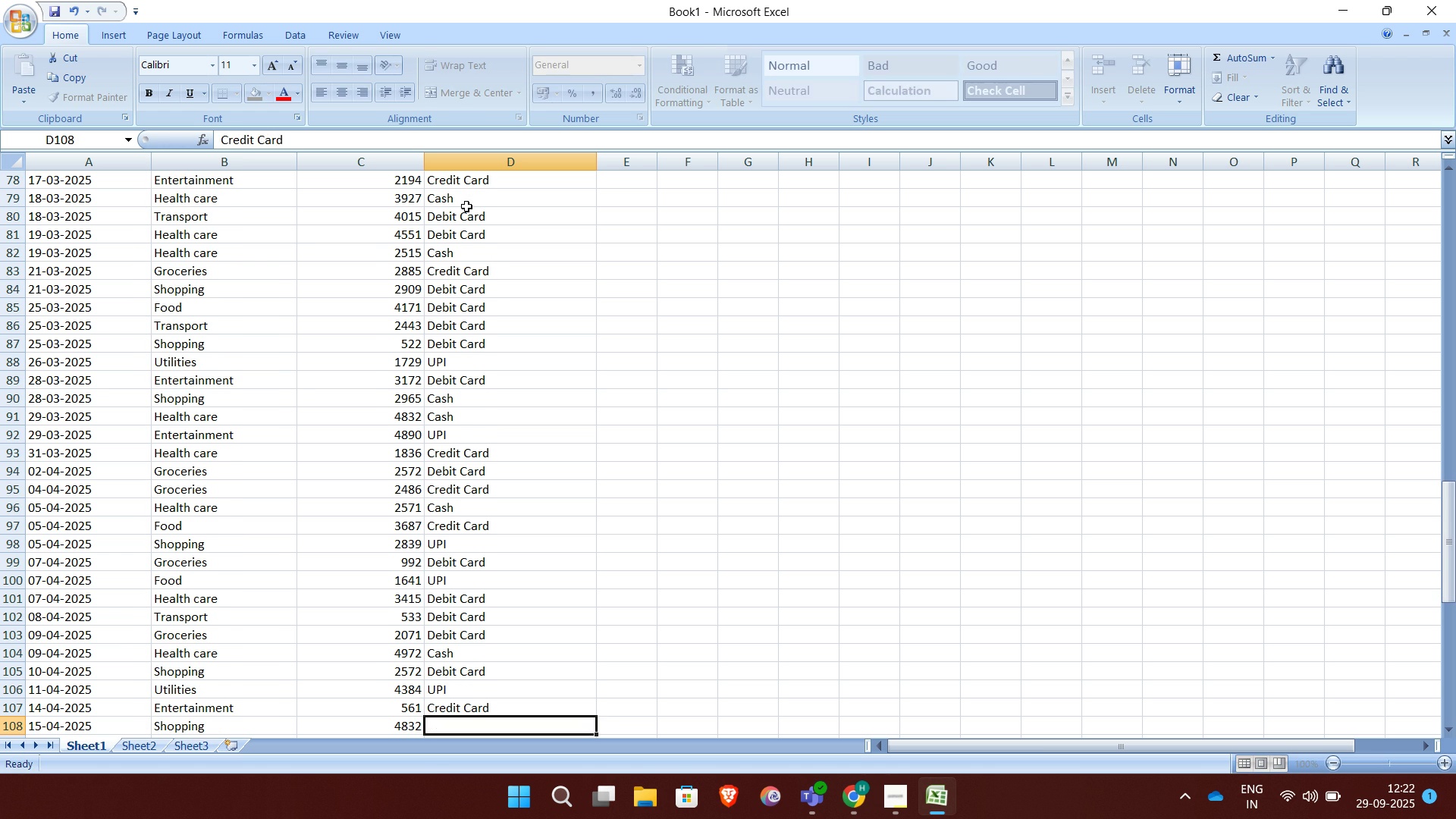 
key(Enter)
 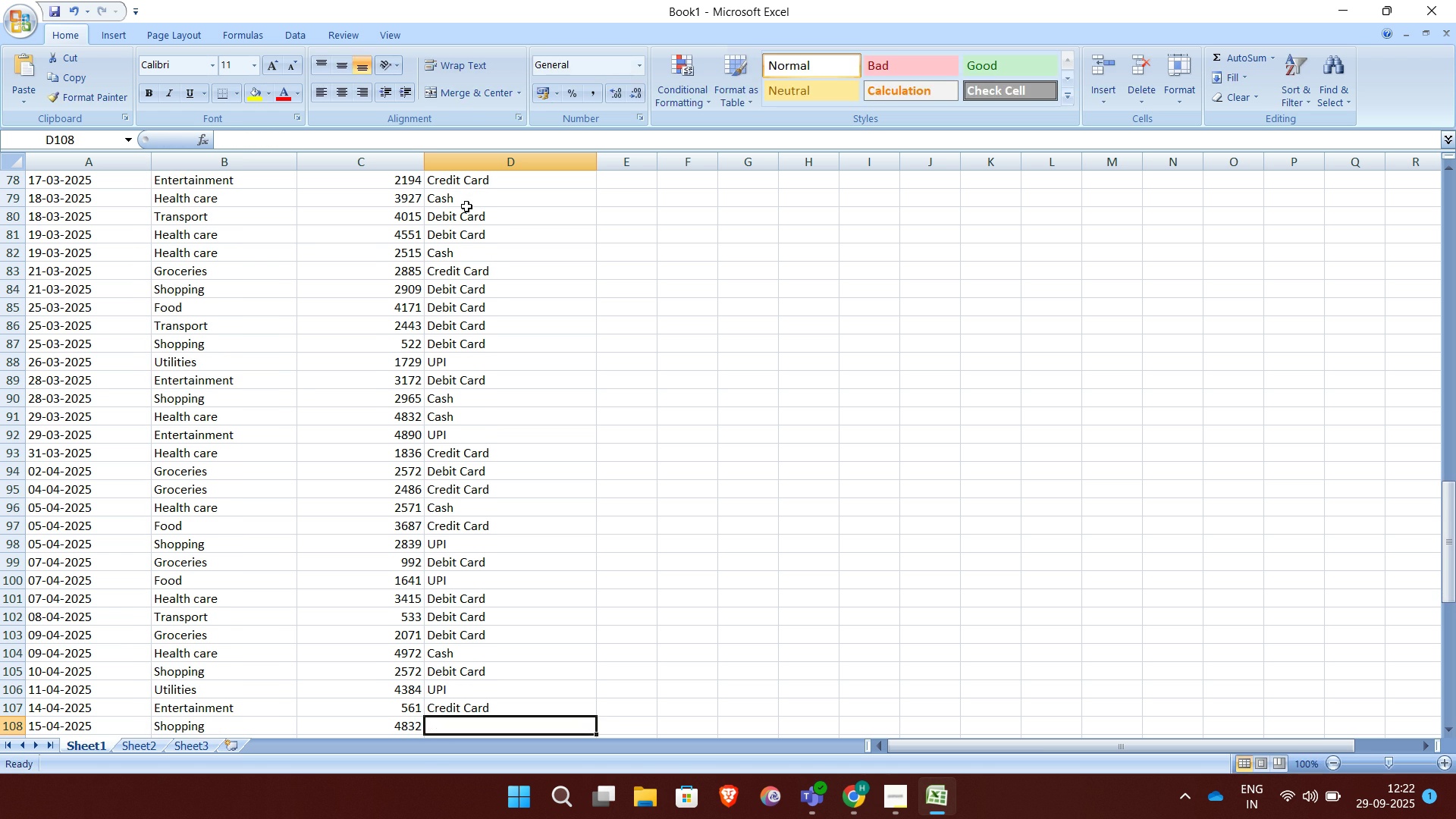 
type(Cred)
 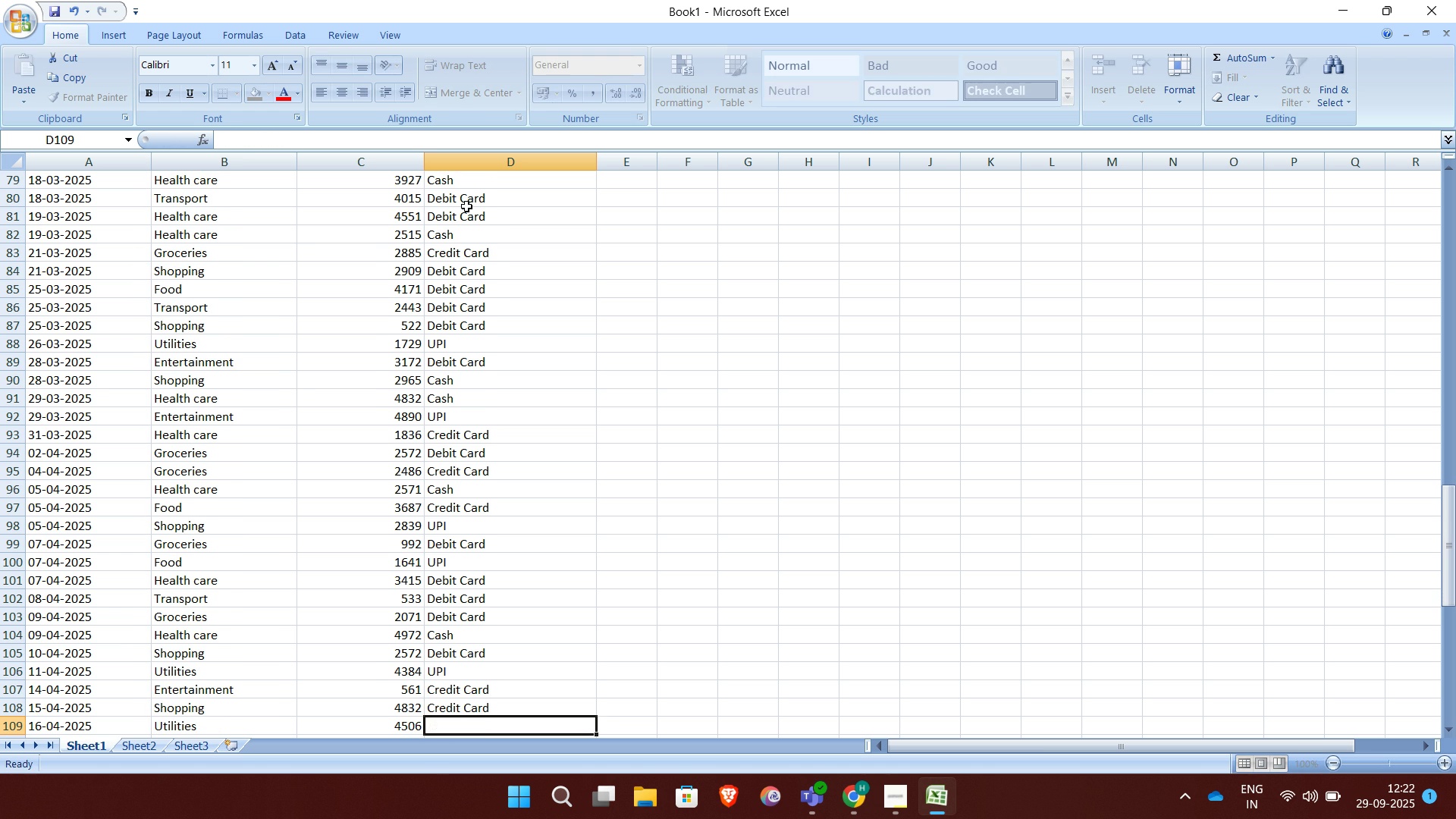 
key(Enter)
 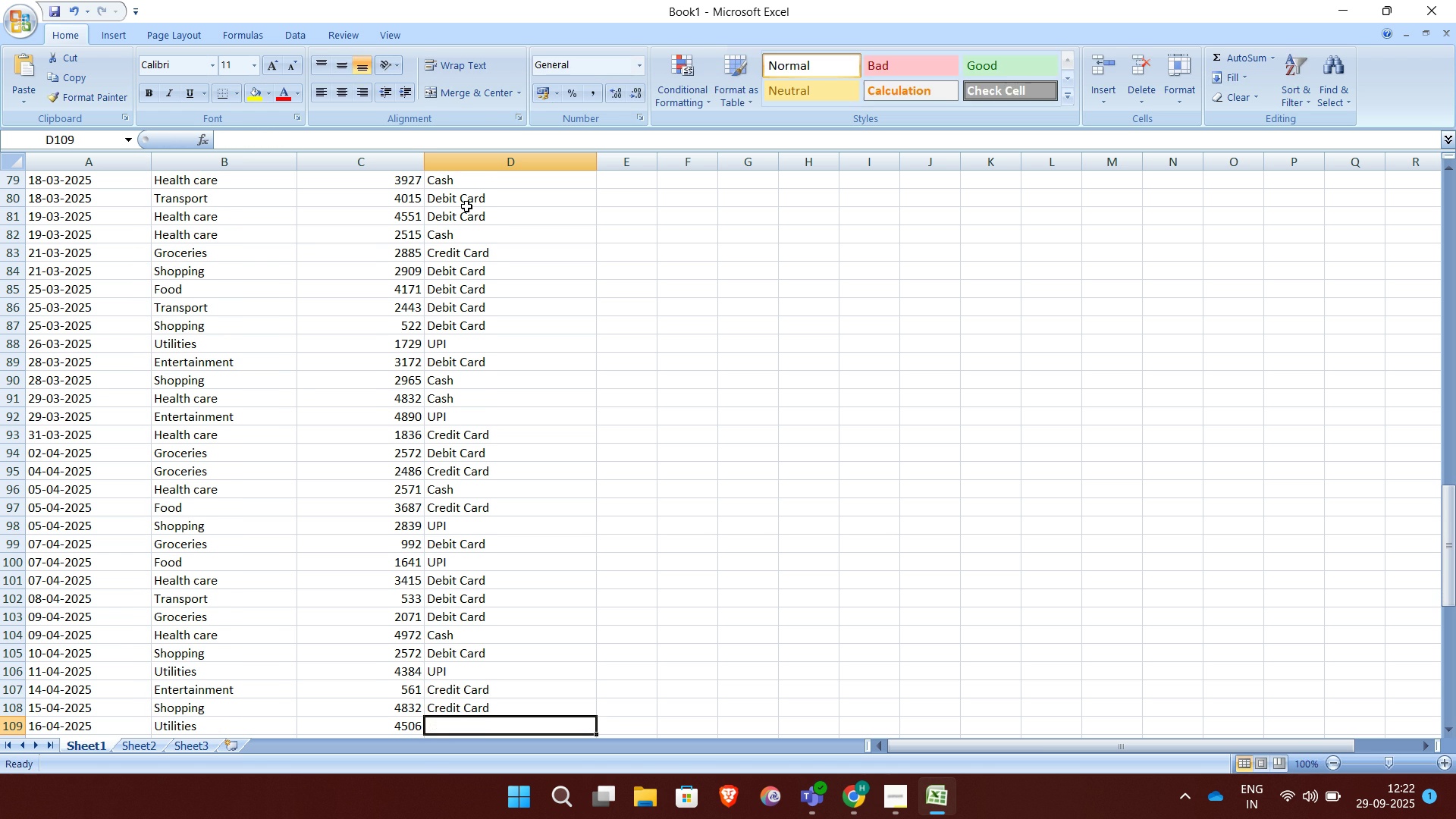 
key(CapsLock)
 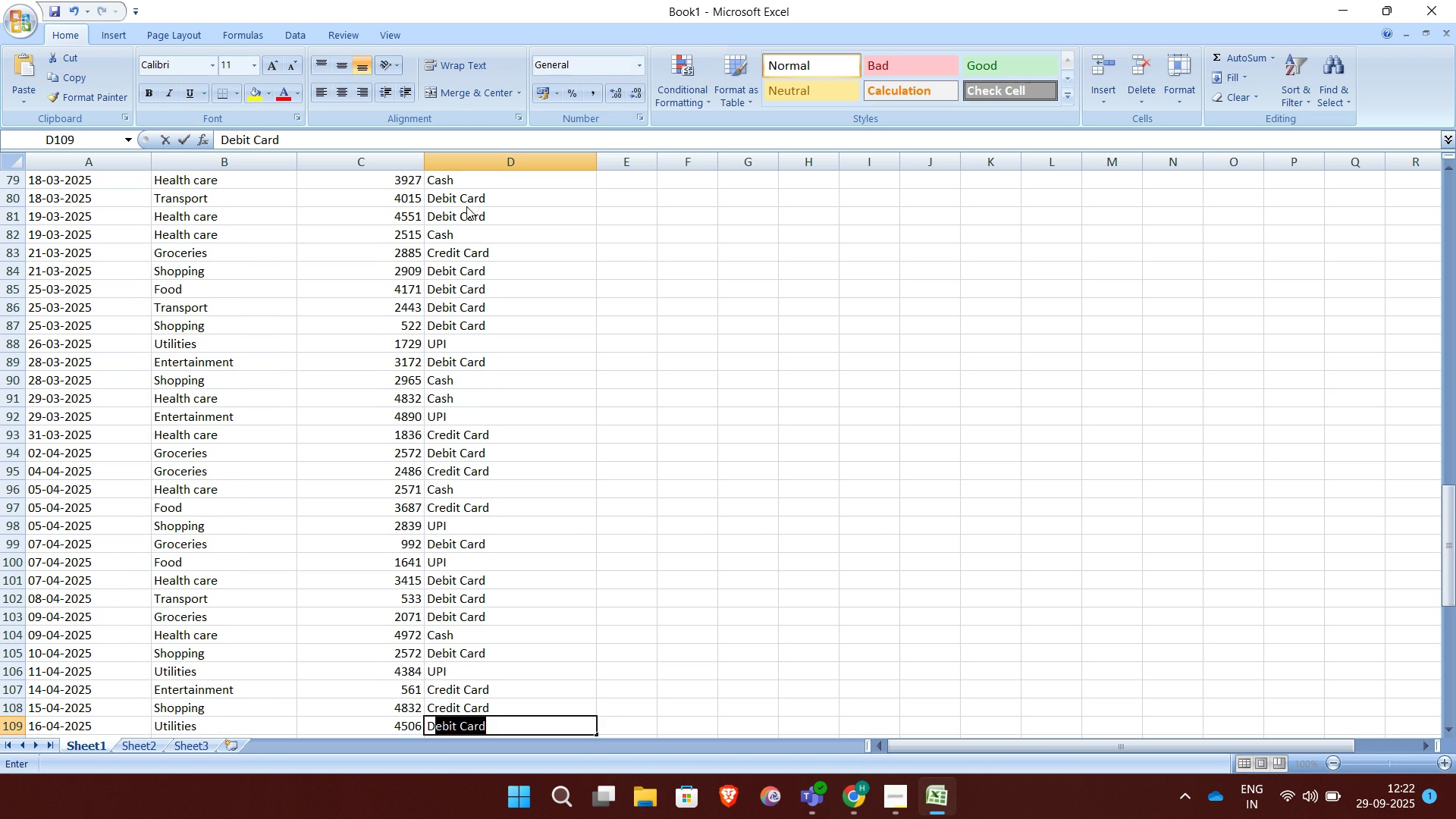 
key(D)
 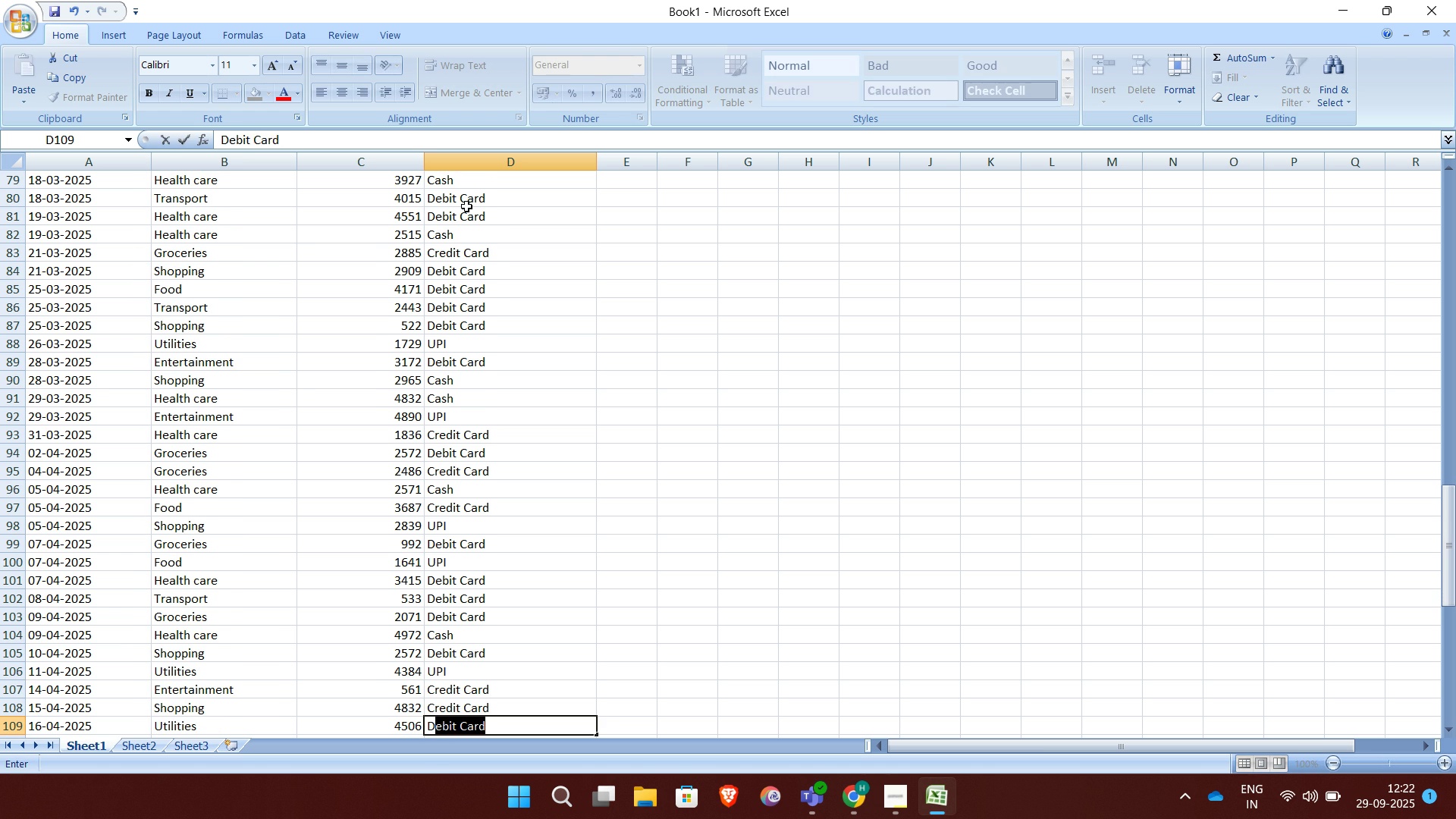 
key(CapsLock)
 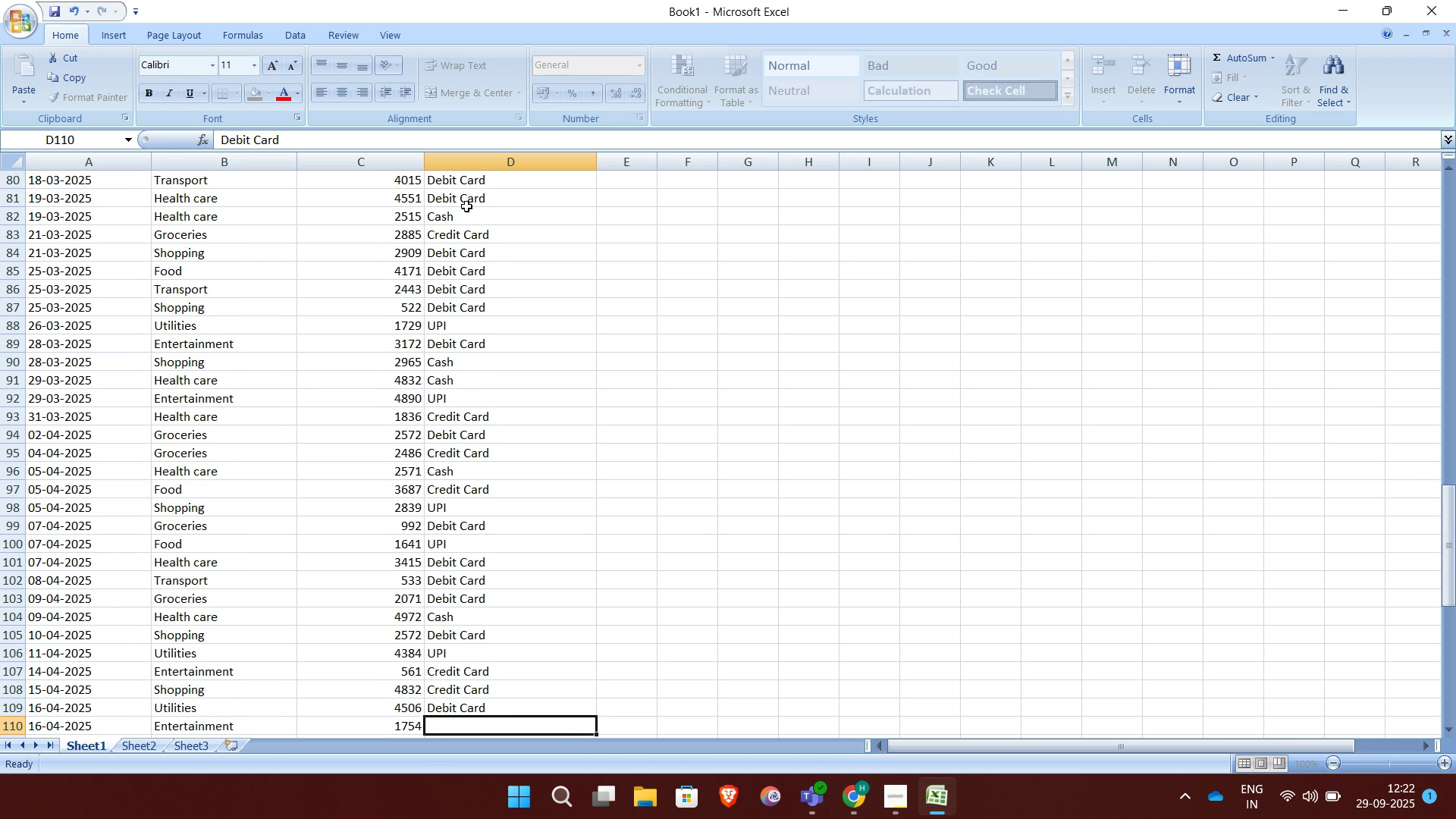 
key(Enter)
 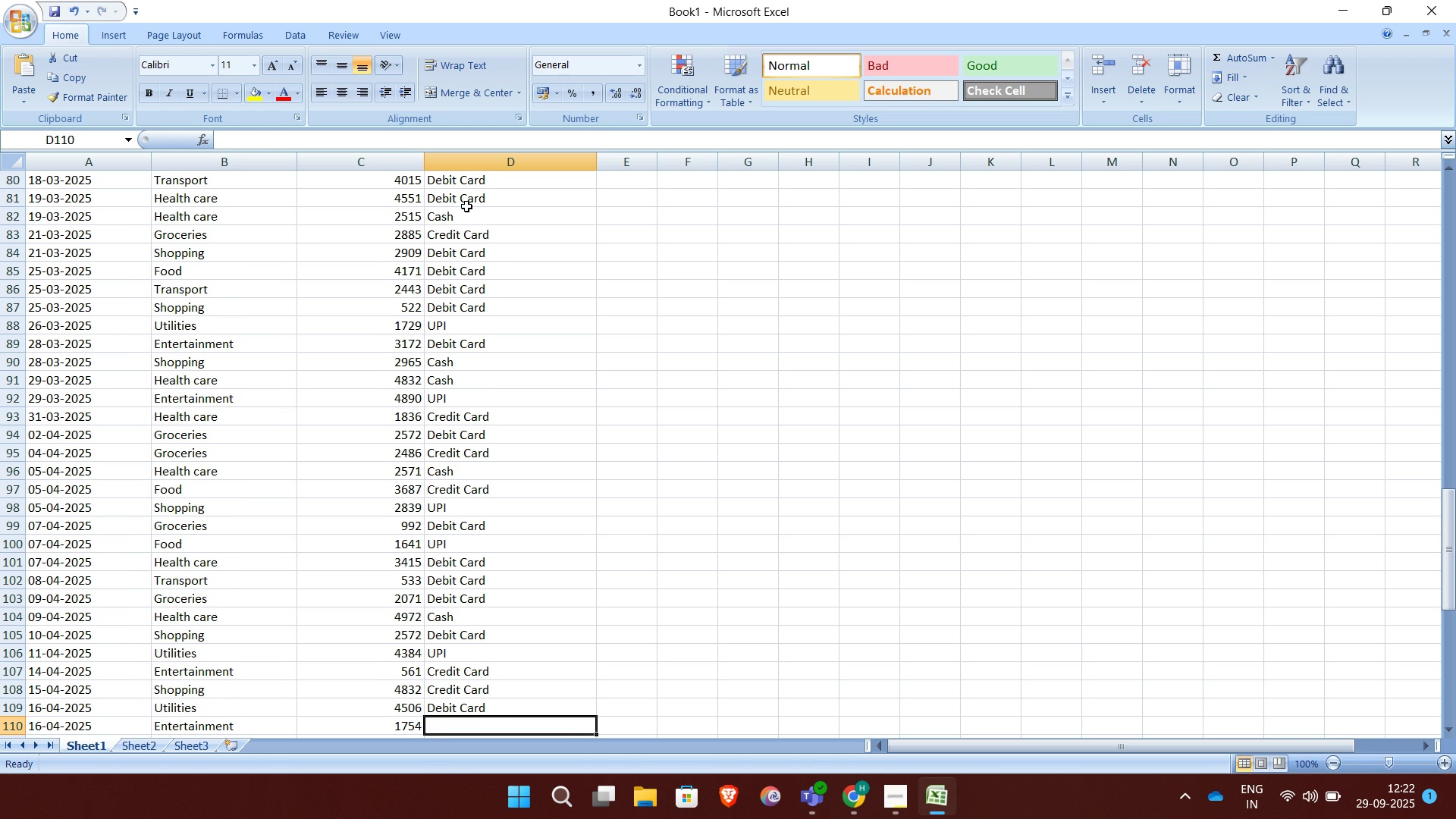 
type(cre)
 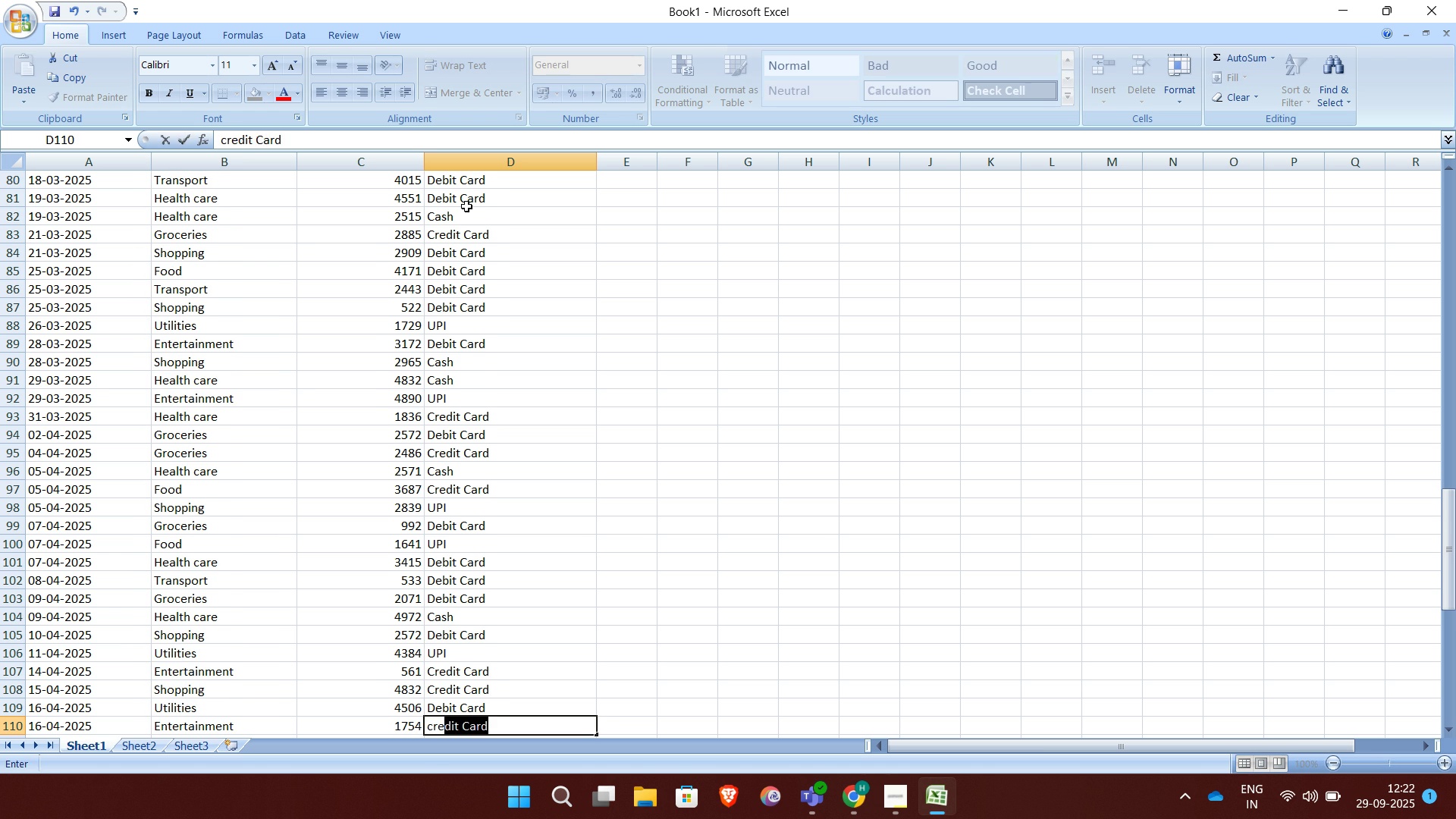 
key(Enter)
 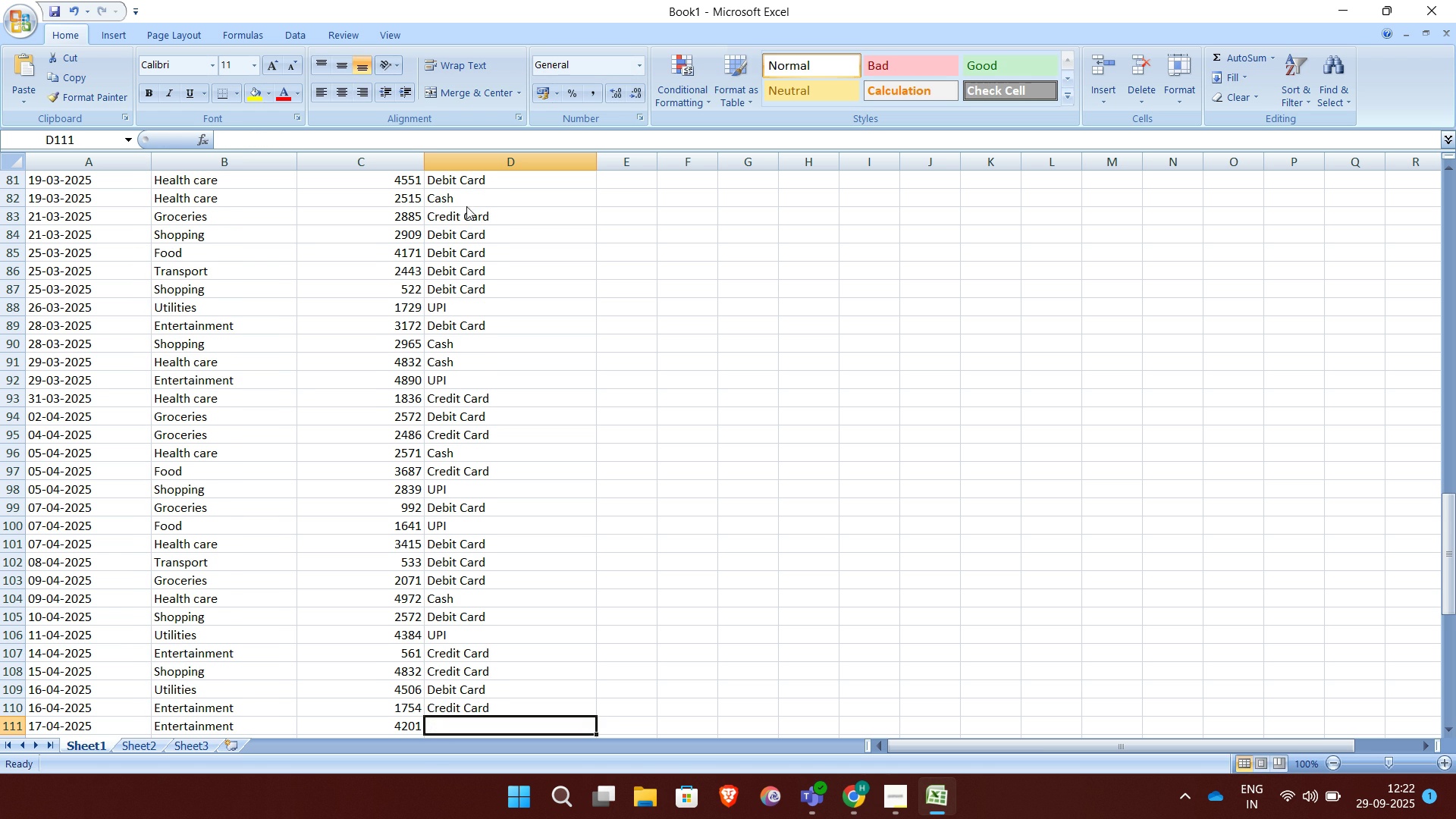 
key(CapsLock)
 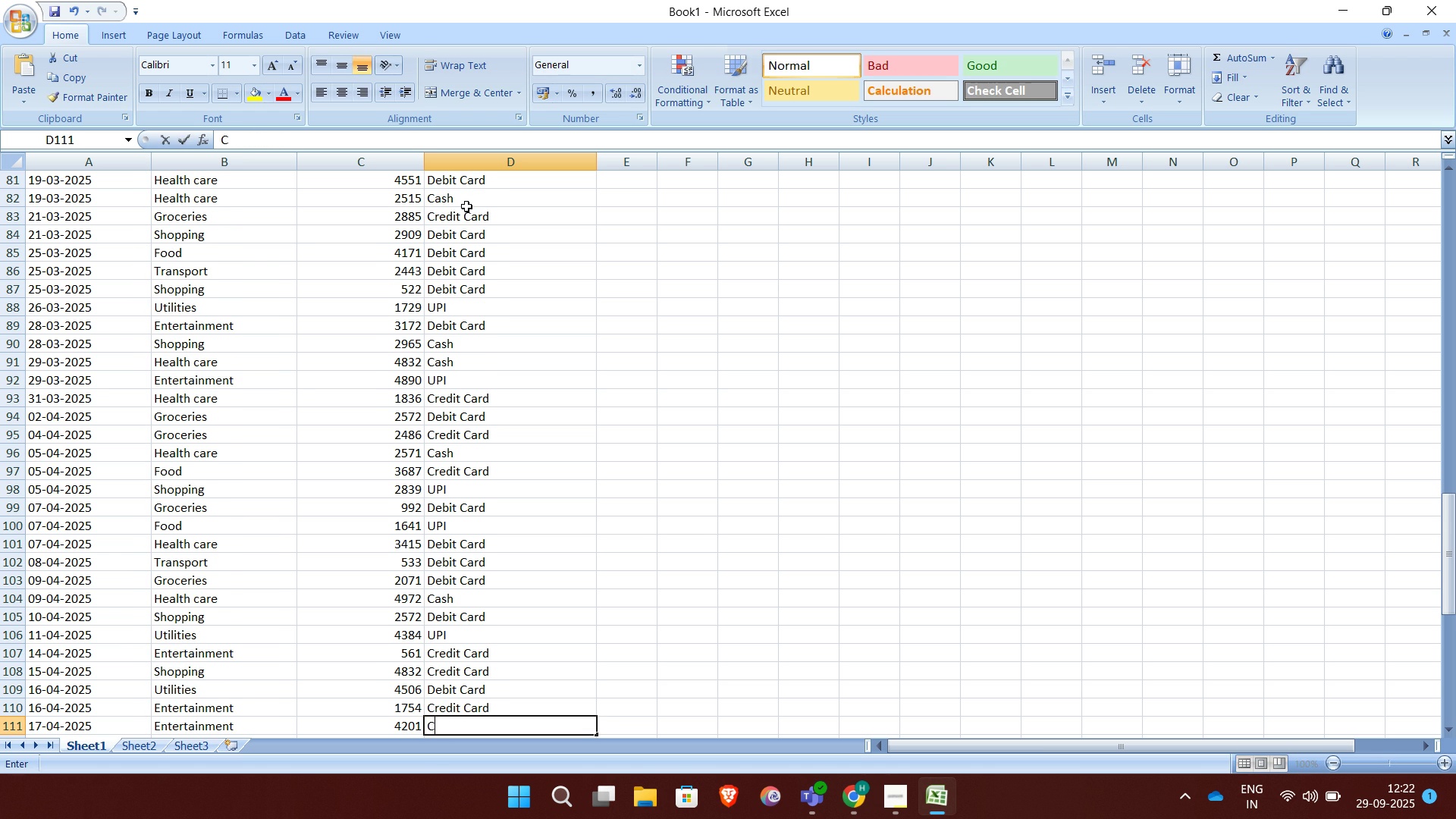 
key(C)
 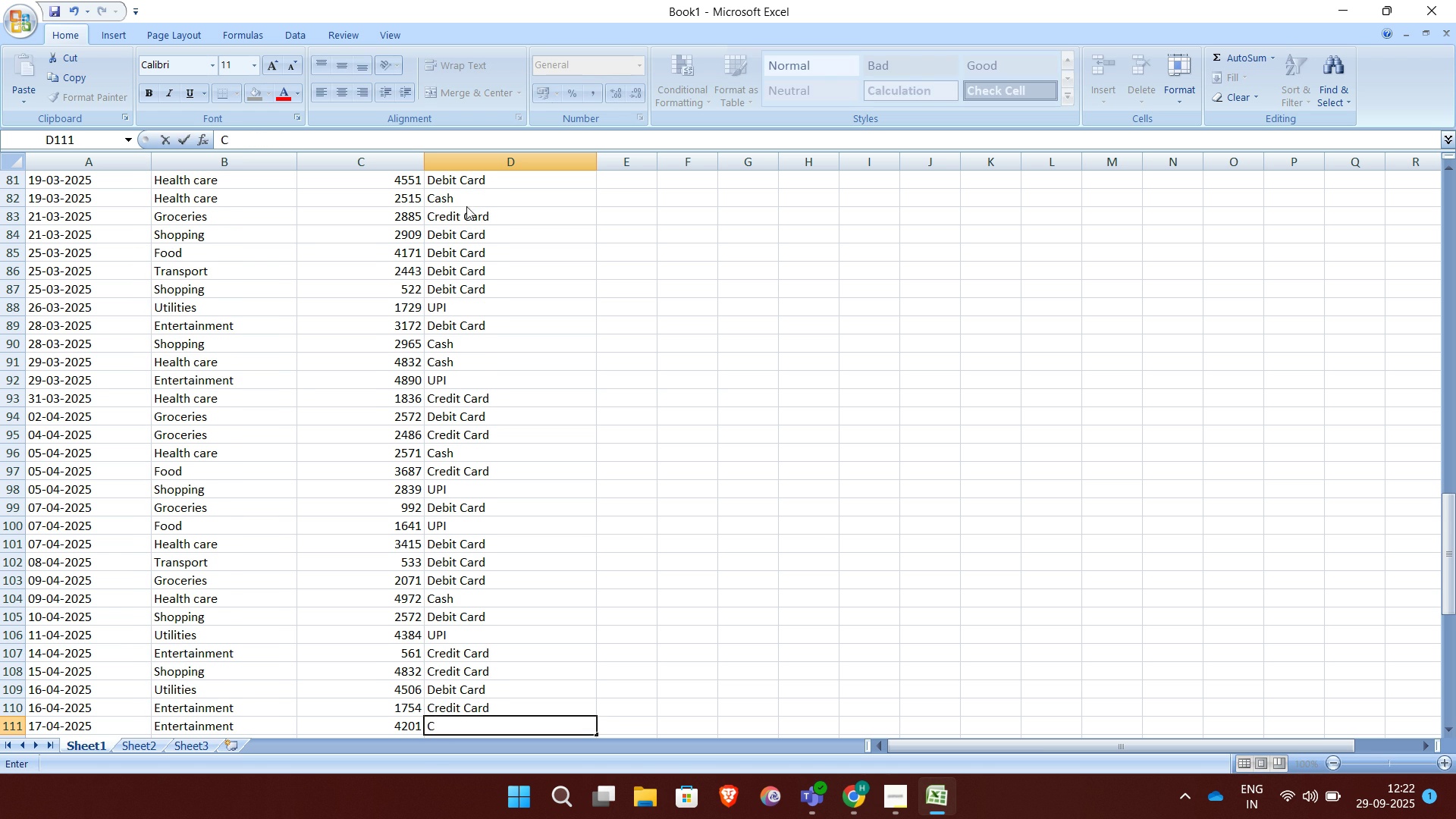 
key(CapsLock)
 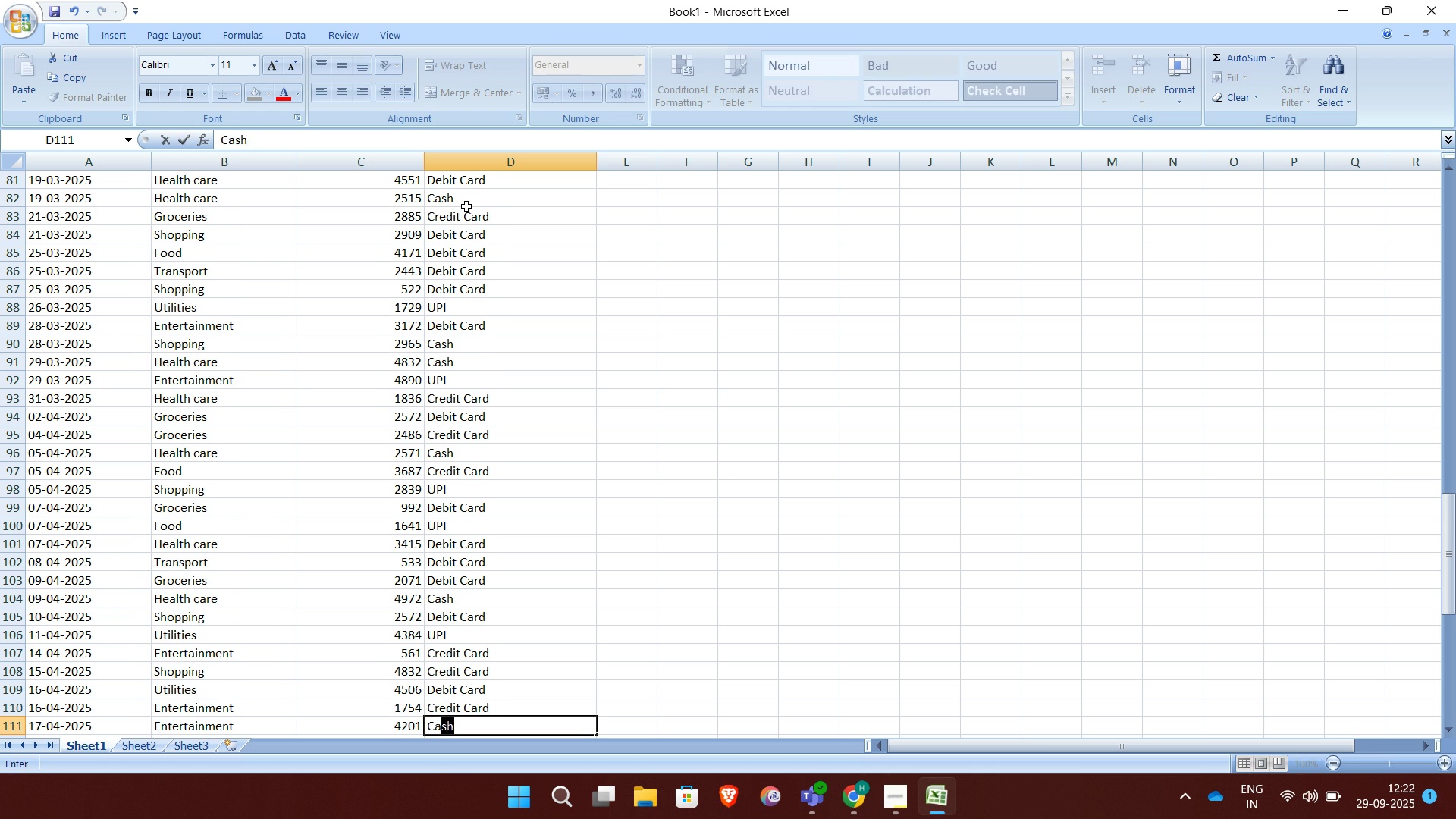 
key(A)
 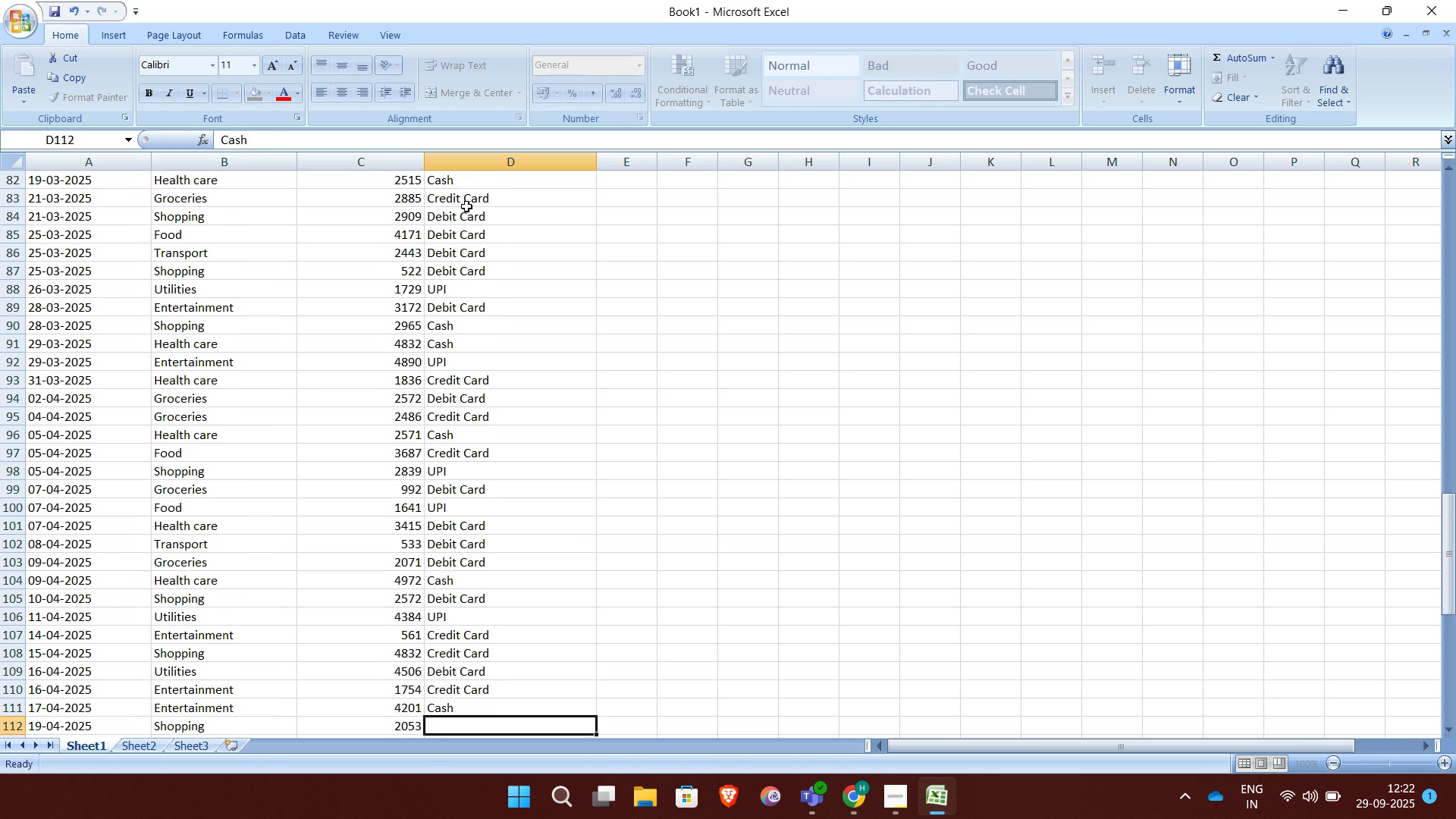 
key(Enter)
 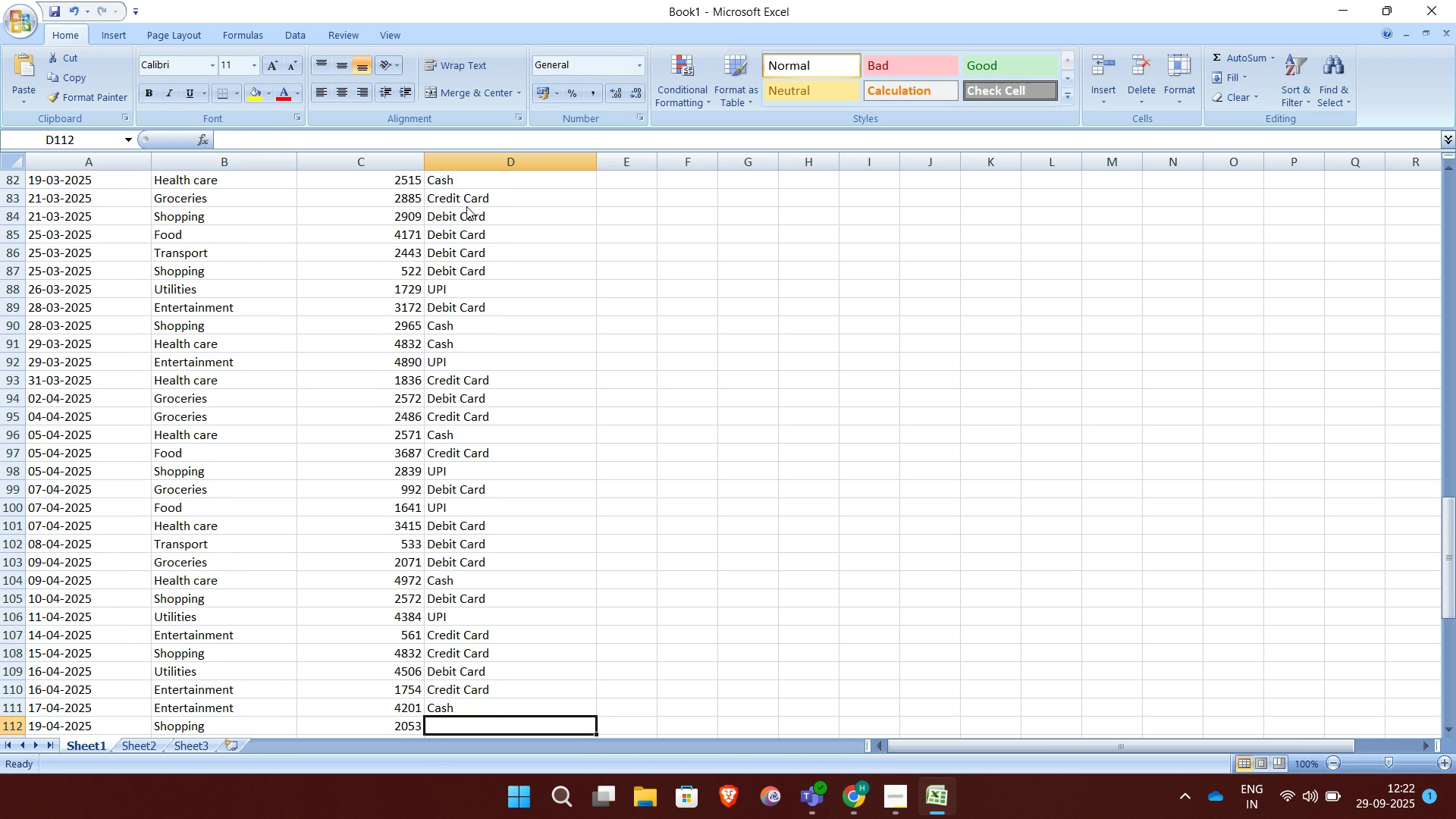 
key(CapsLock)
 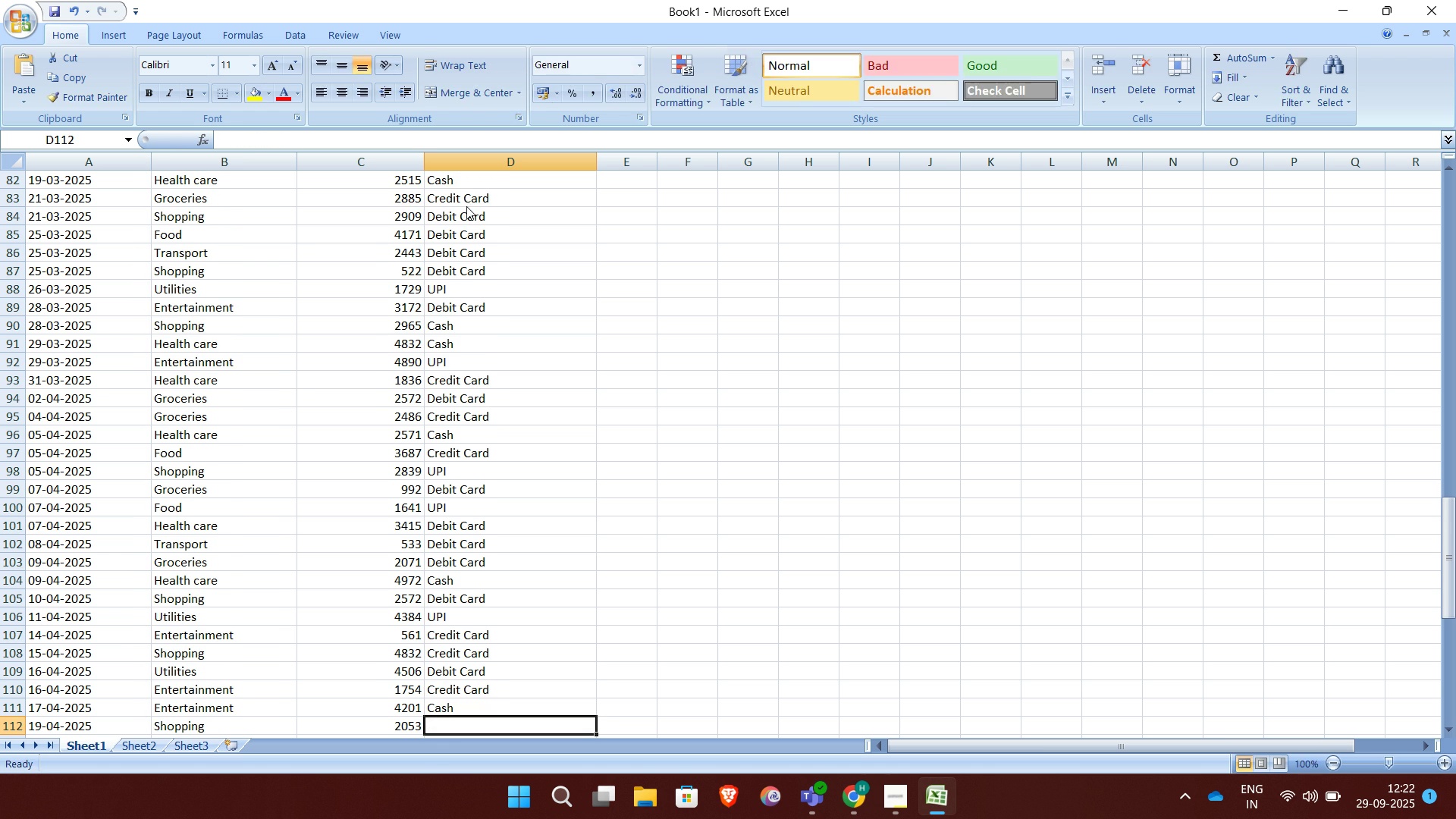 
key(C)
 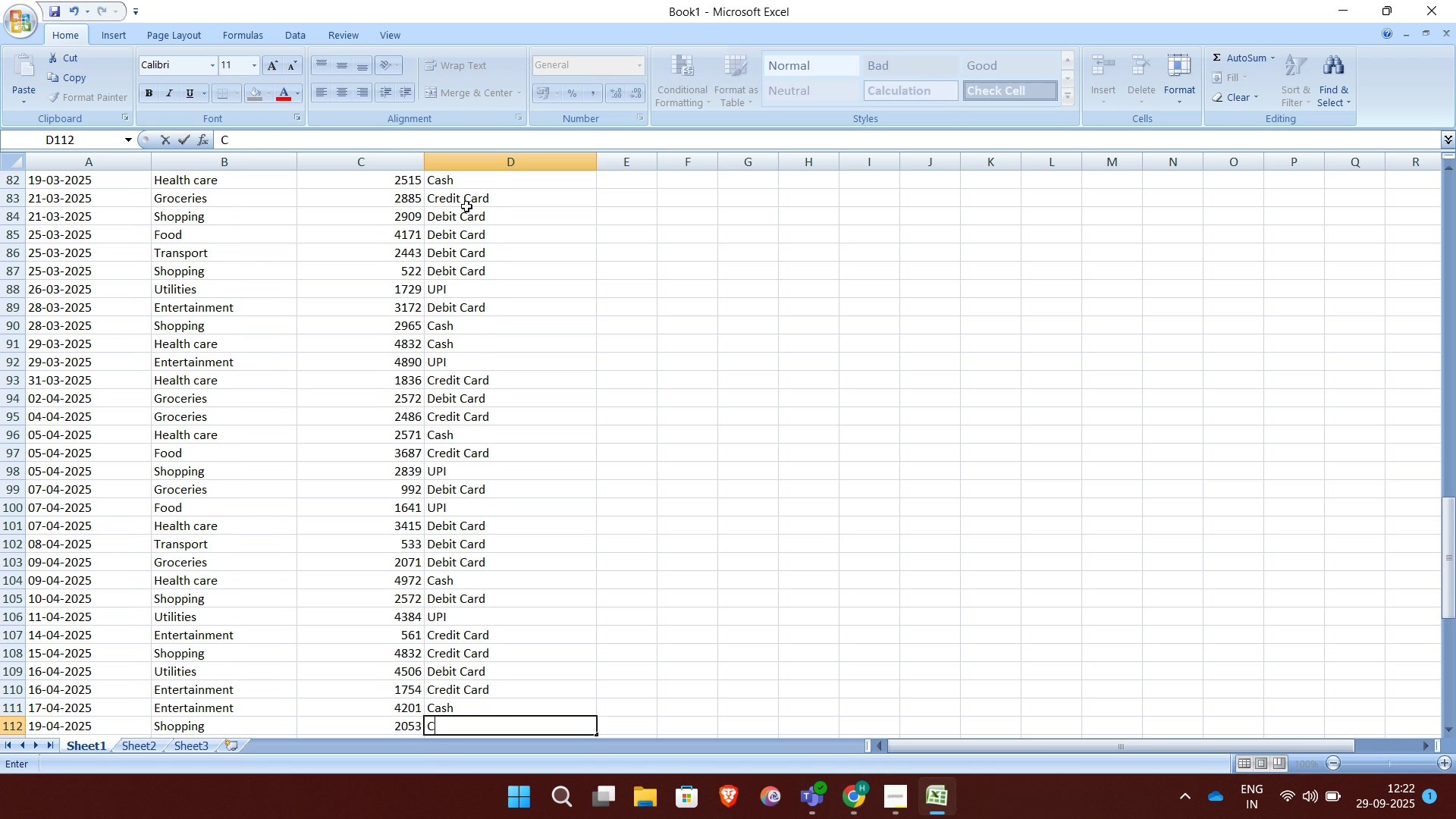 
key(CapsLock)
 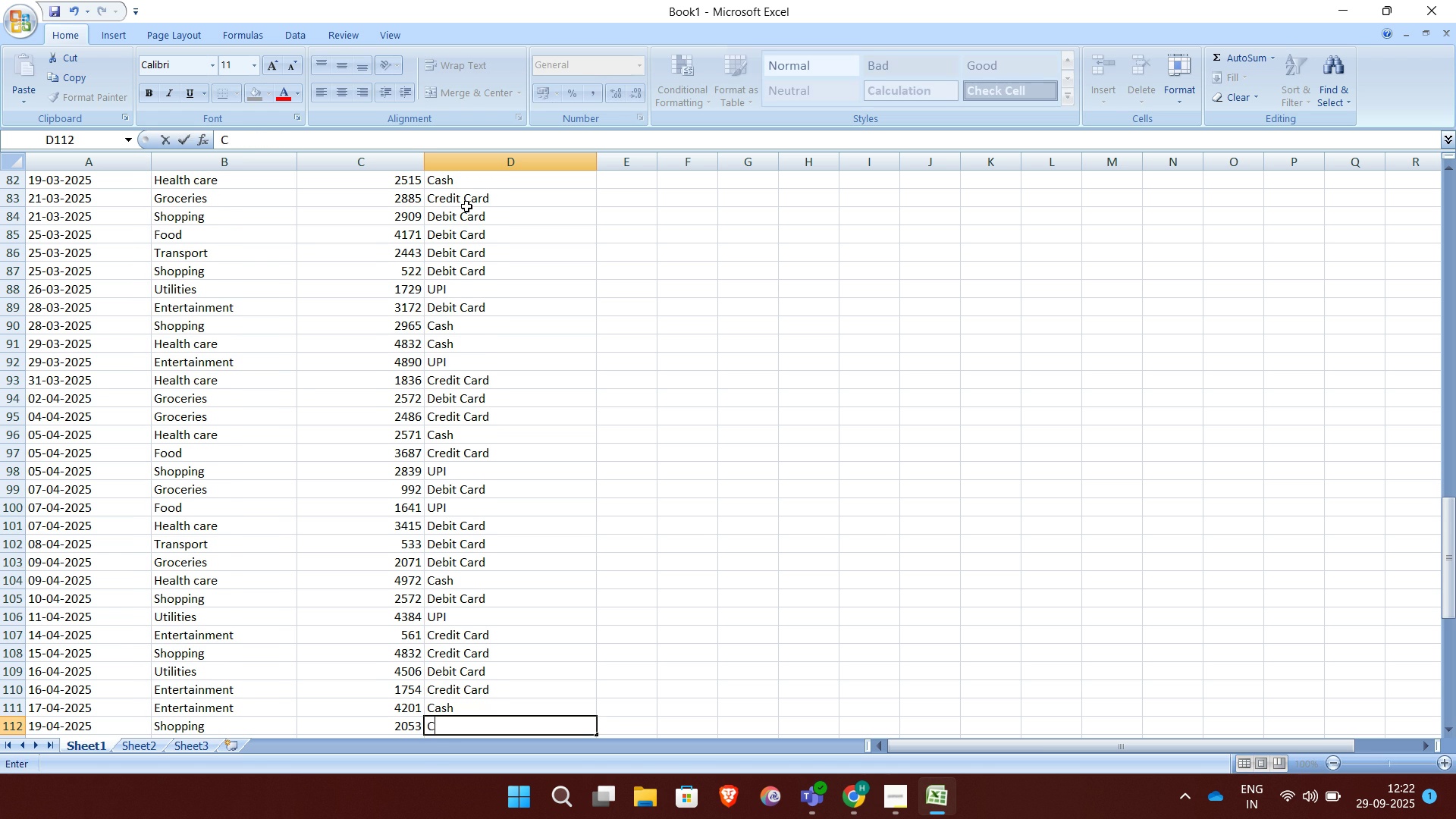 
key(A)
 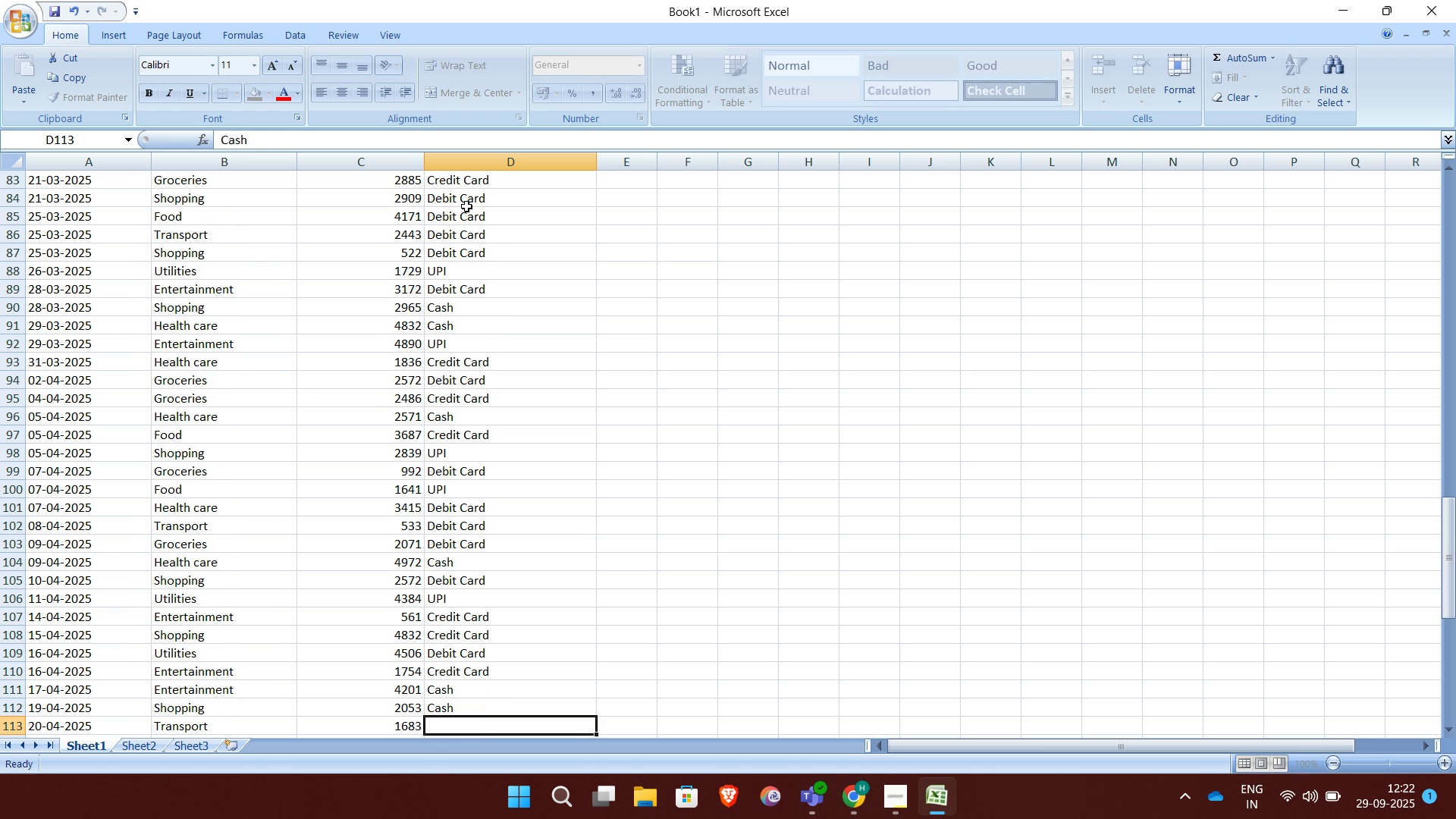 
key(Enter)
 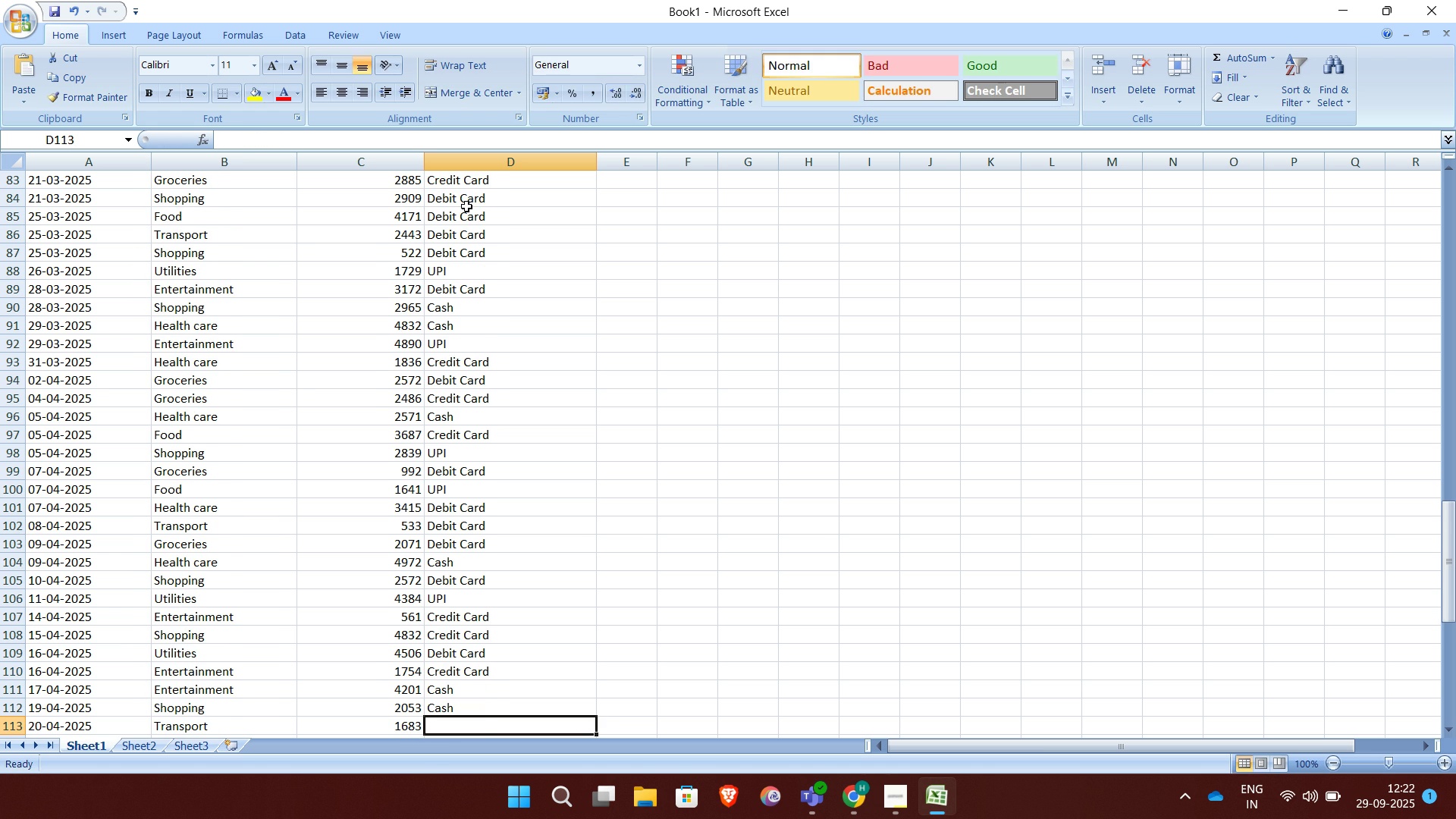 
key(CapsLock)
 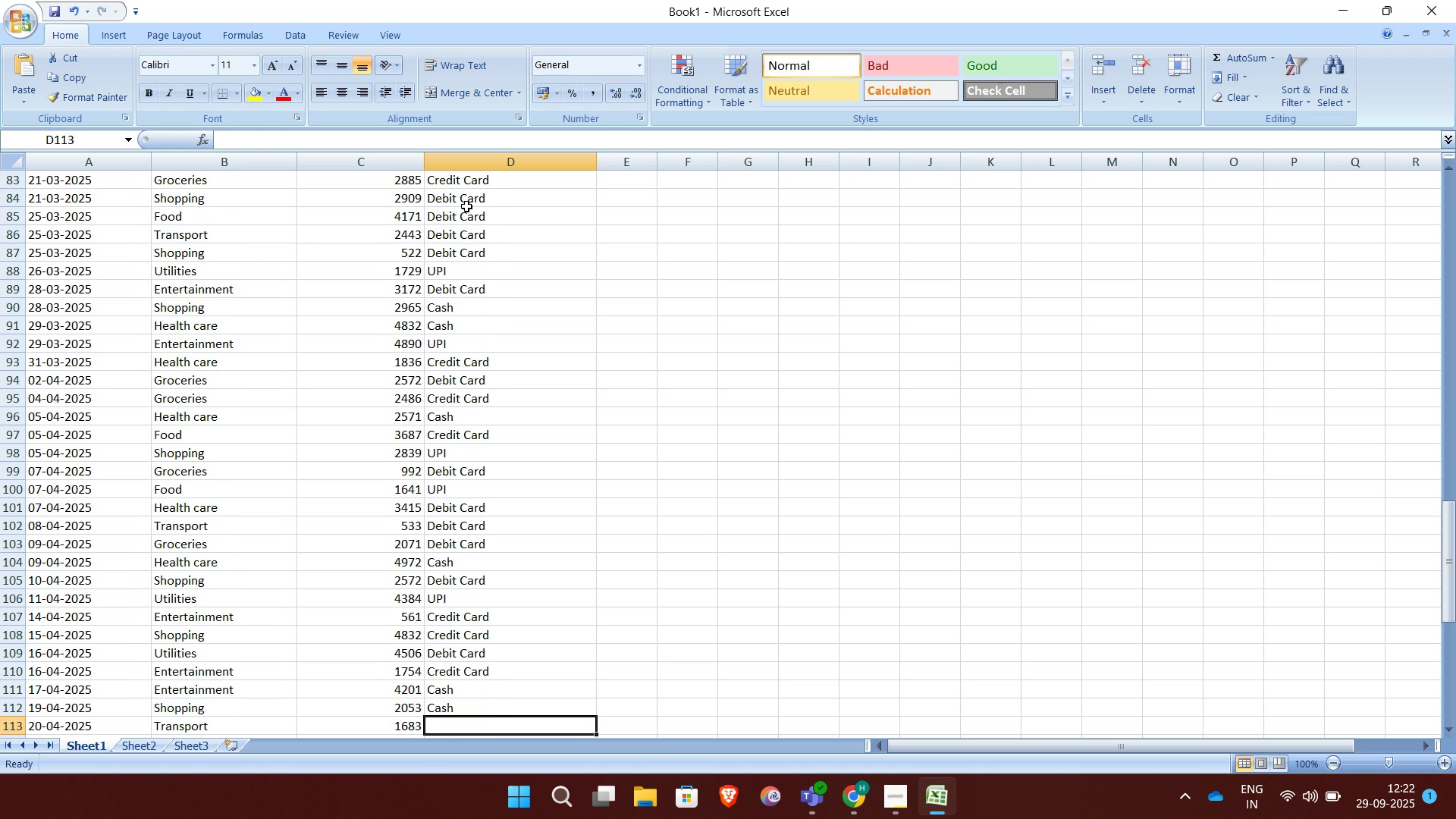 
key(D)
 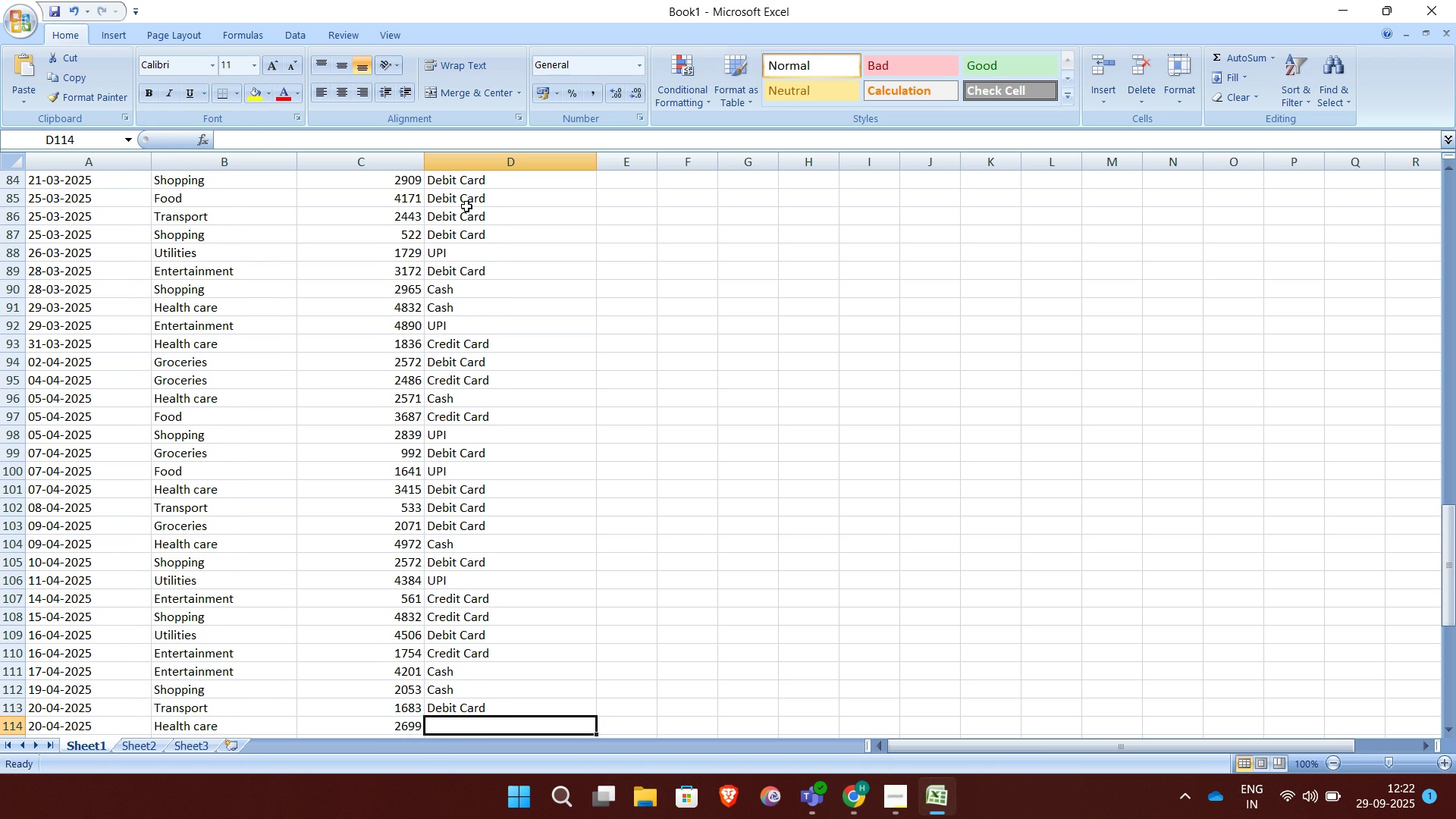 
key(Enter)
 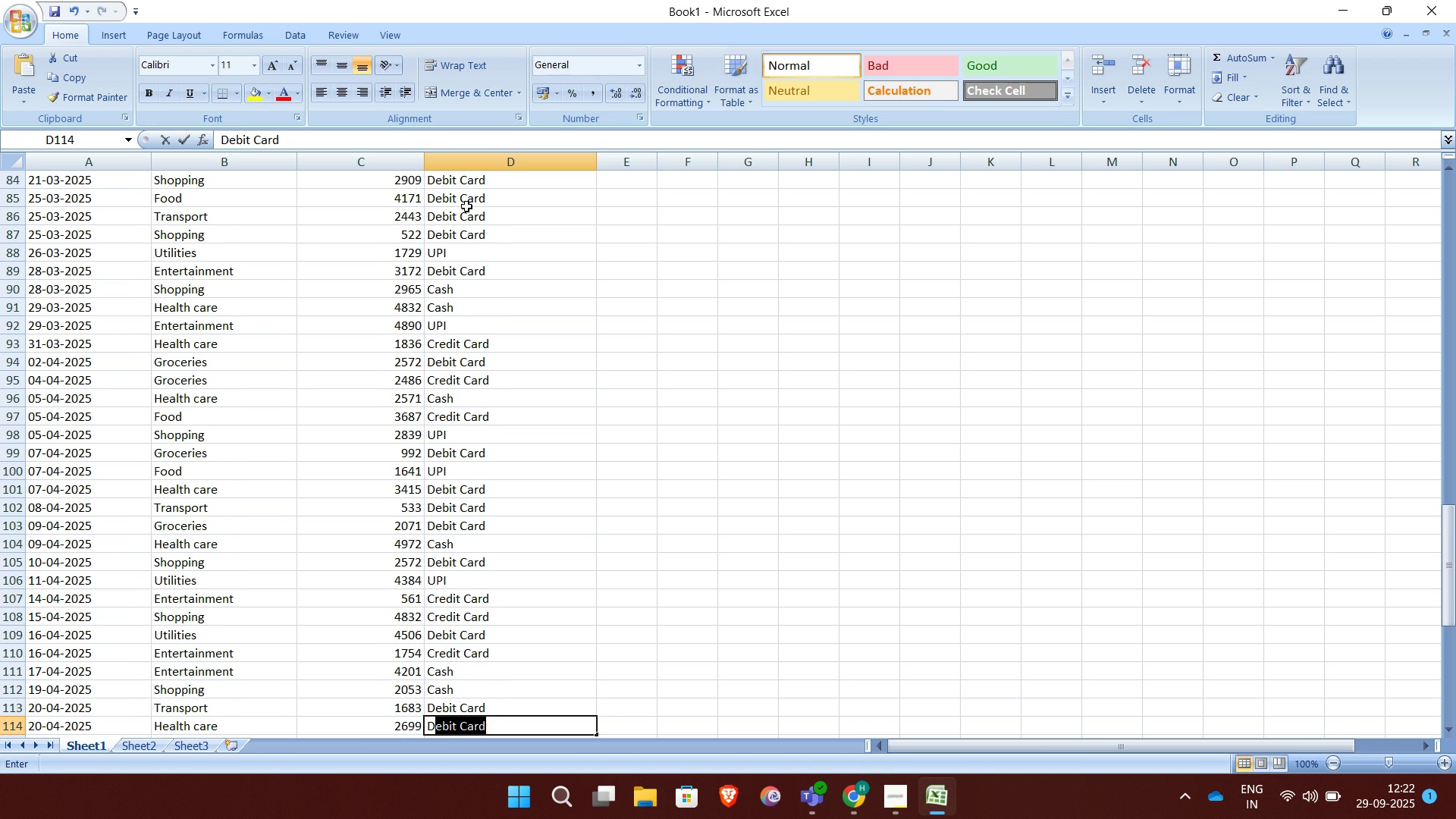 
key(D)
 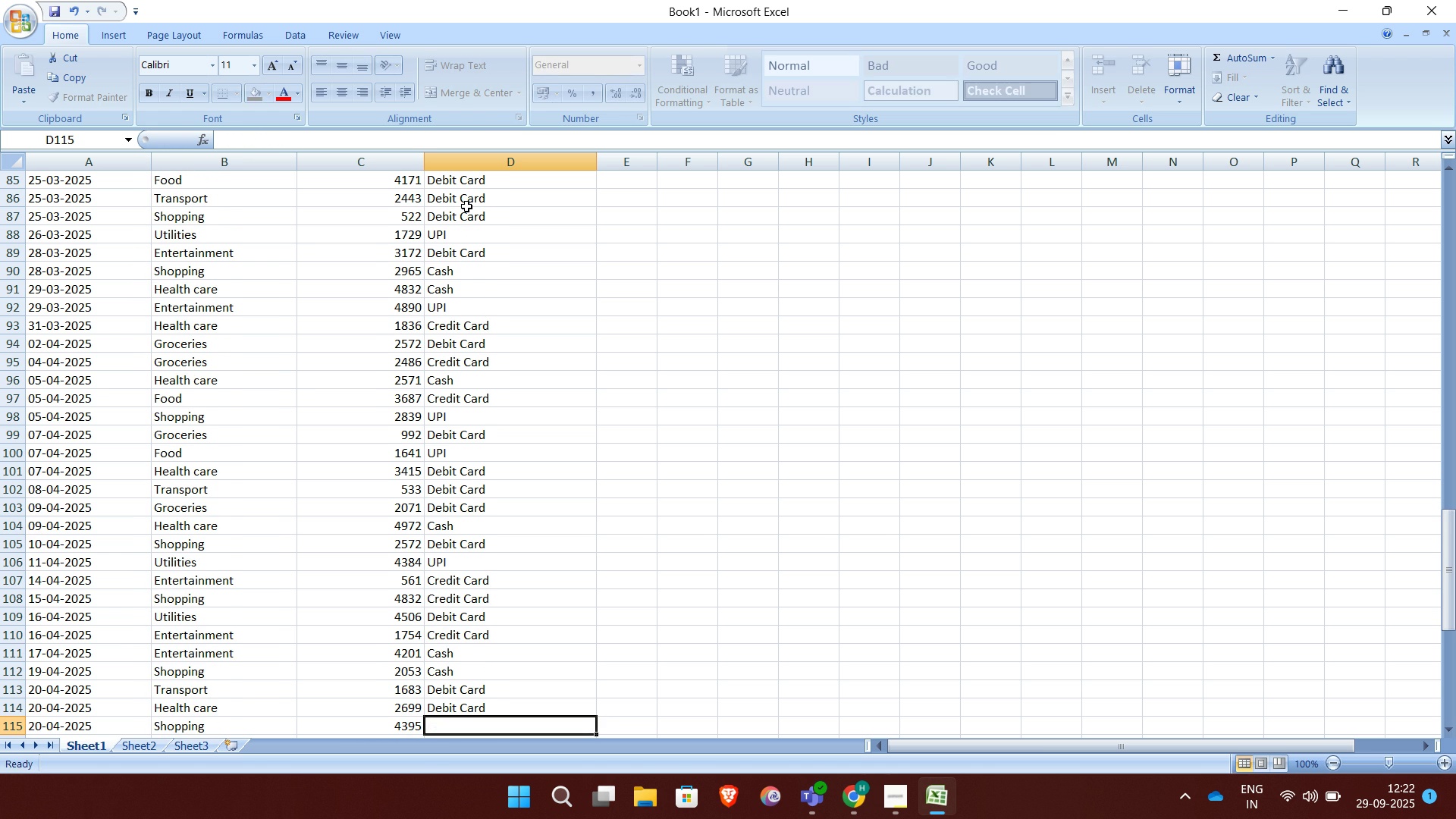 
key(Enter)
 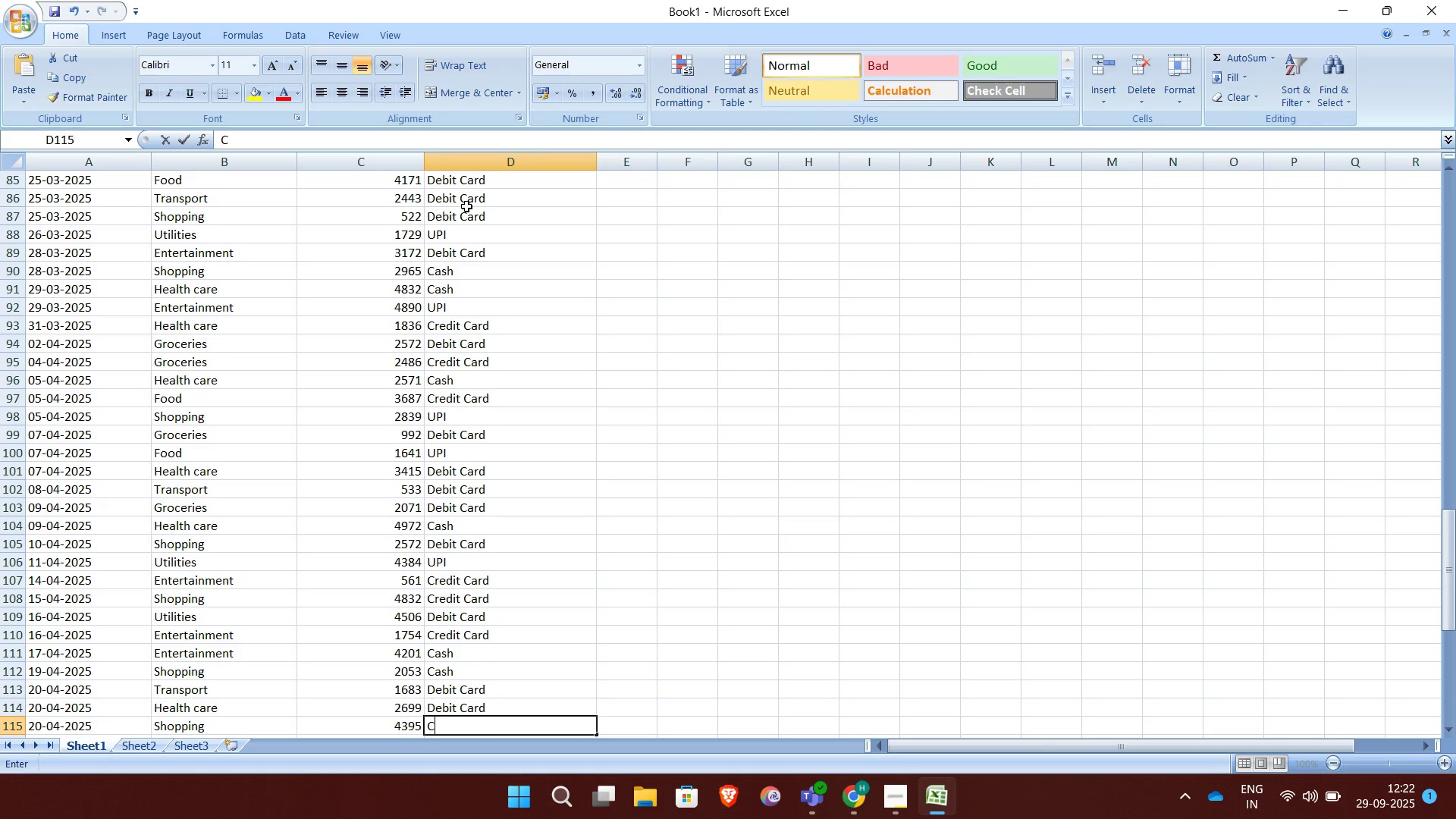 
type(Cre)
 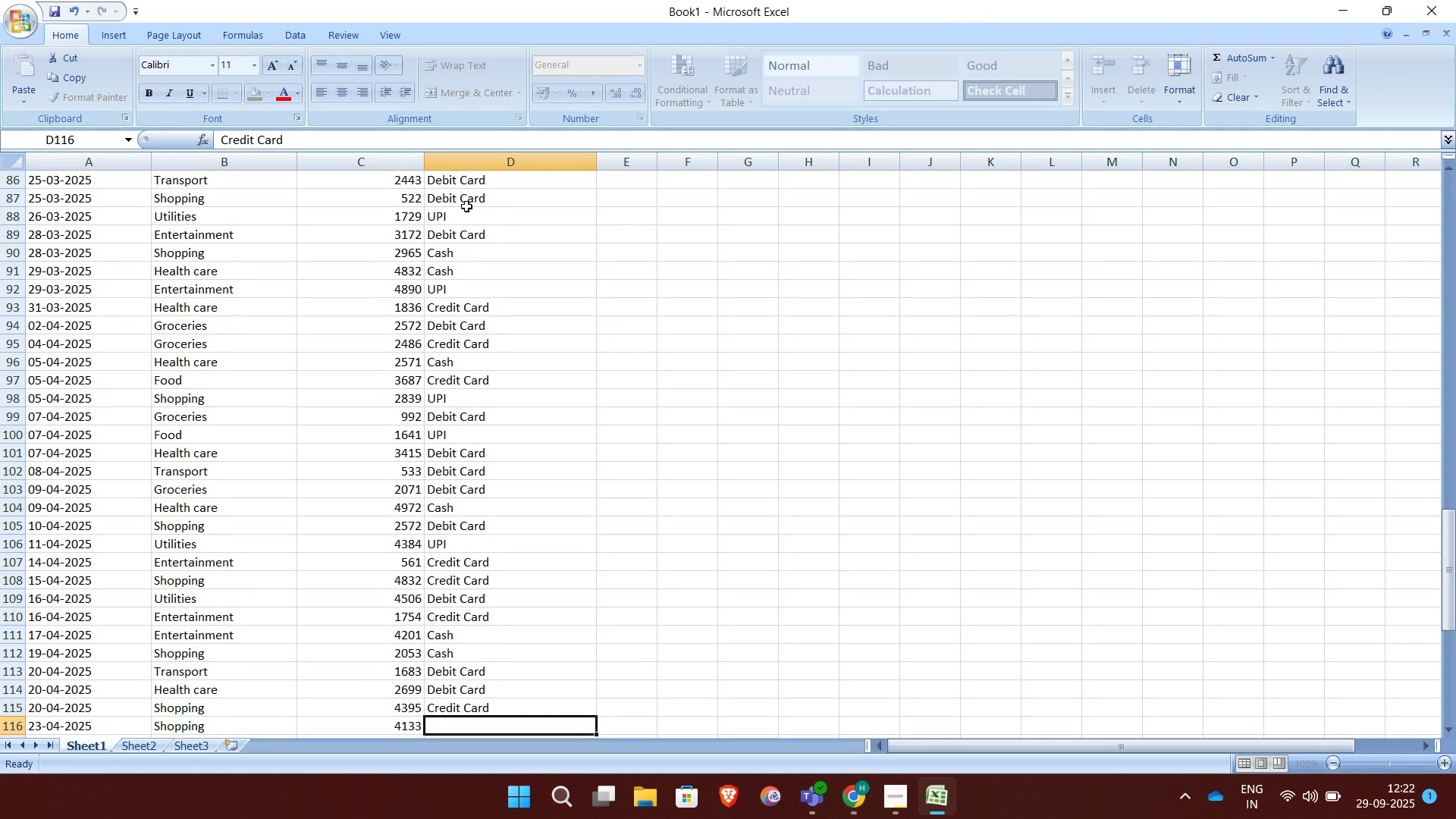 
key(Enter)
 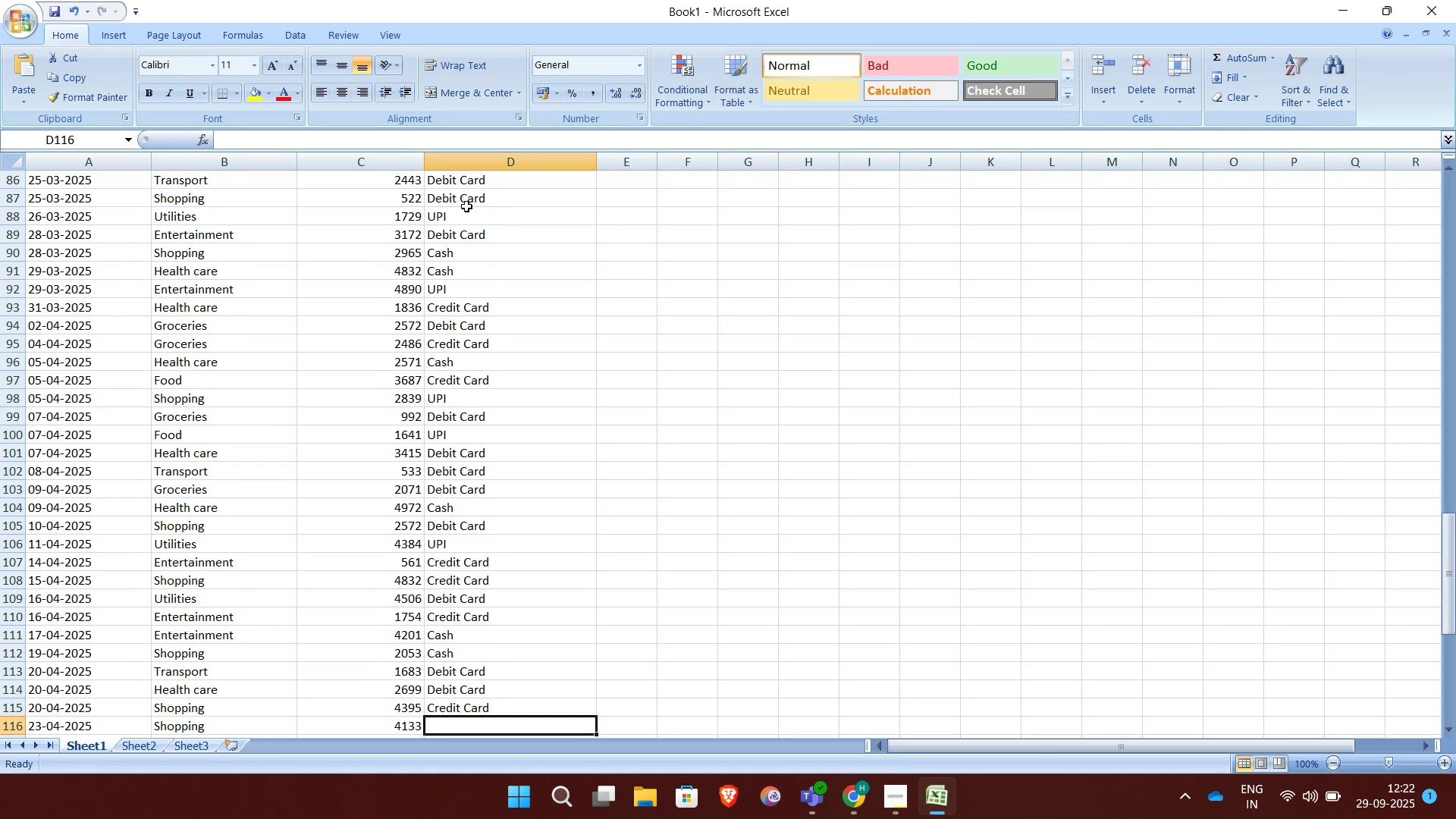 
type(Cred)
 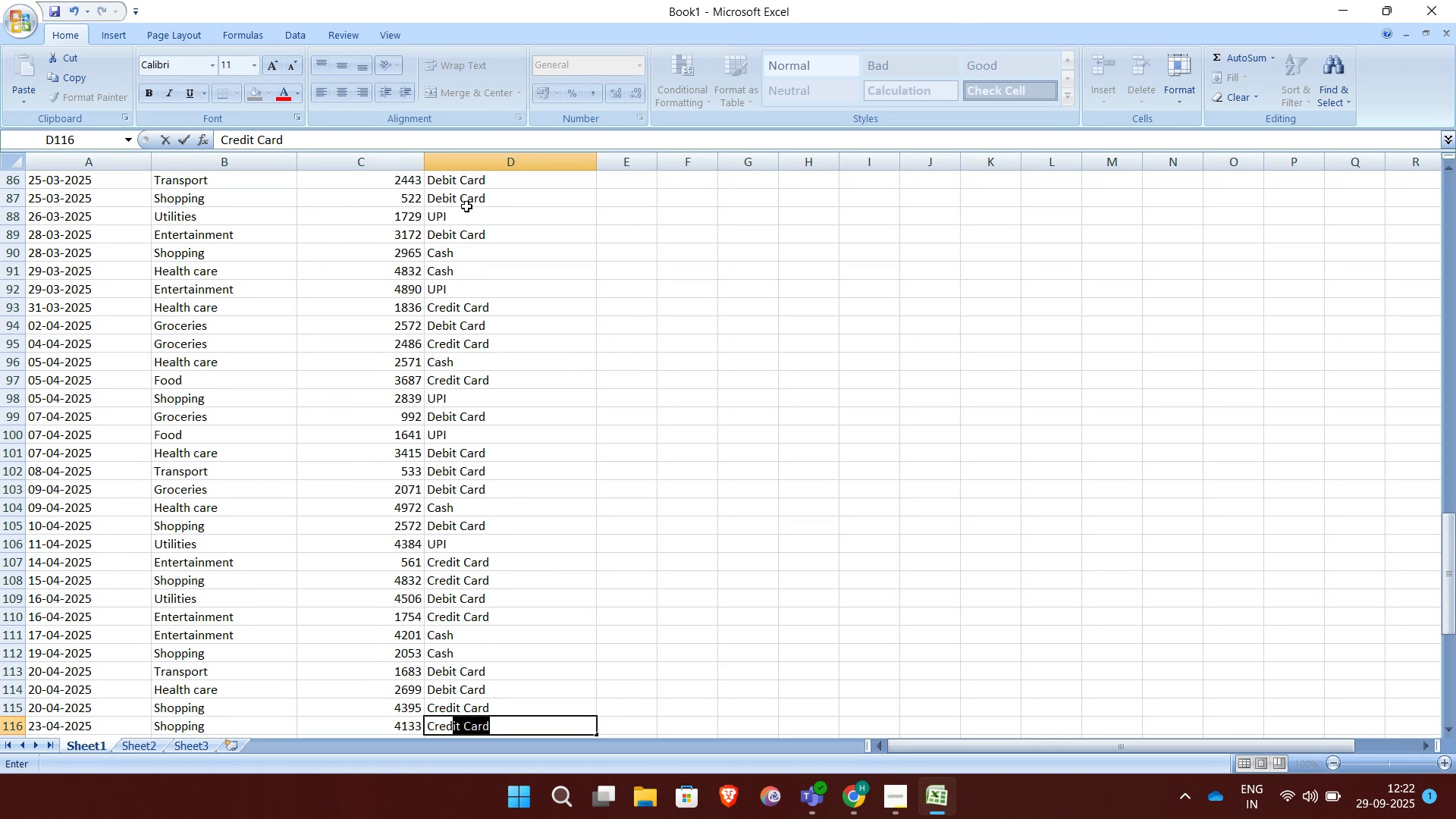 
key(Enter)
 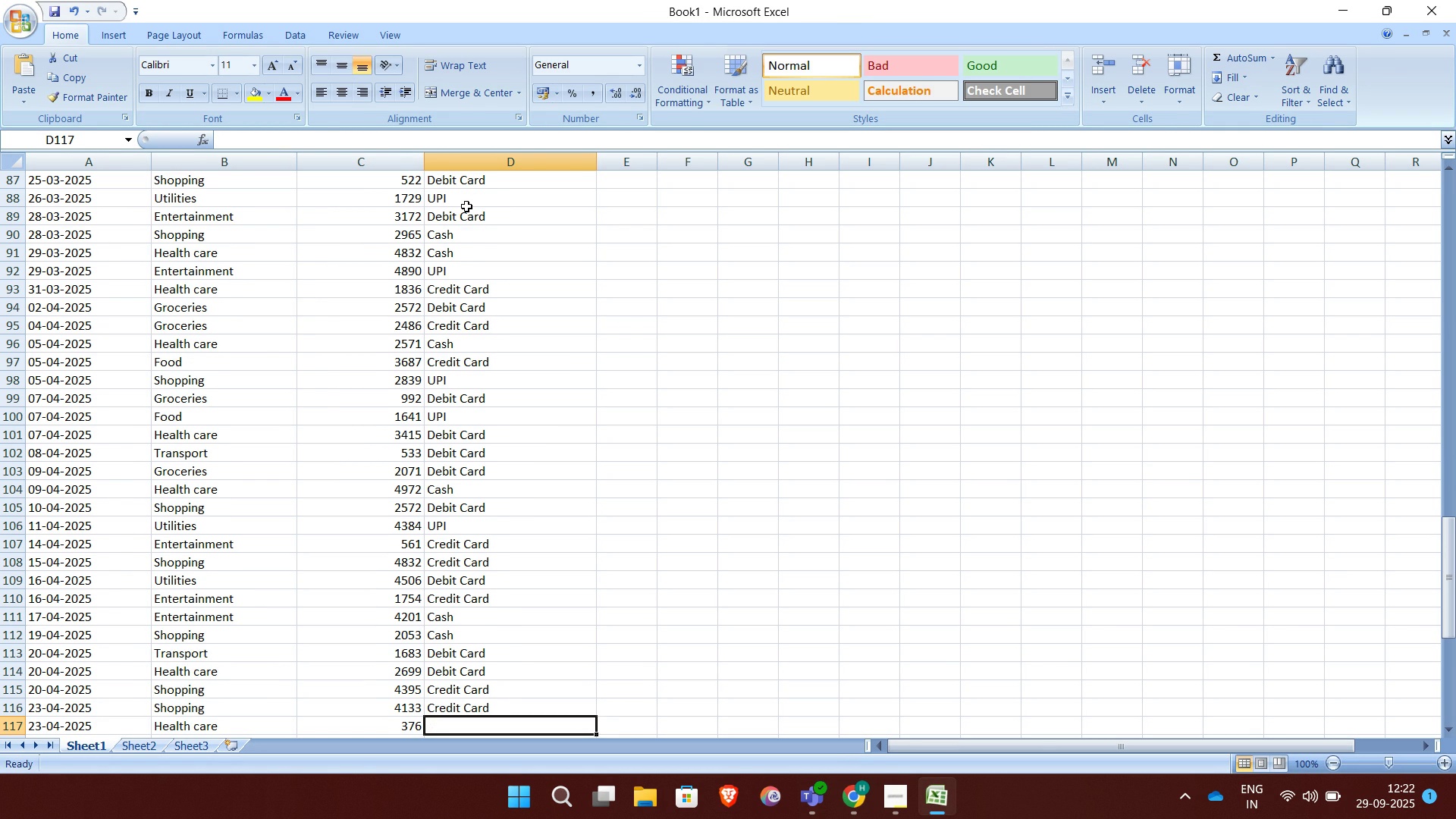 
key(CapsLock)
 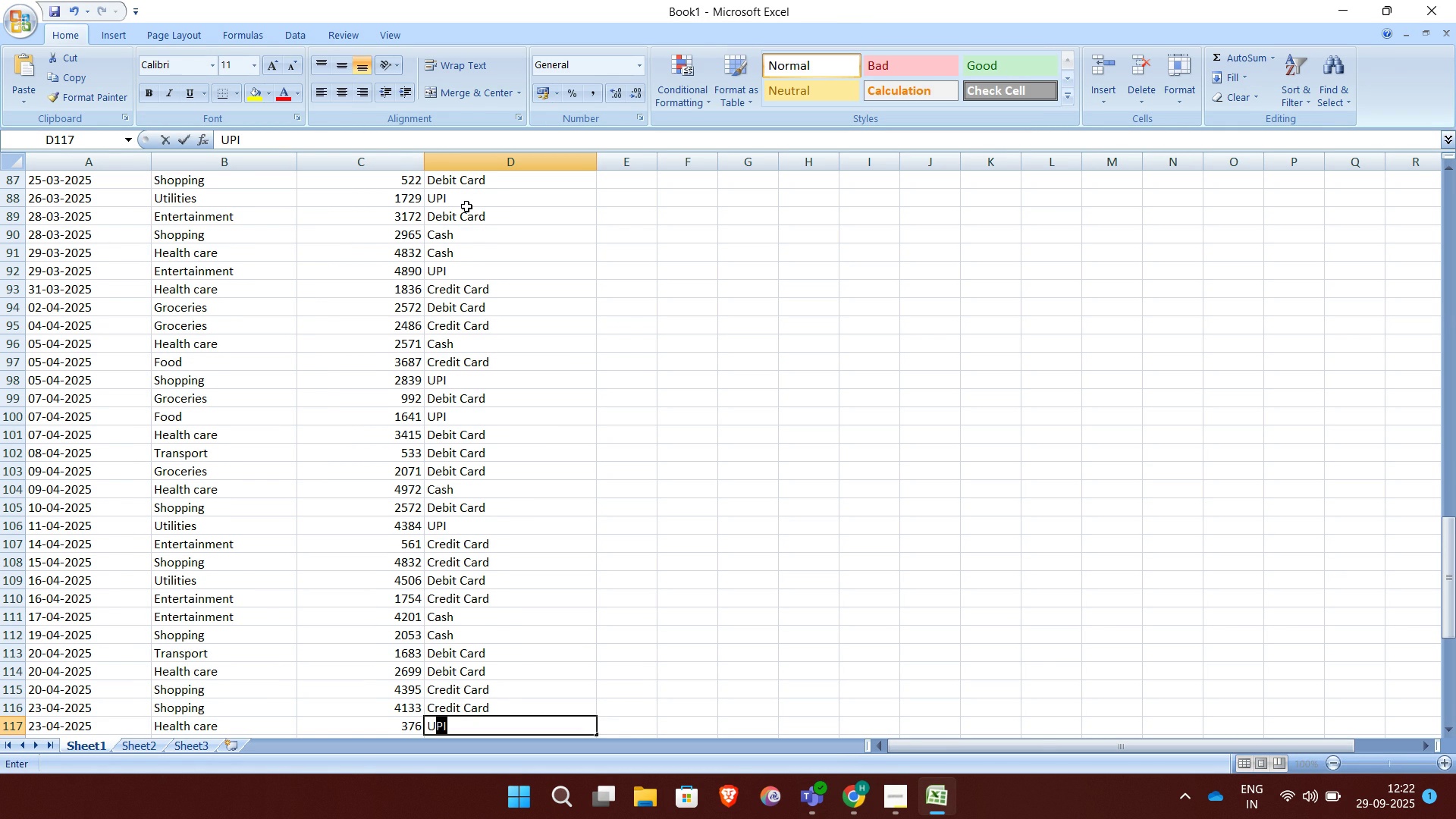 
key(U)
 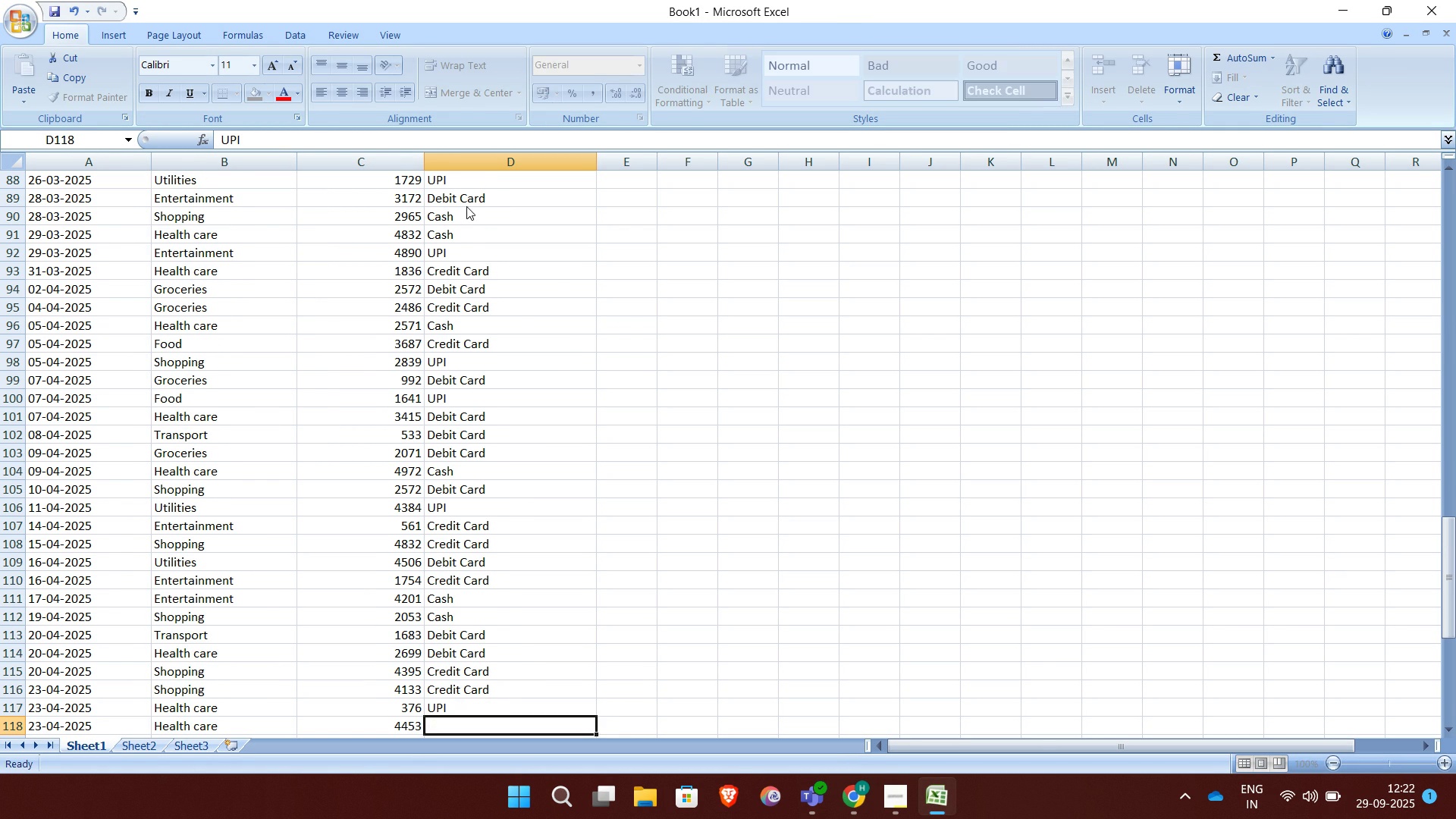 
key(Enter)
 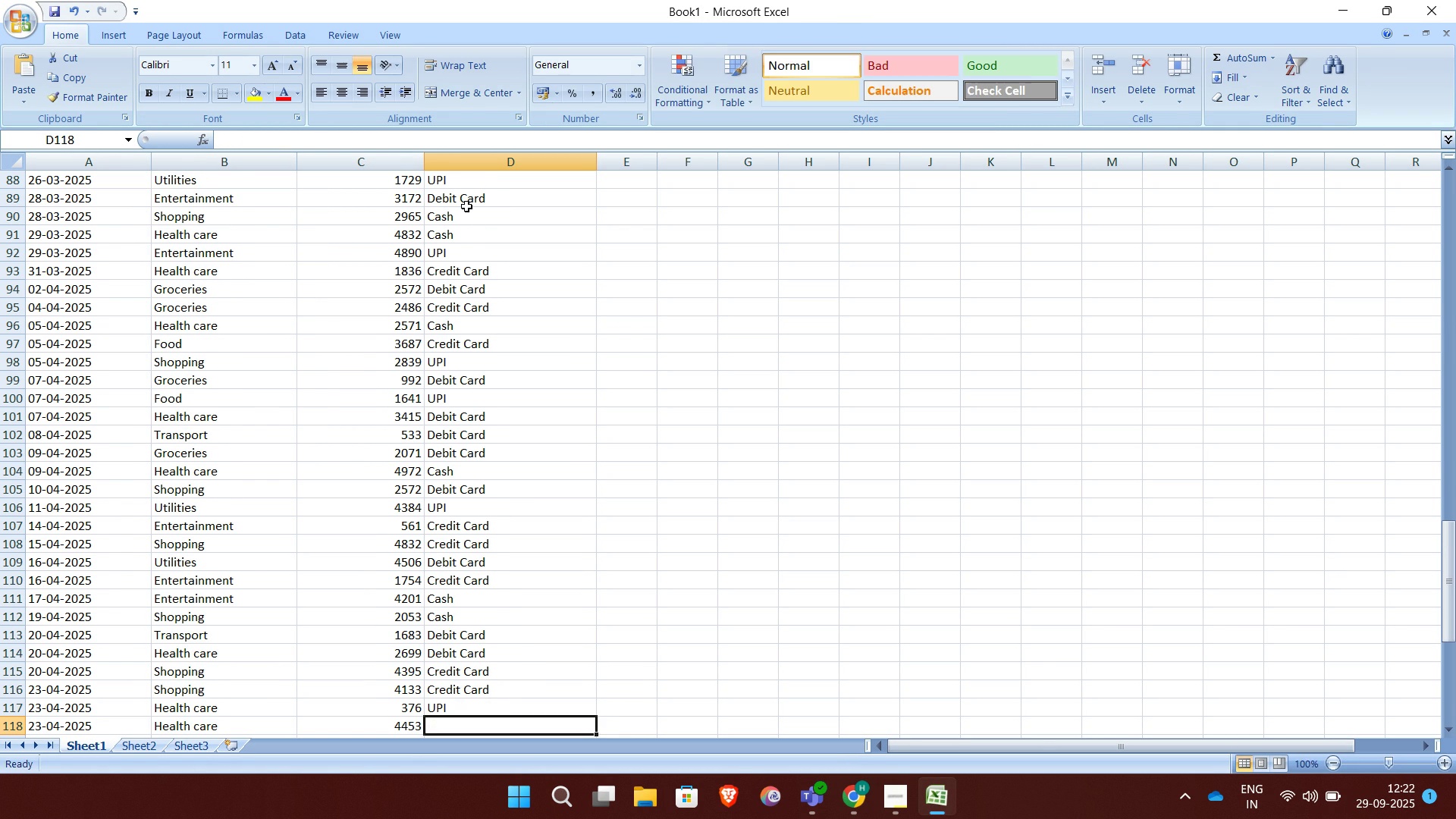 
key(U)
 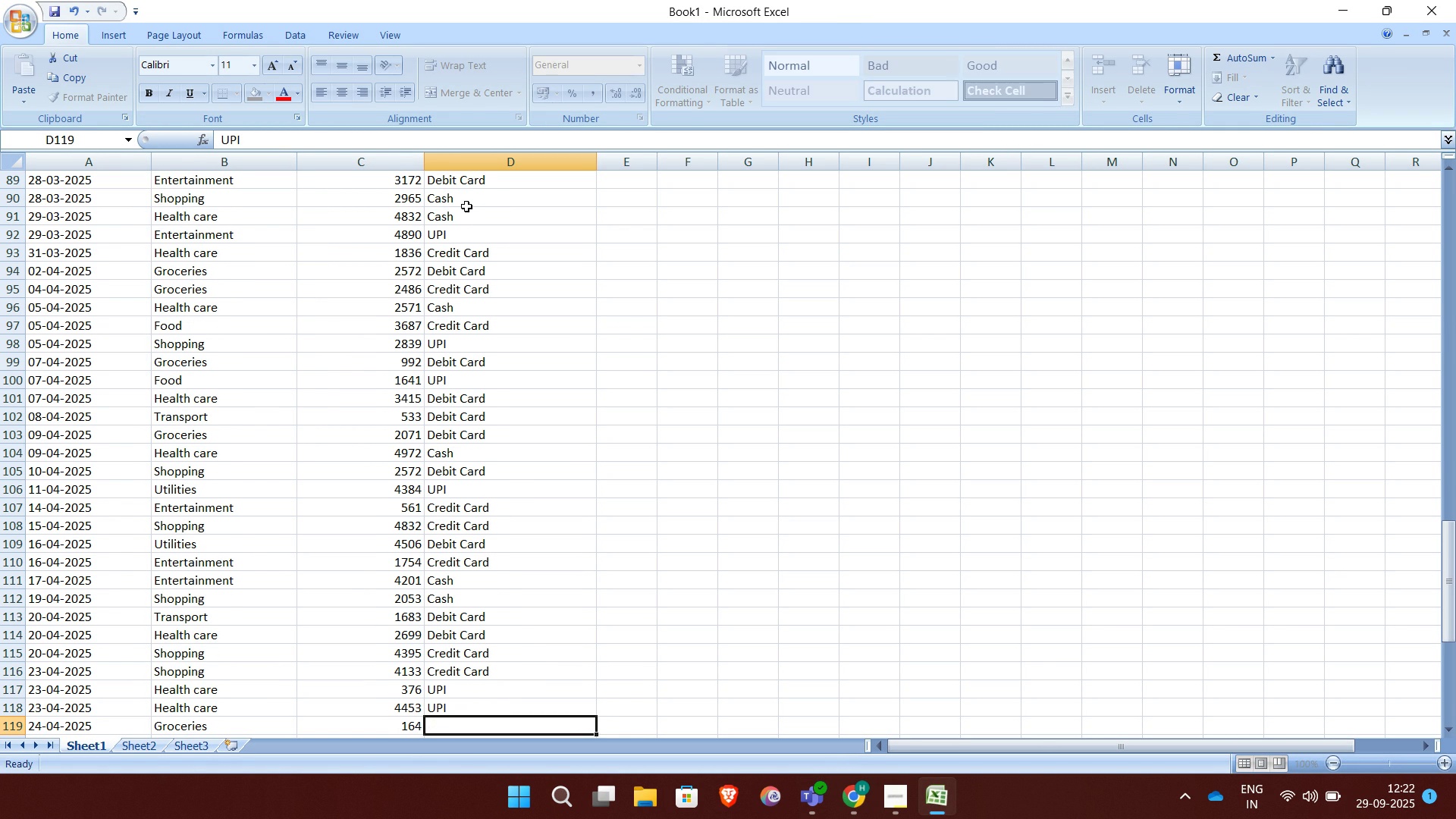 
key(Enter)
 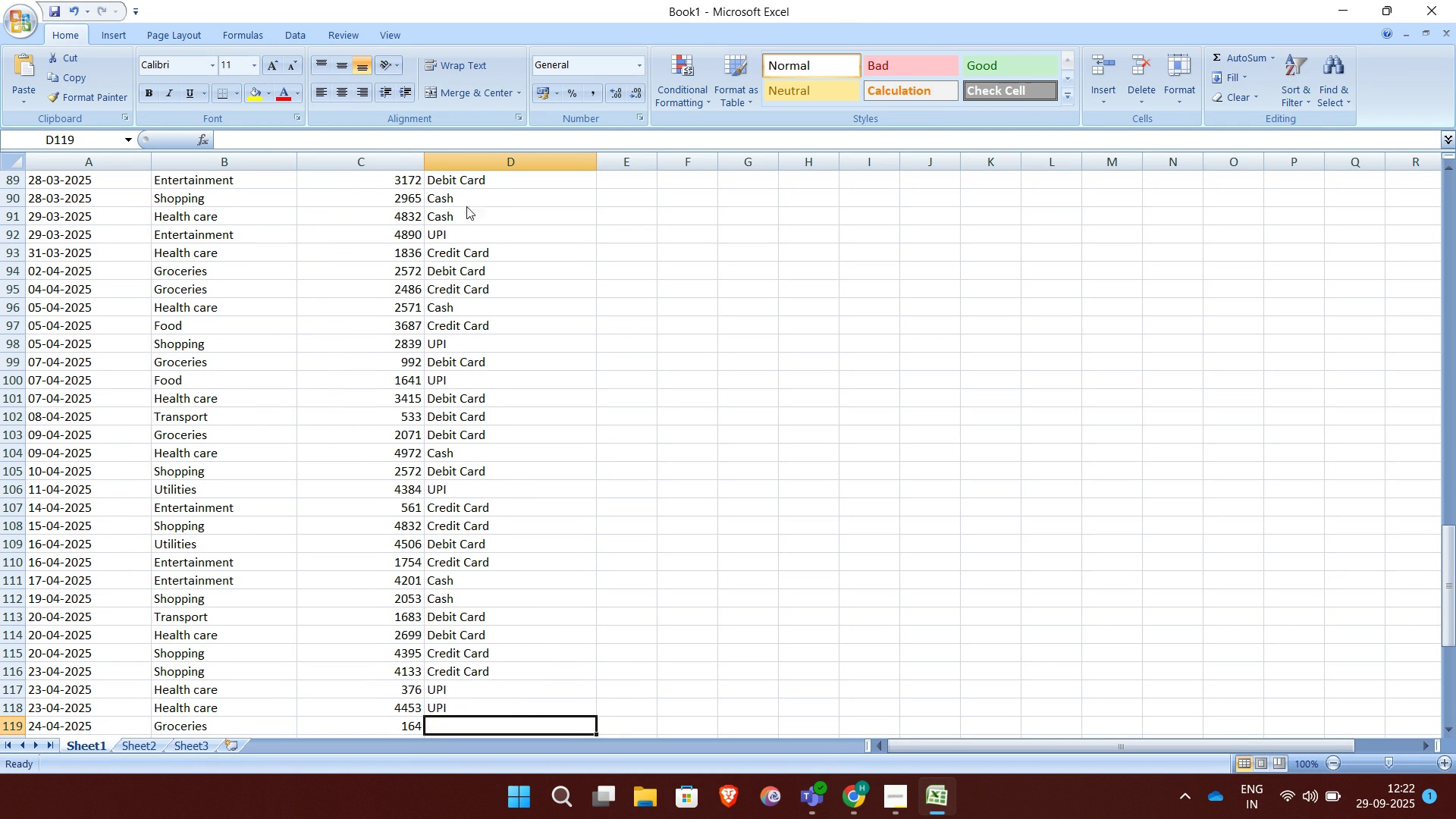 
wait(5.31)
 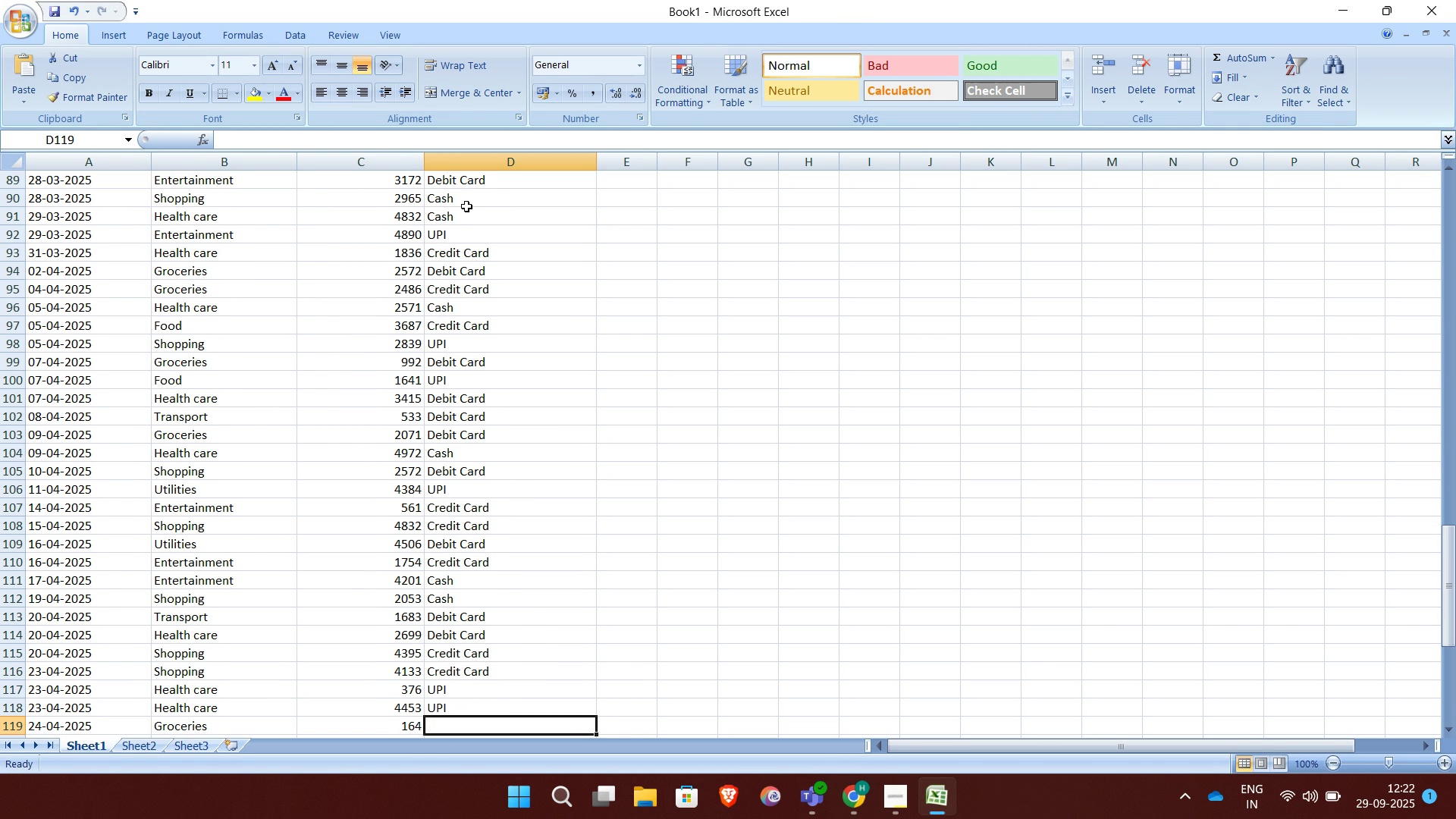 
type(Cre)
 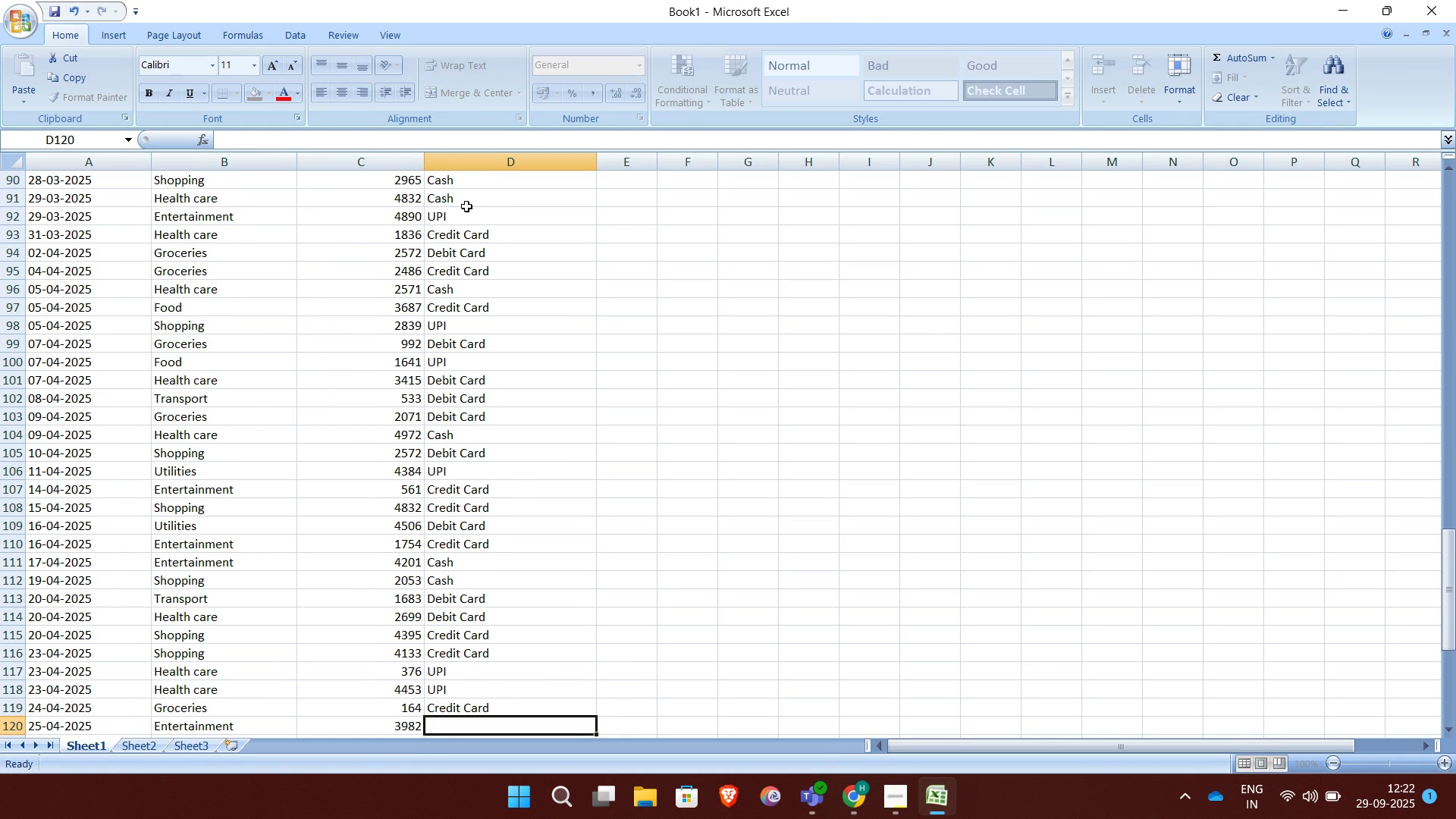 
key(Enter)
 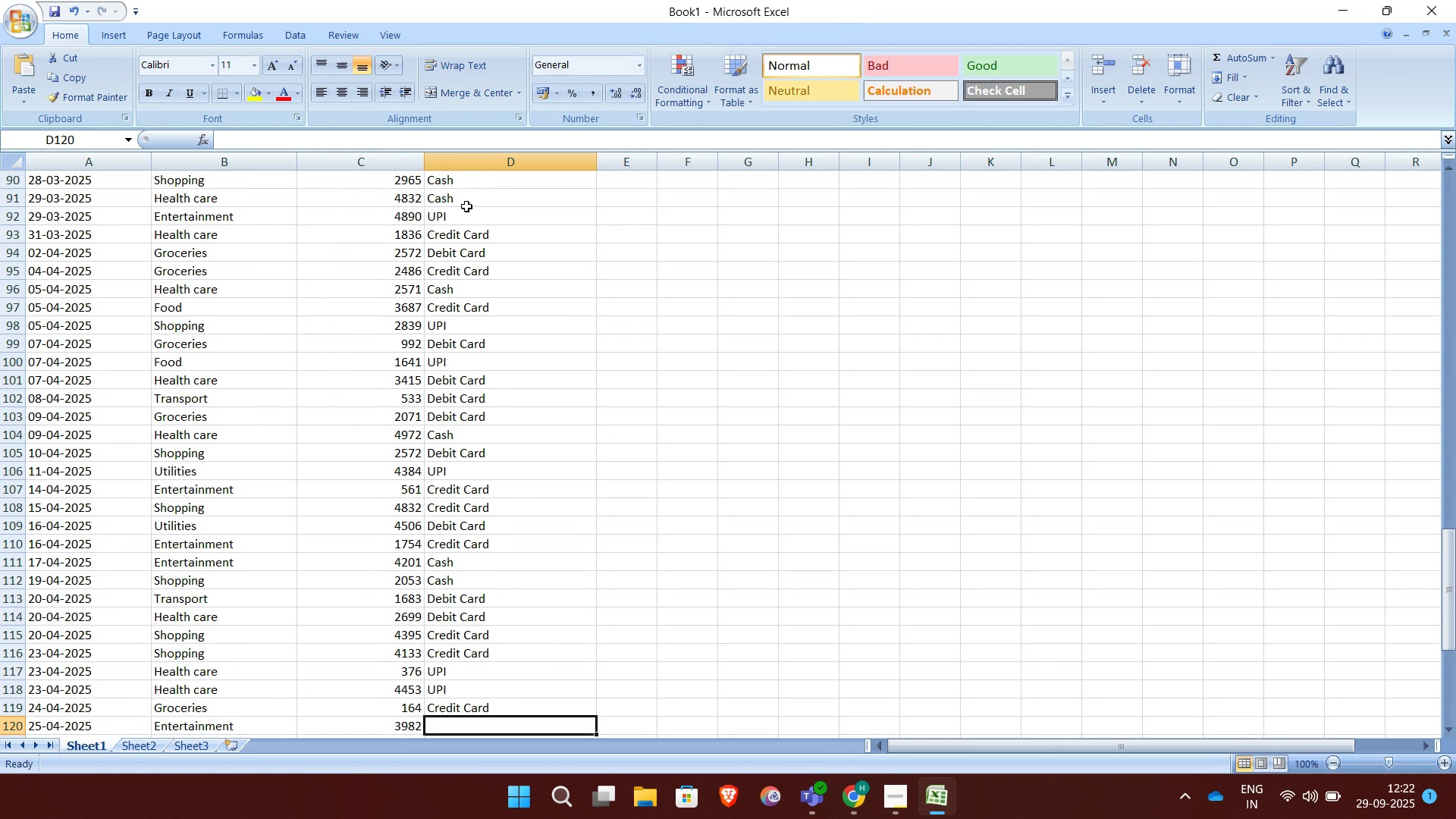 
key(CapsLock)
 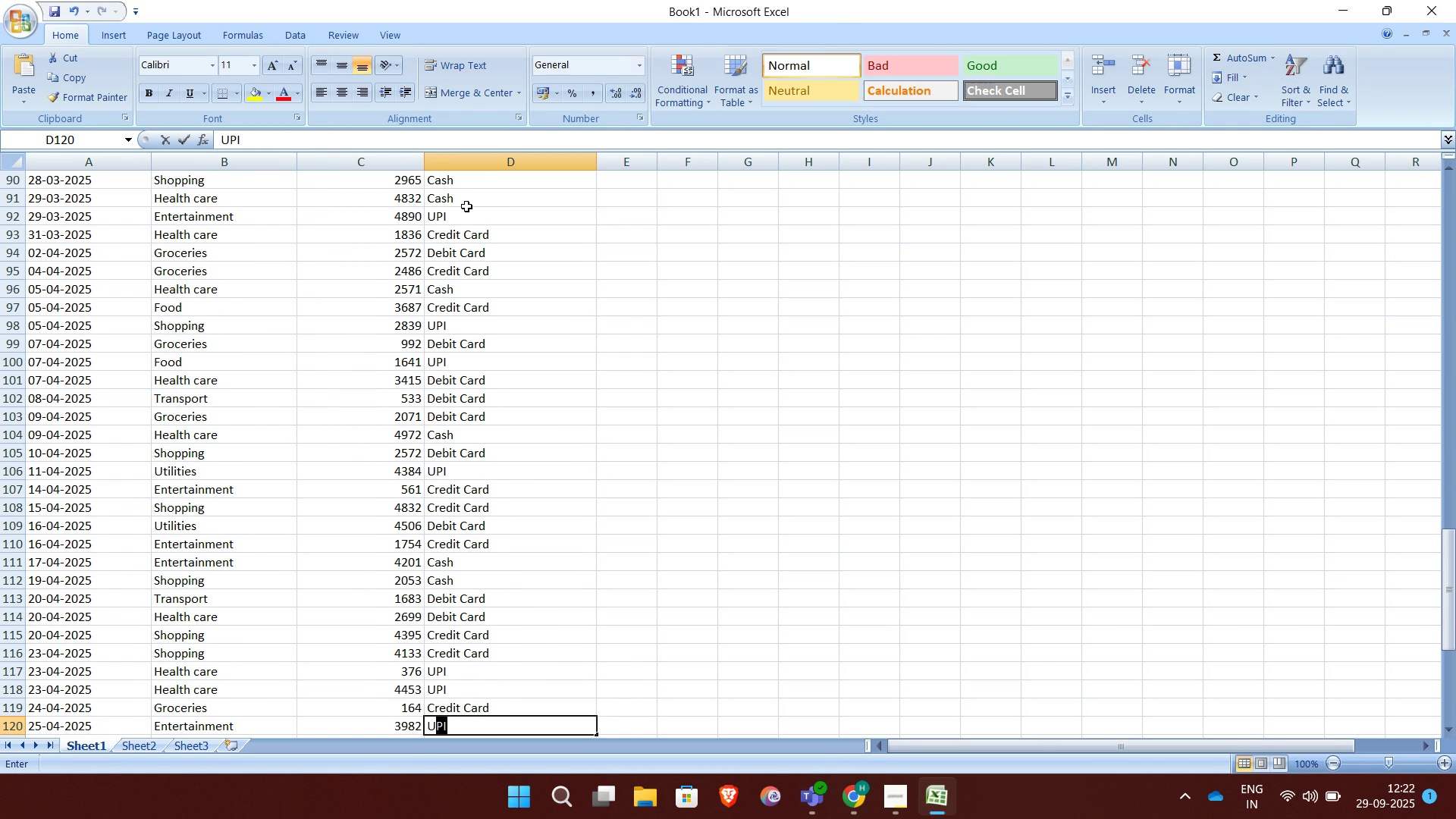 
key(U)
 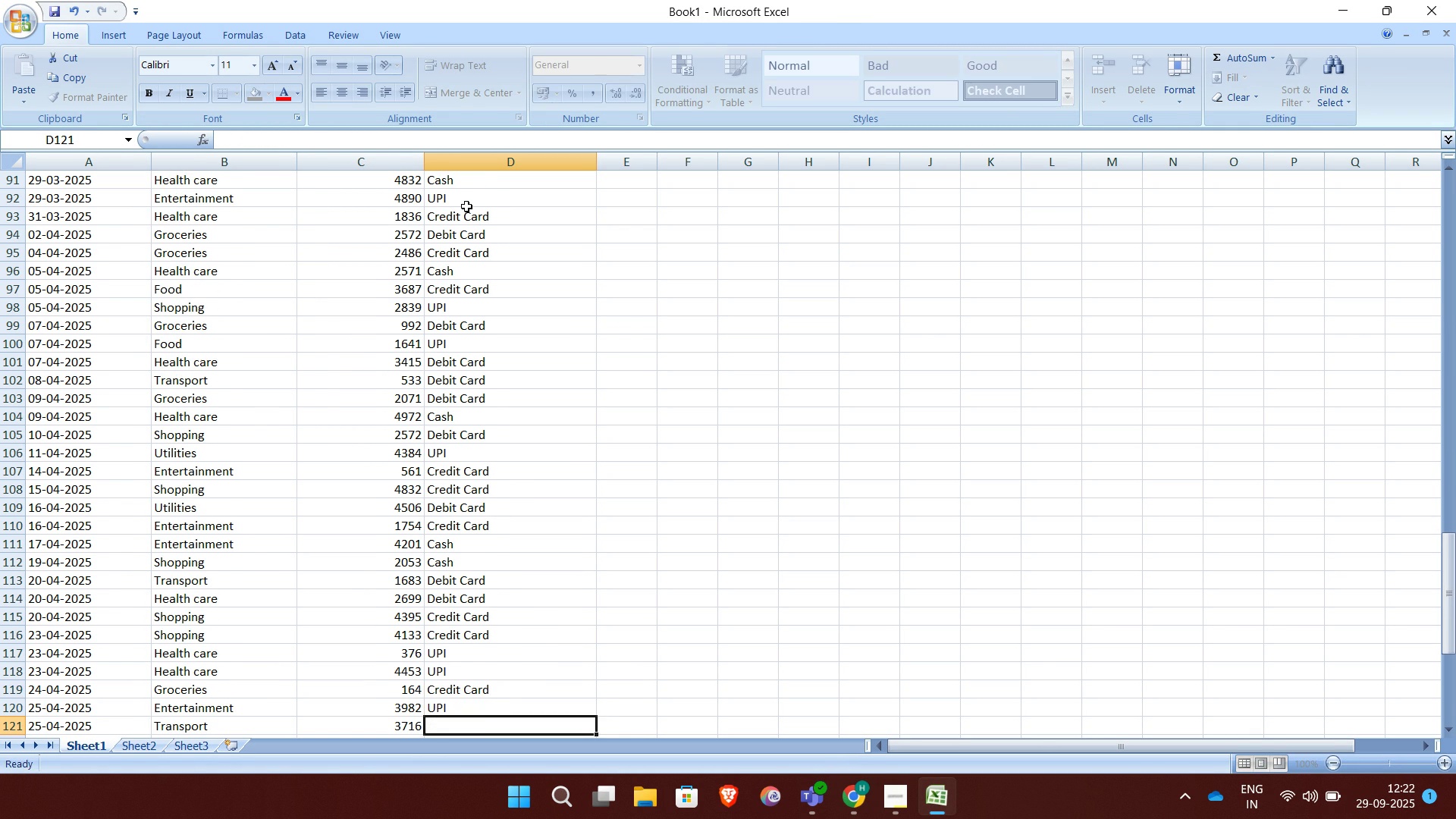 
key(Enter)
 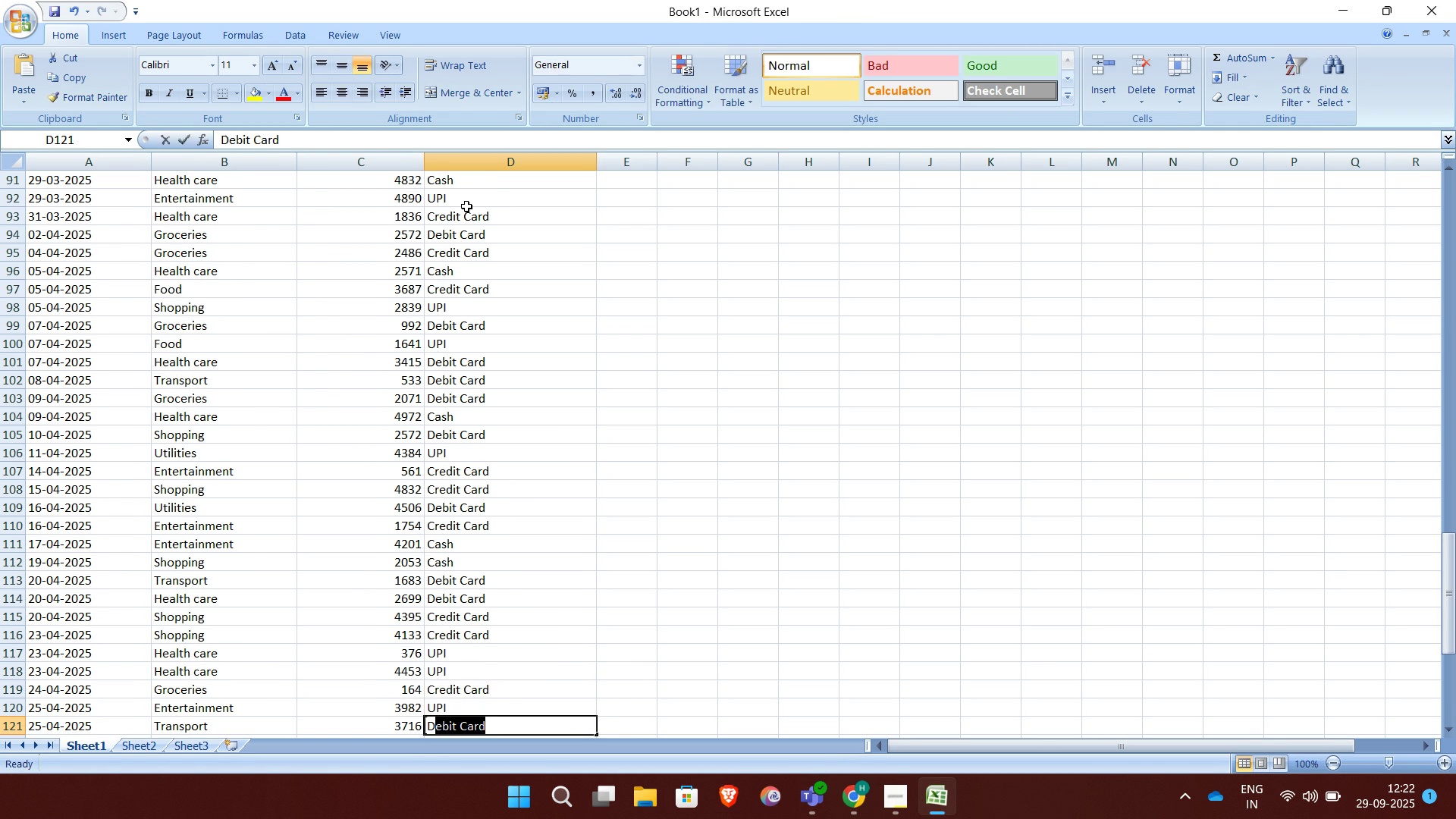 
key(D)
 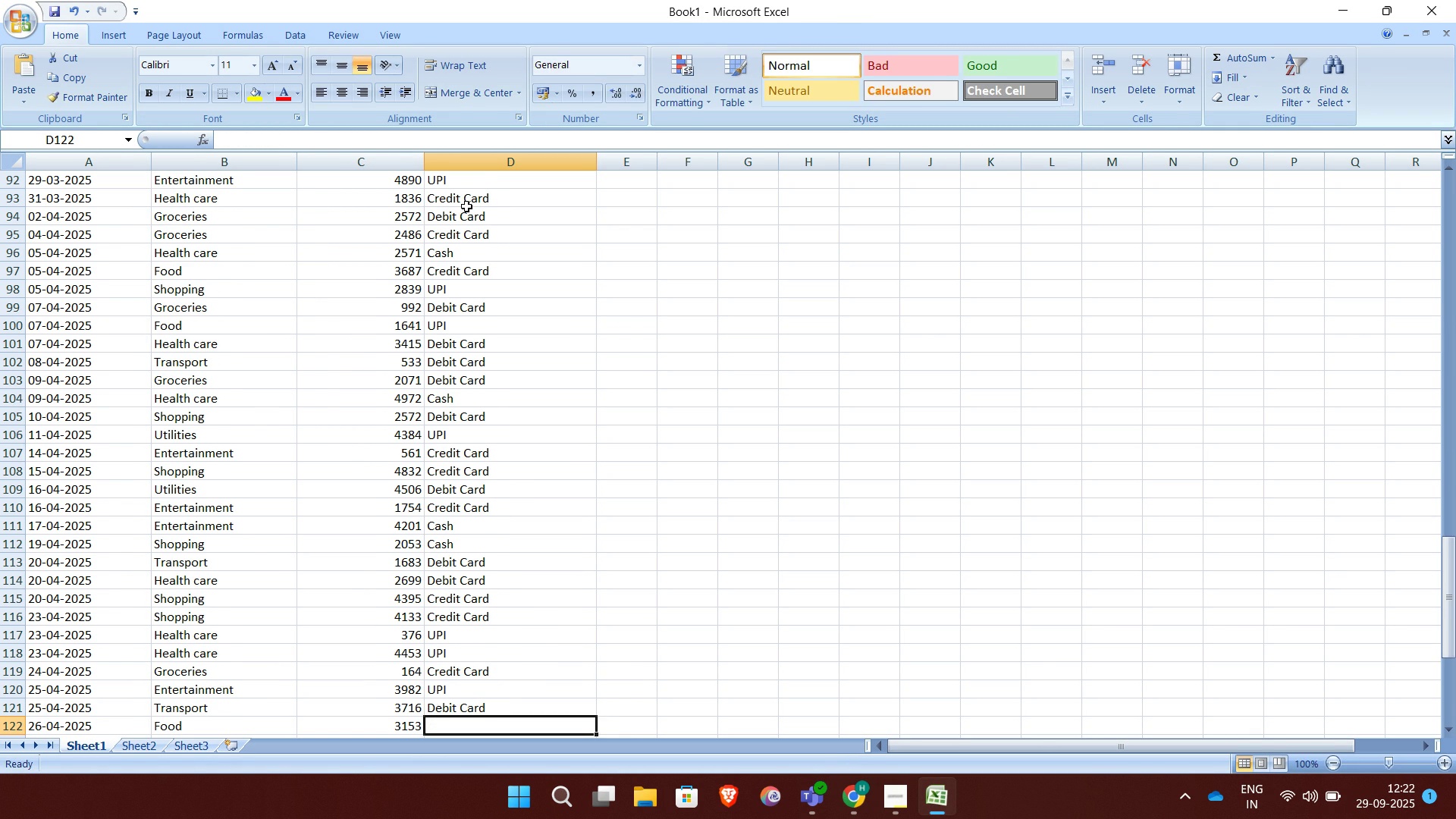 
key(Enter)
 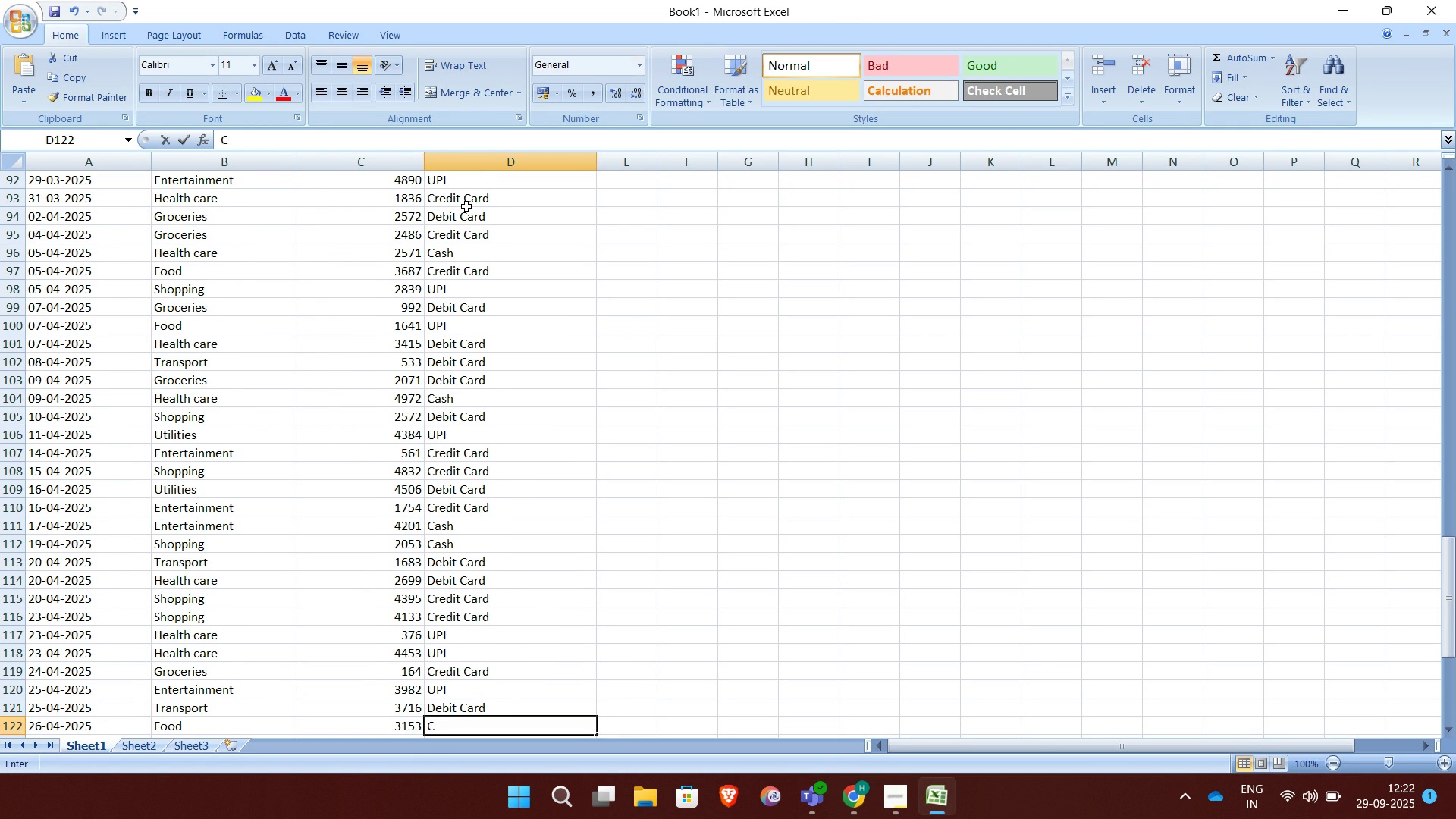 
type(Cas)
 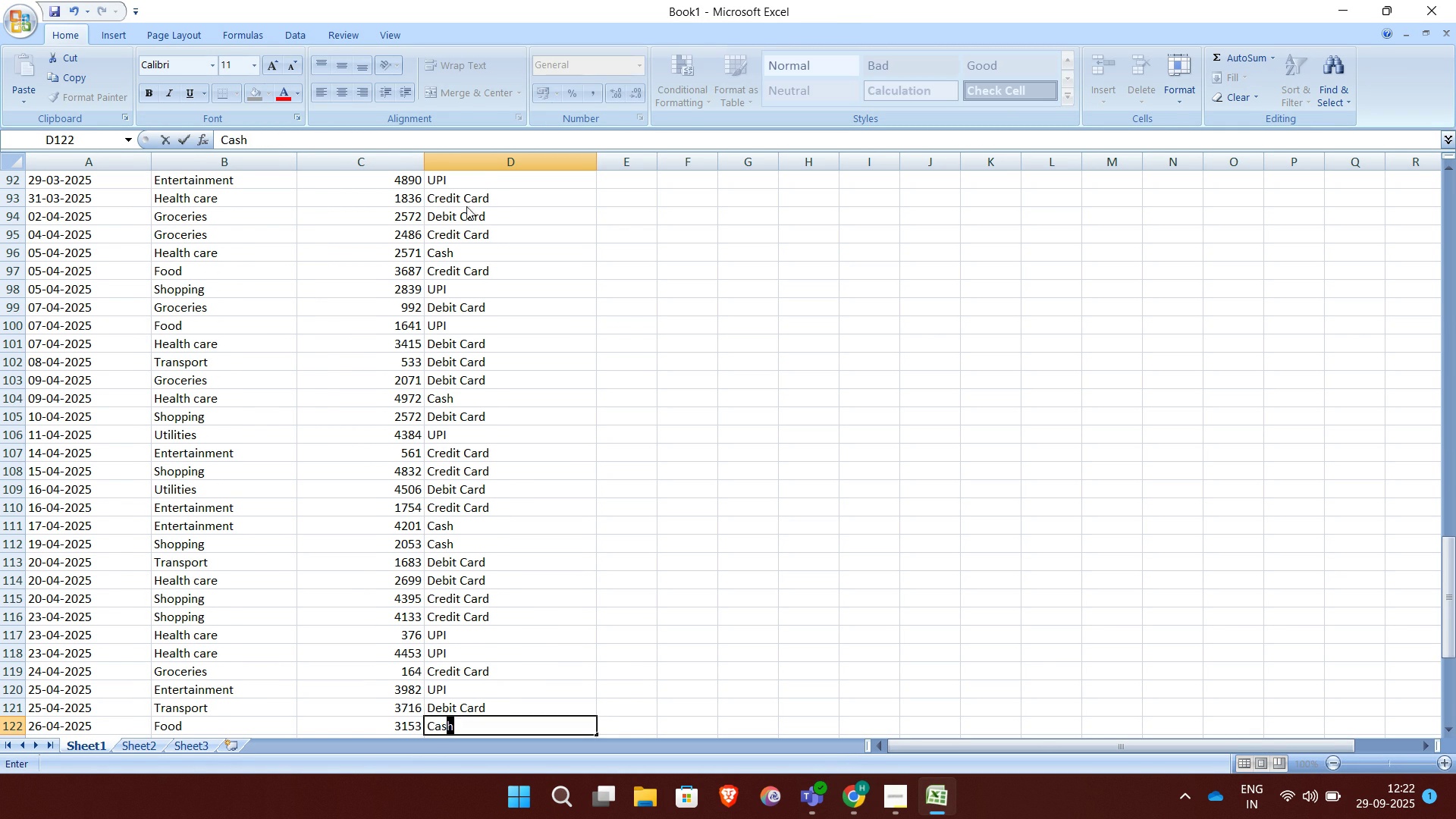 
key(Enter)
 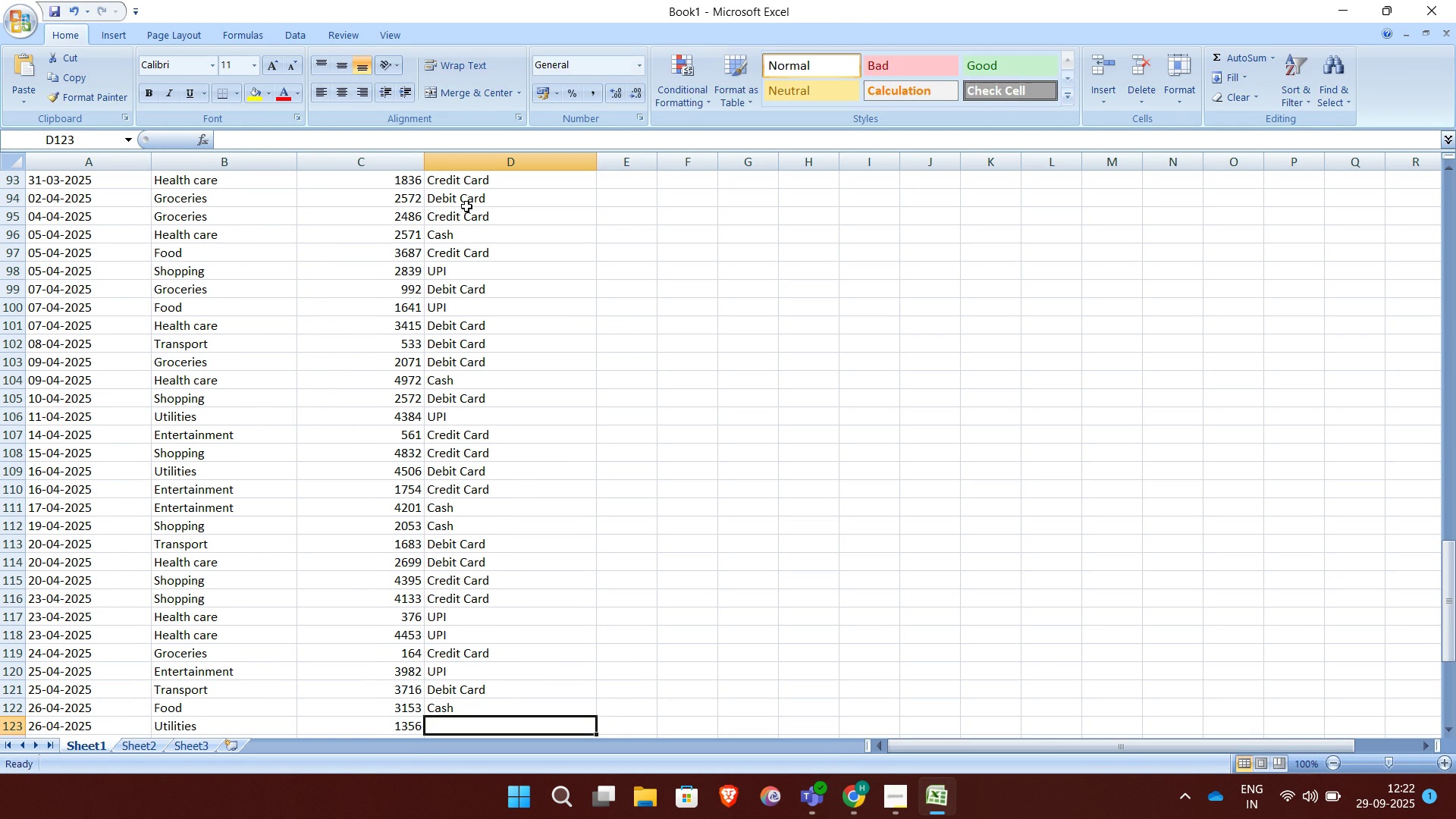 
key(CapsLock)
 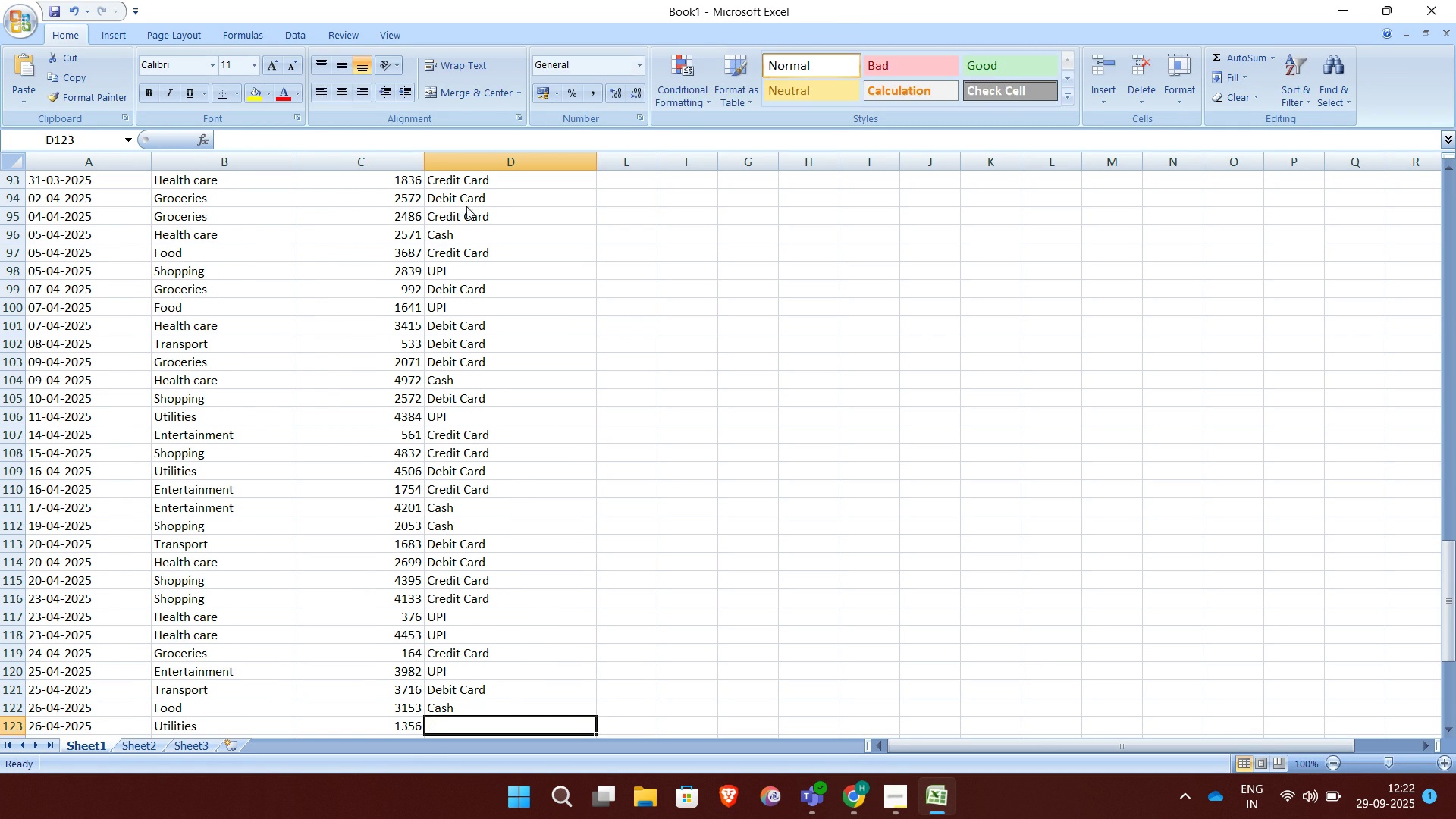 
key(C)
 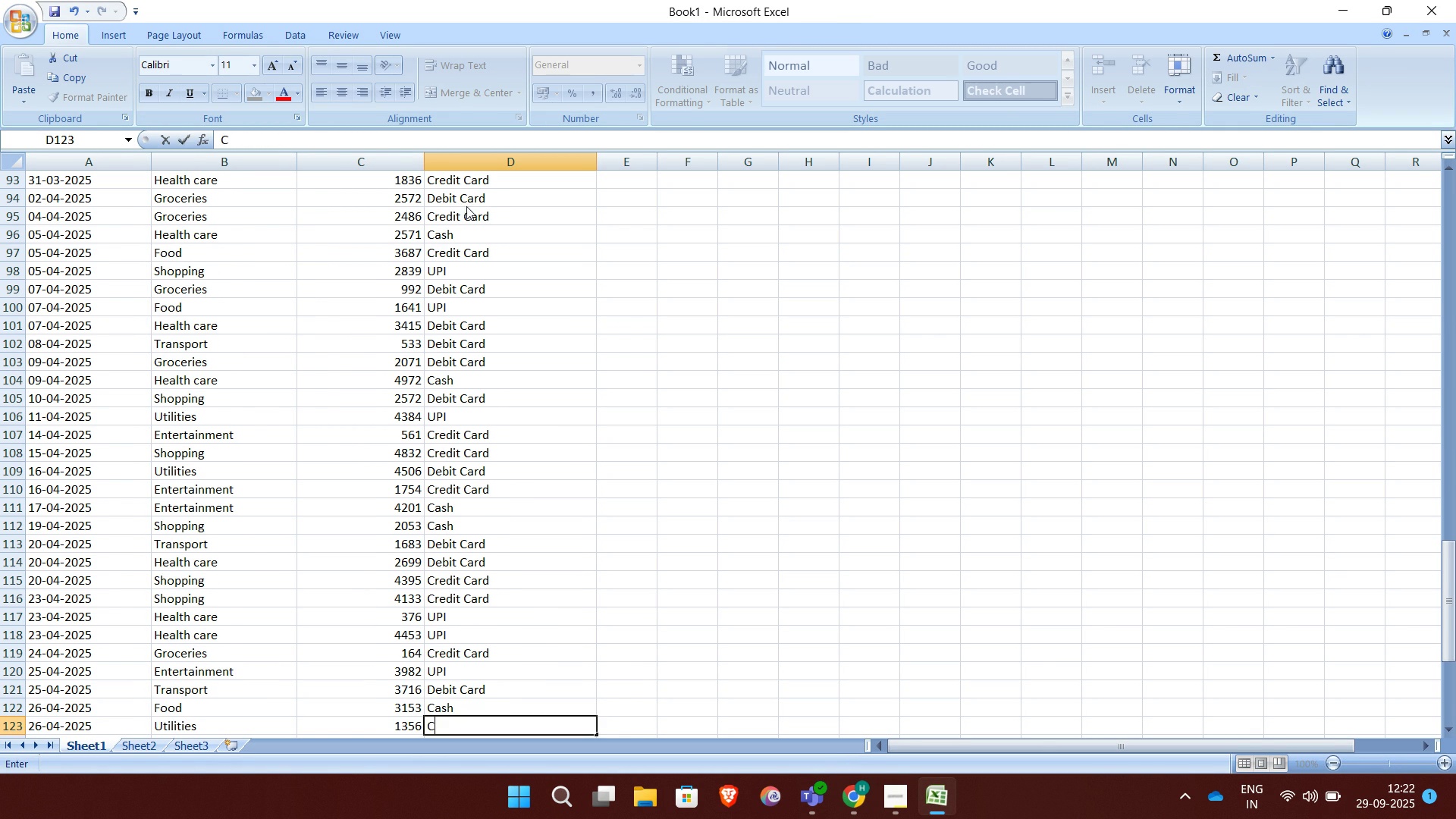 
key(CapsLock)
 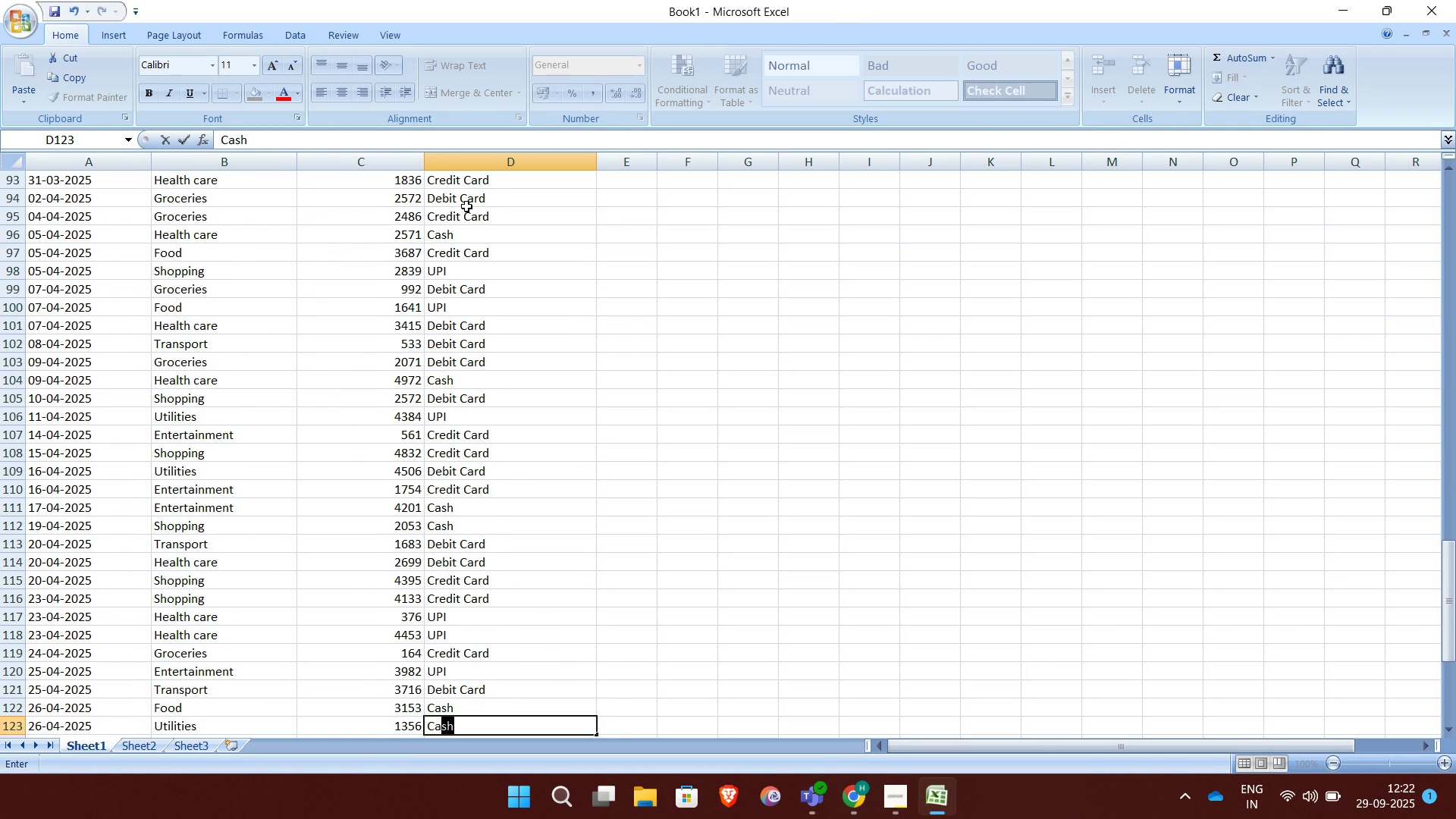 
key(A)
 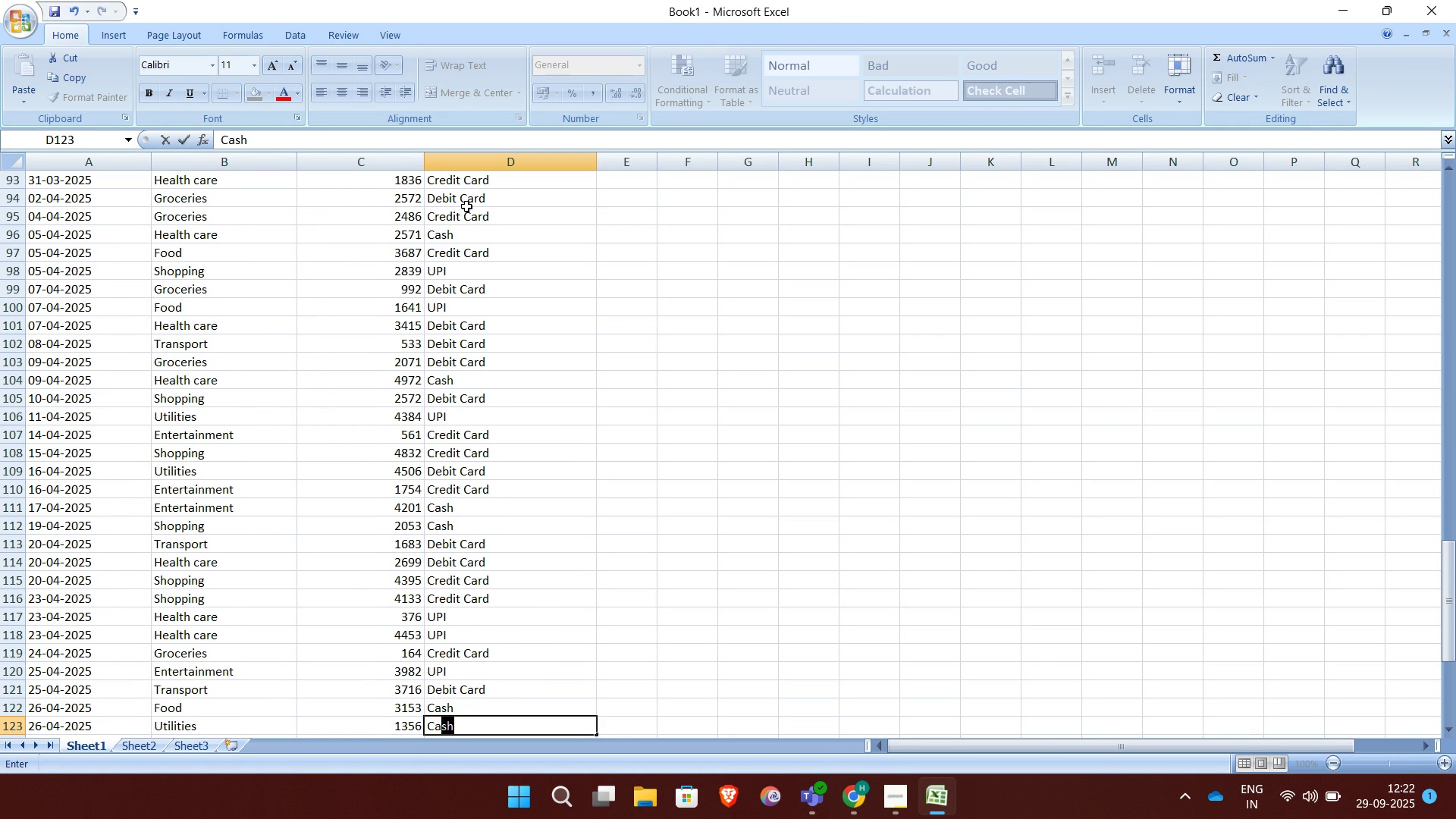 
key(Enter)
 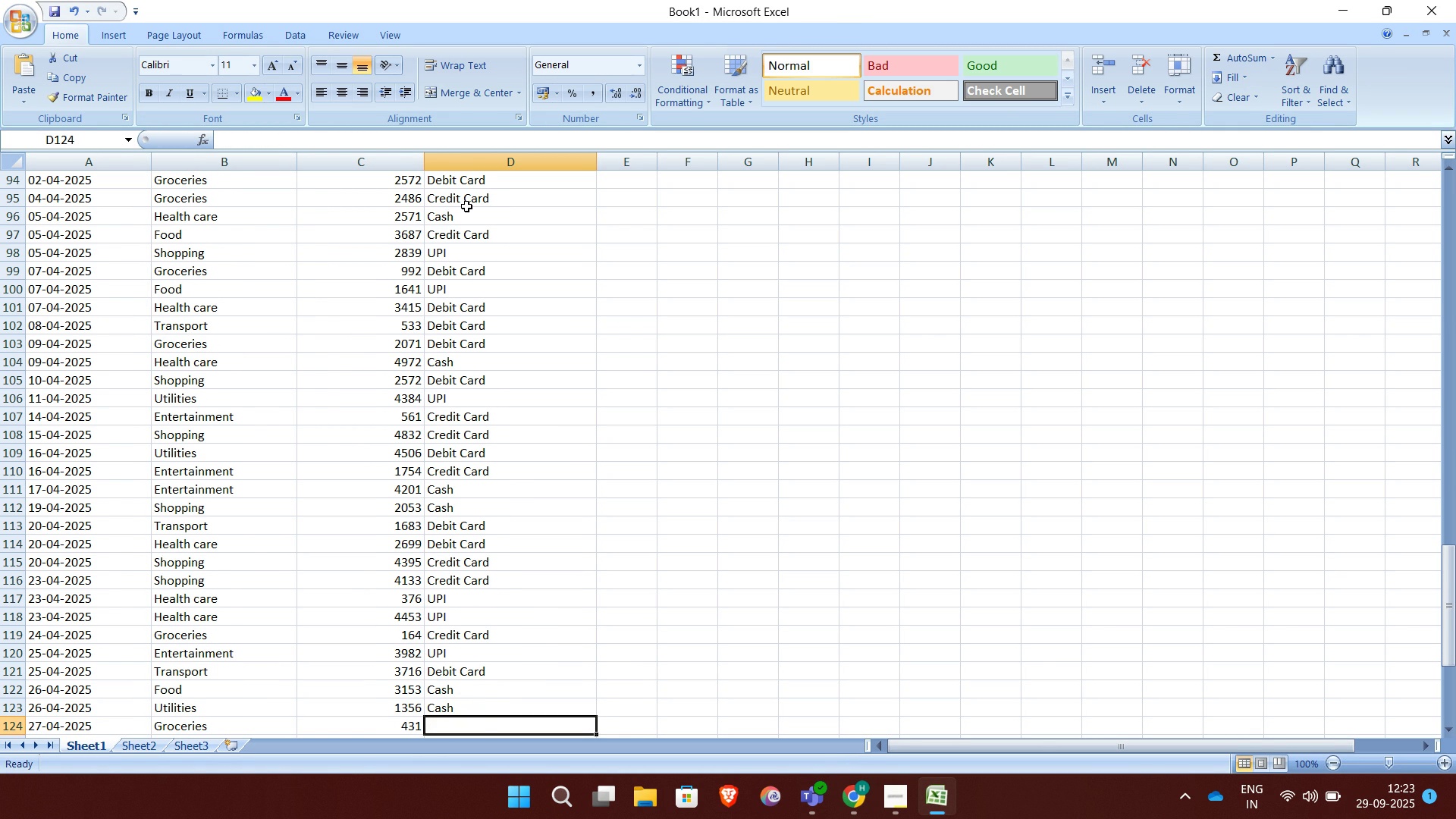 
wait(5.73)
 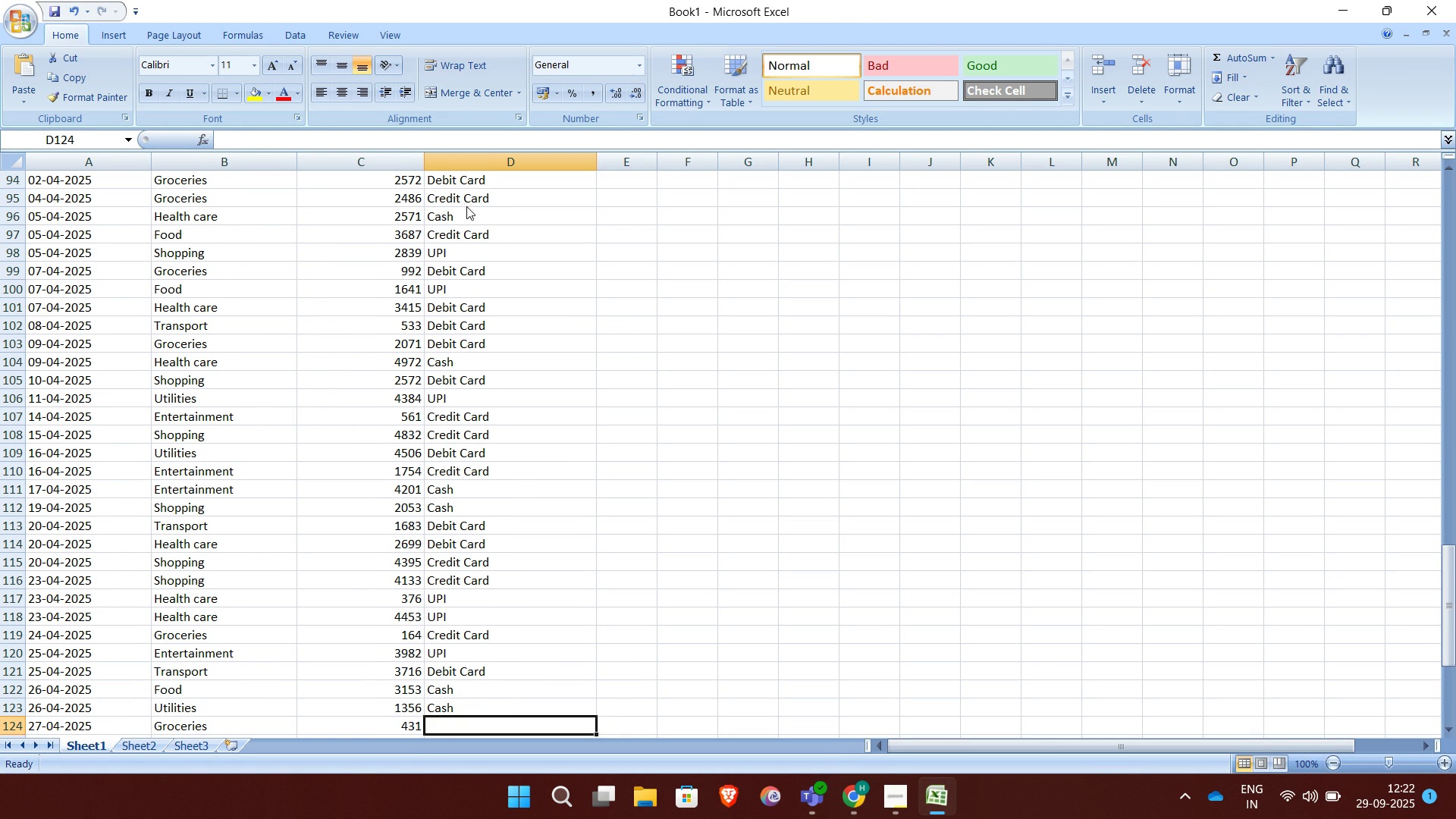 
key(CapsLock)
 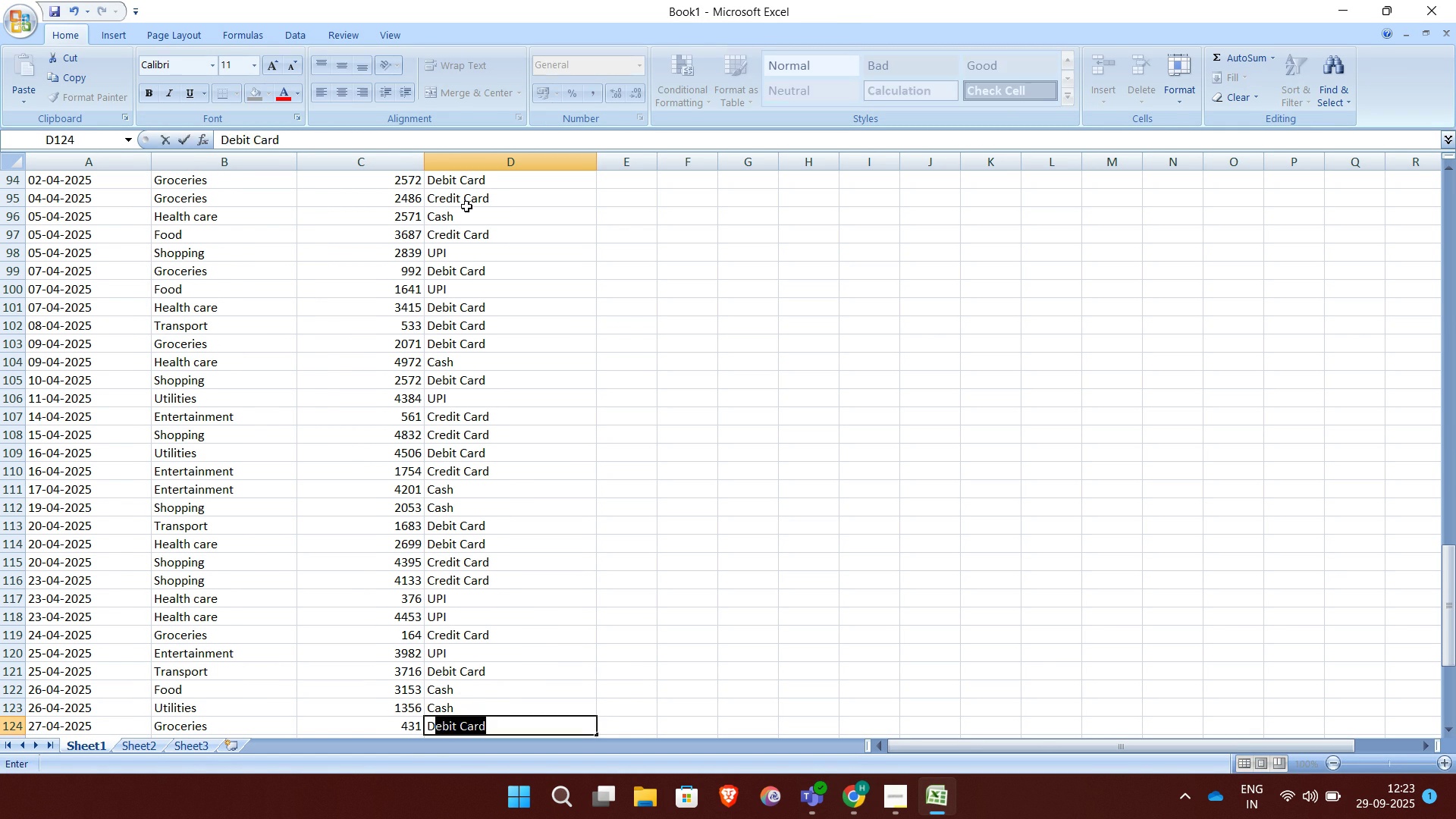 
key(D)
 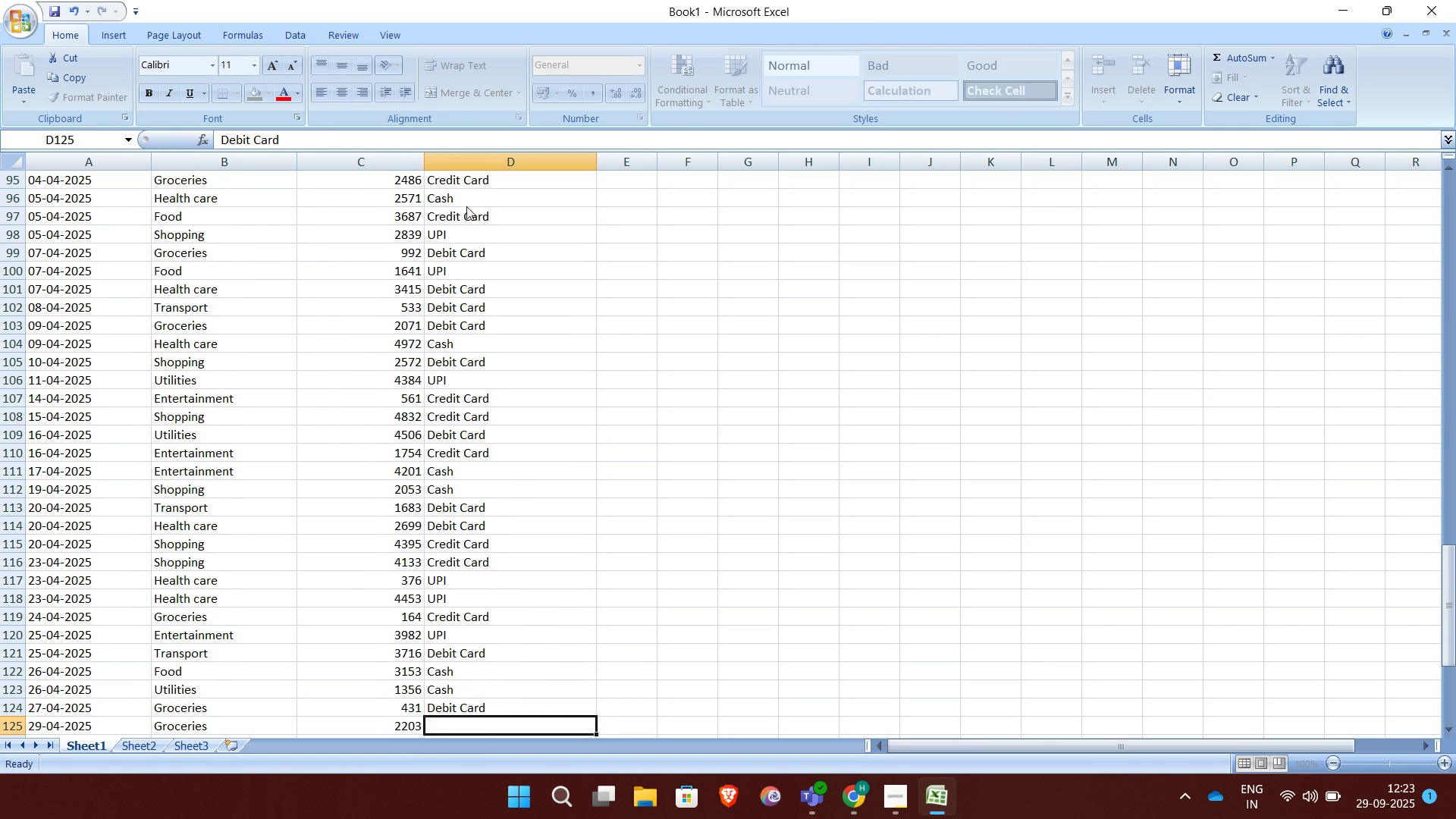 
key(Enter)
 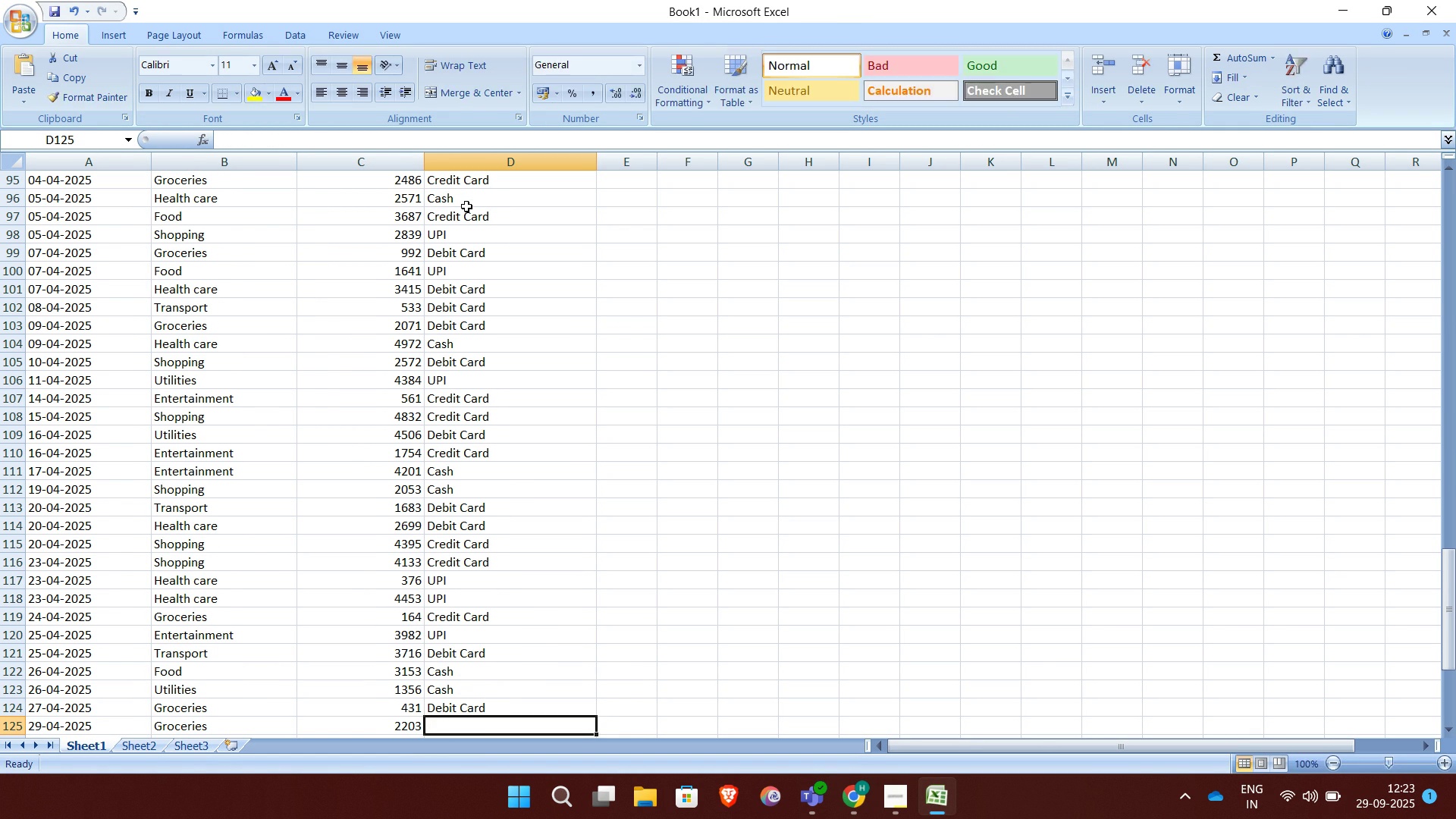 
key(C)
 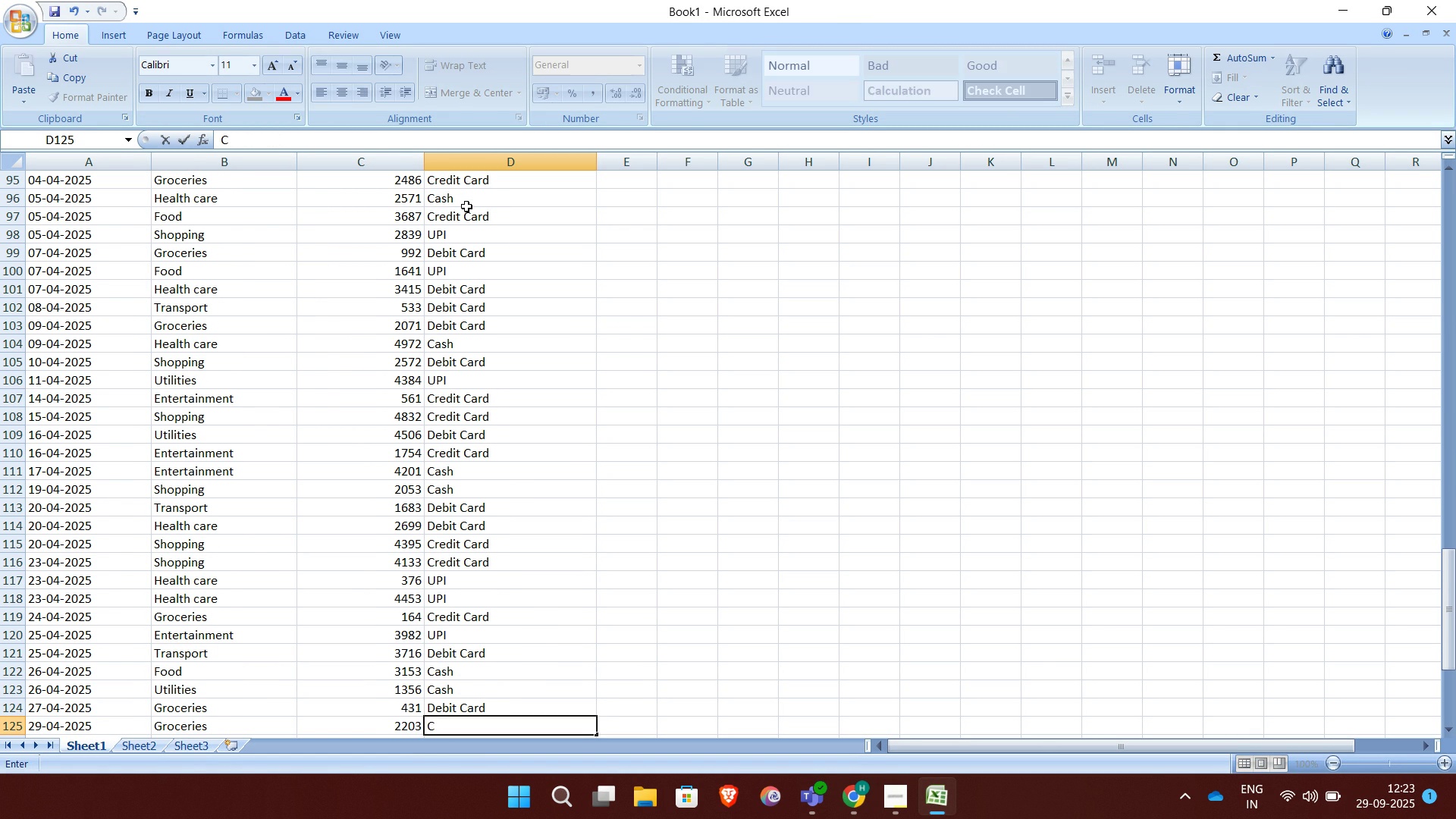 
key(CapsLock)
 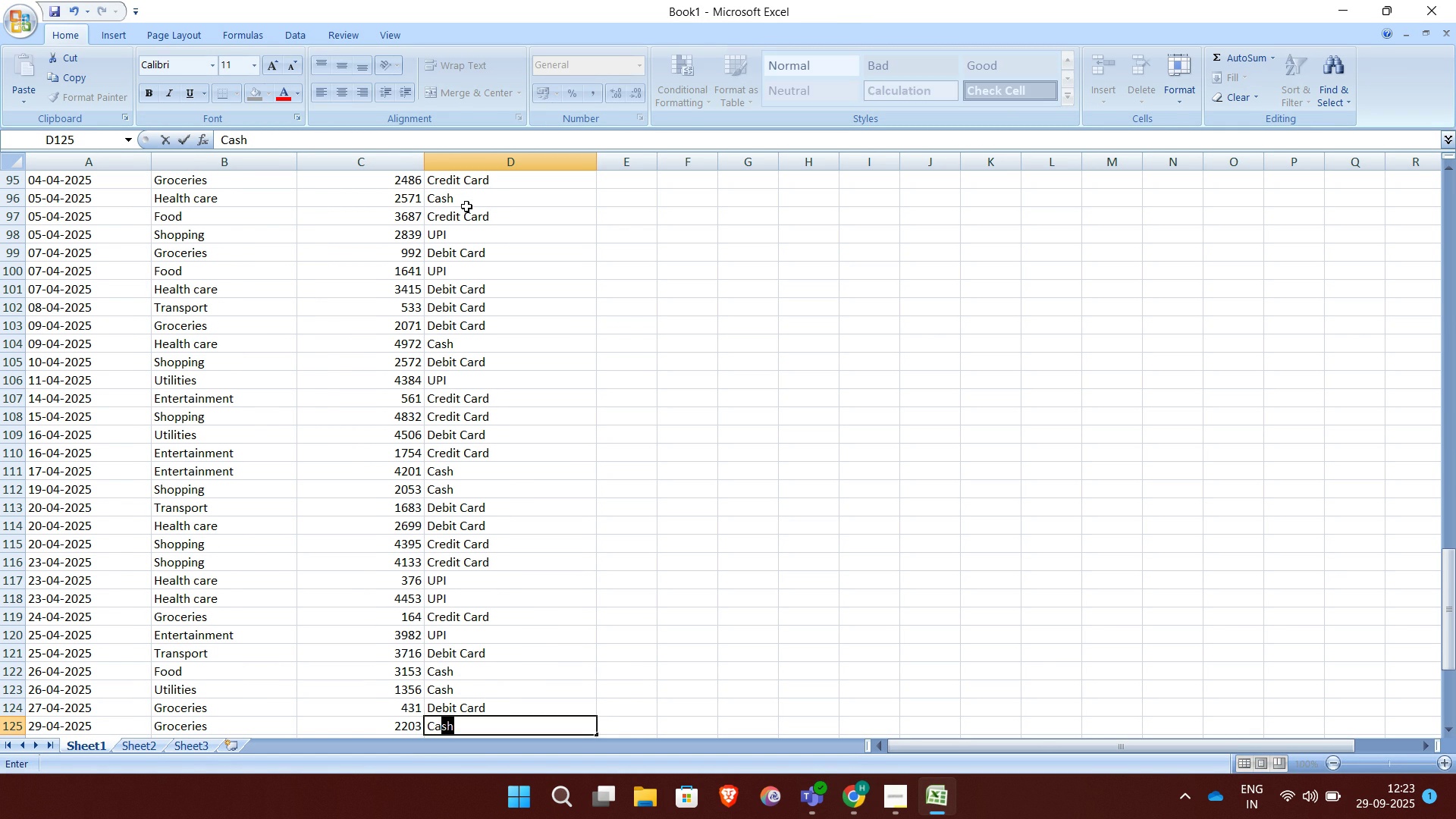 
key(A)
 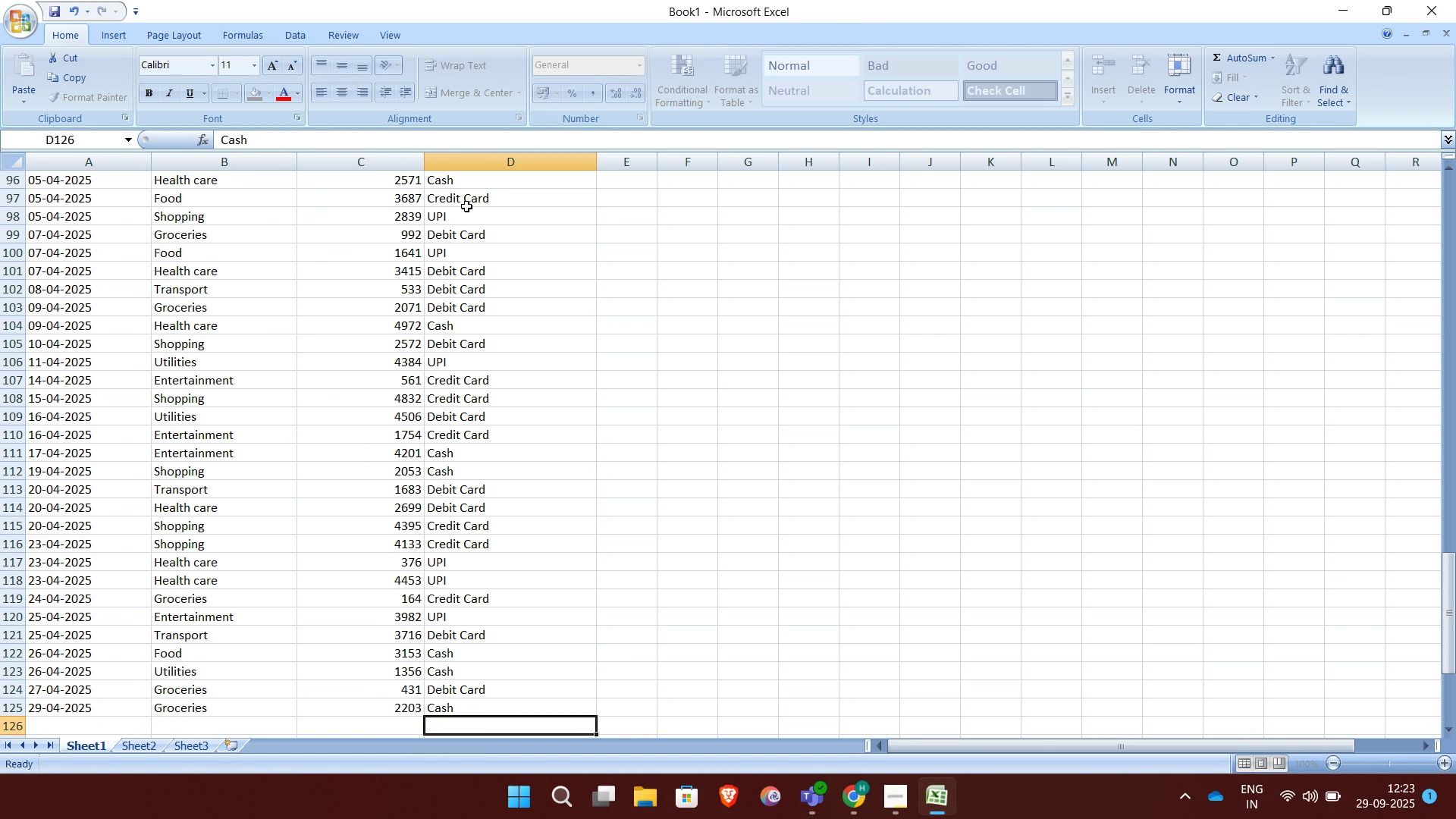 
key(Enter)
 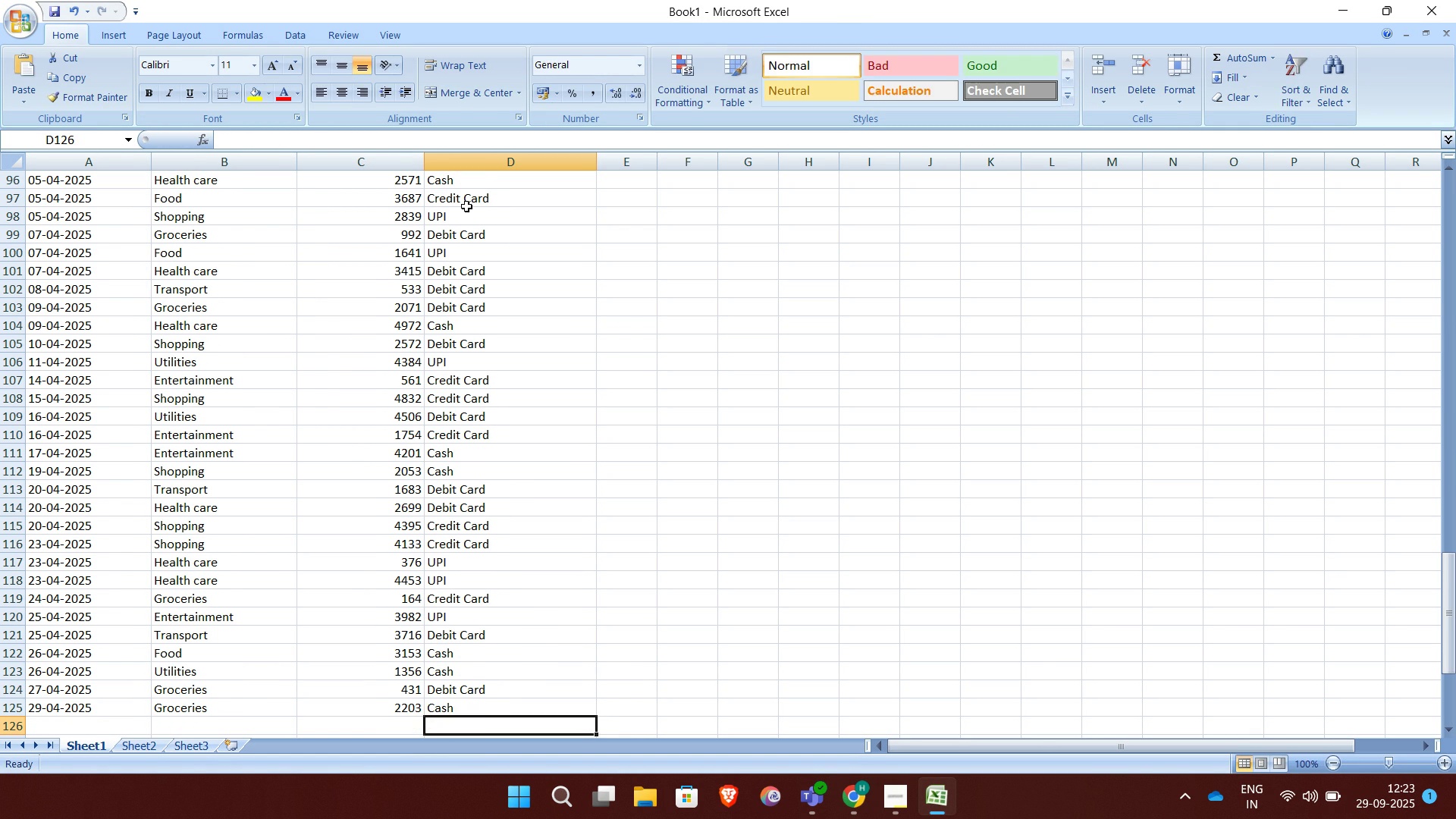 
key(CapsLock)
 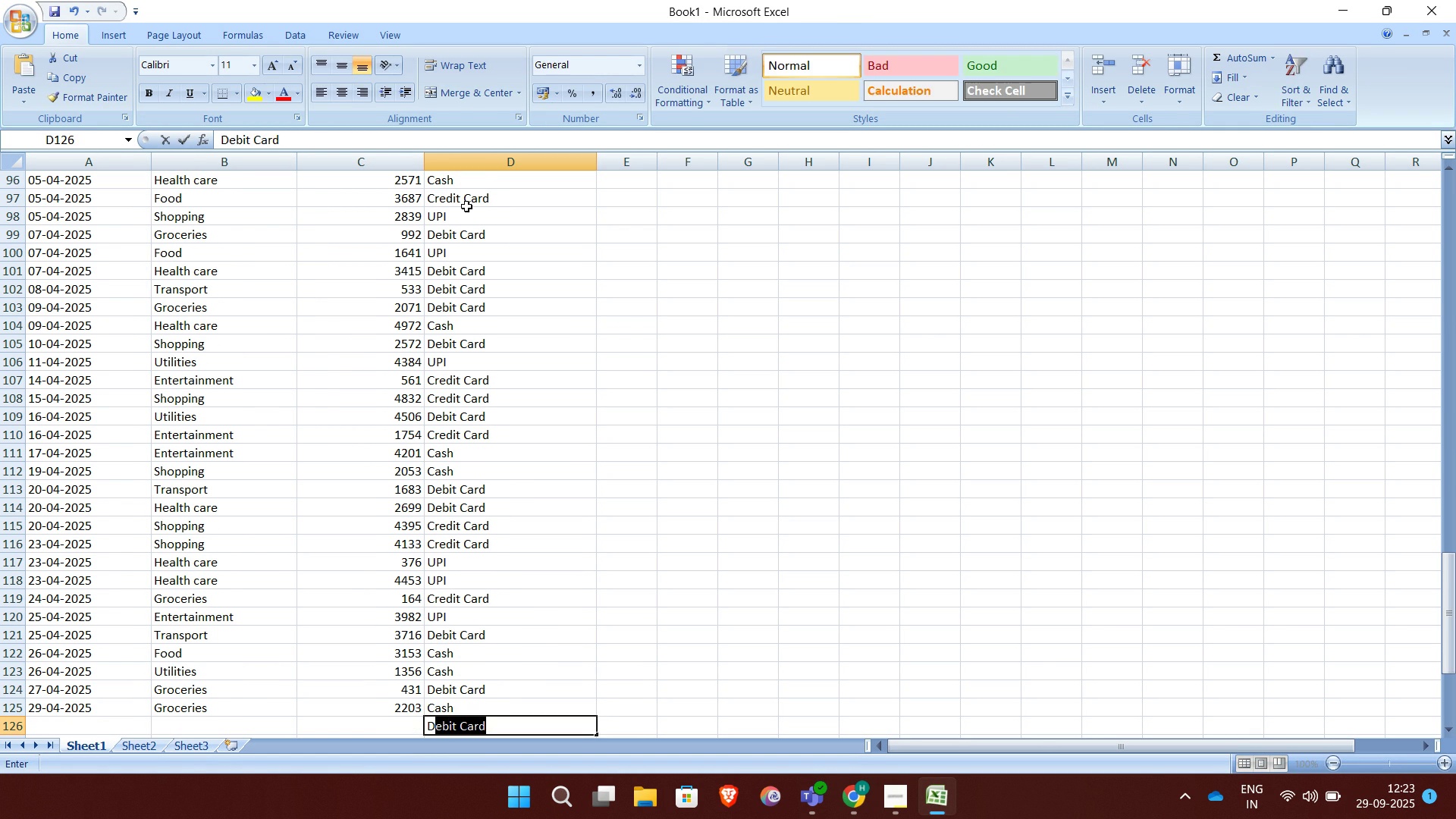 
key(D)
 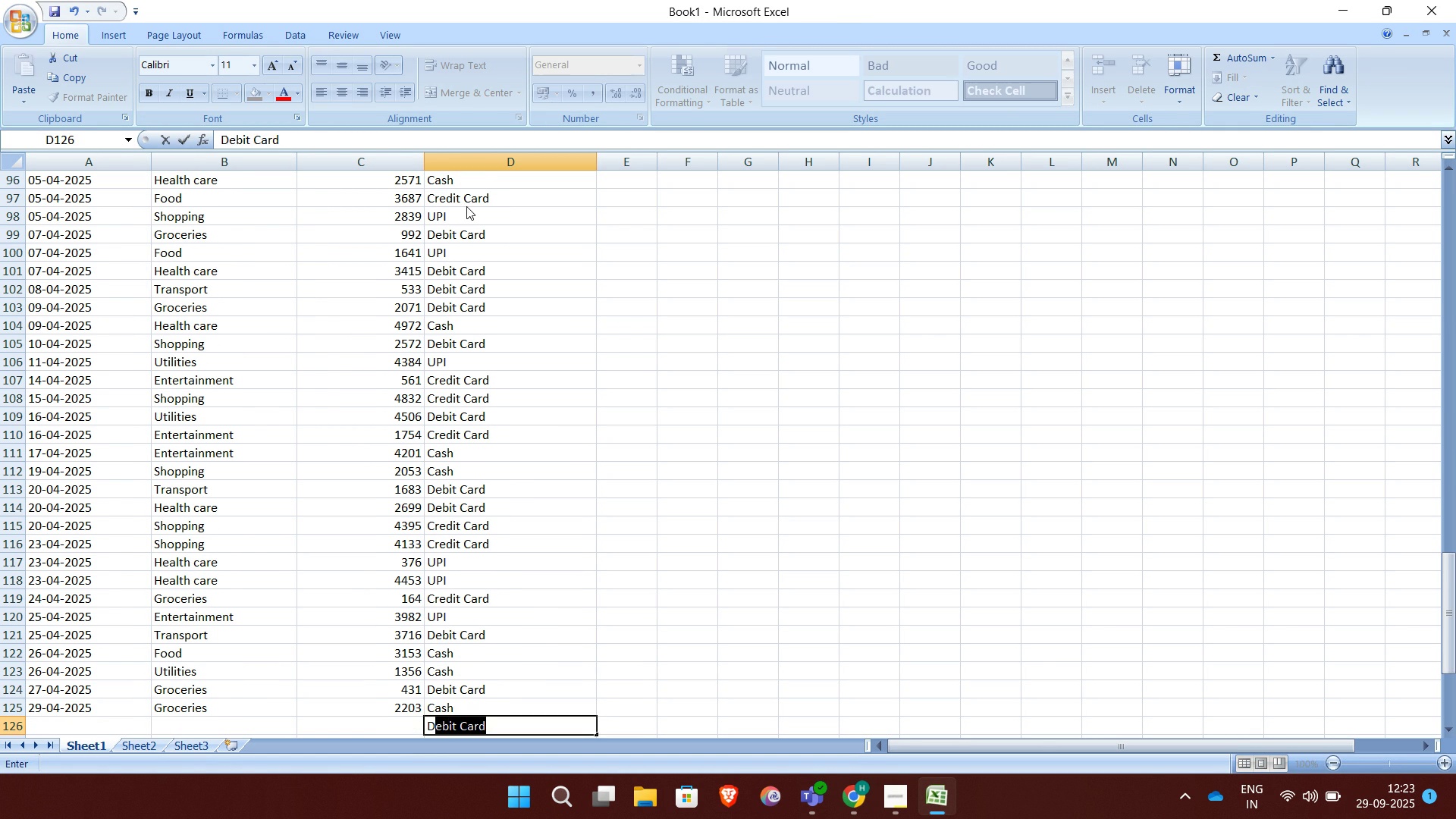 
key(CapsLock)
 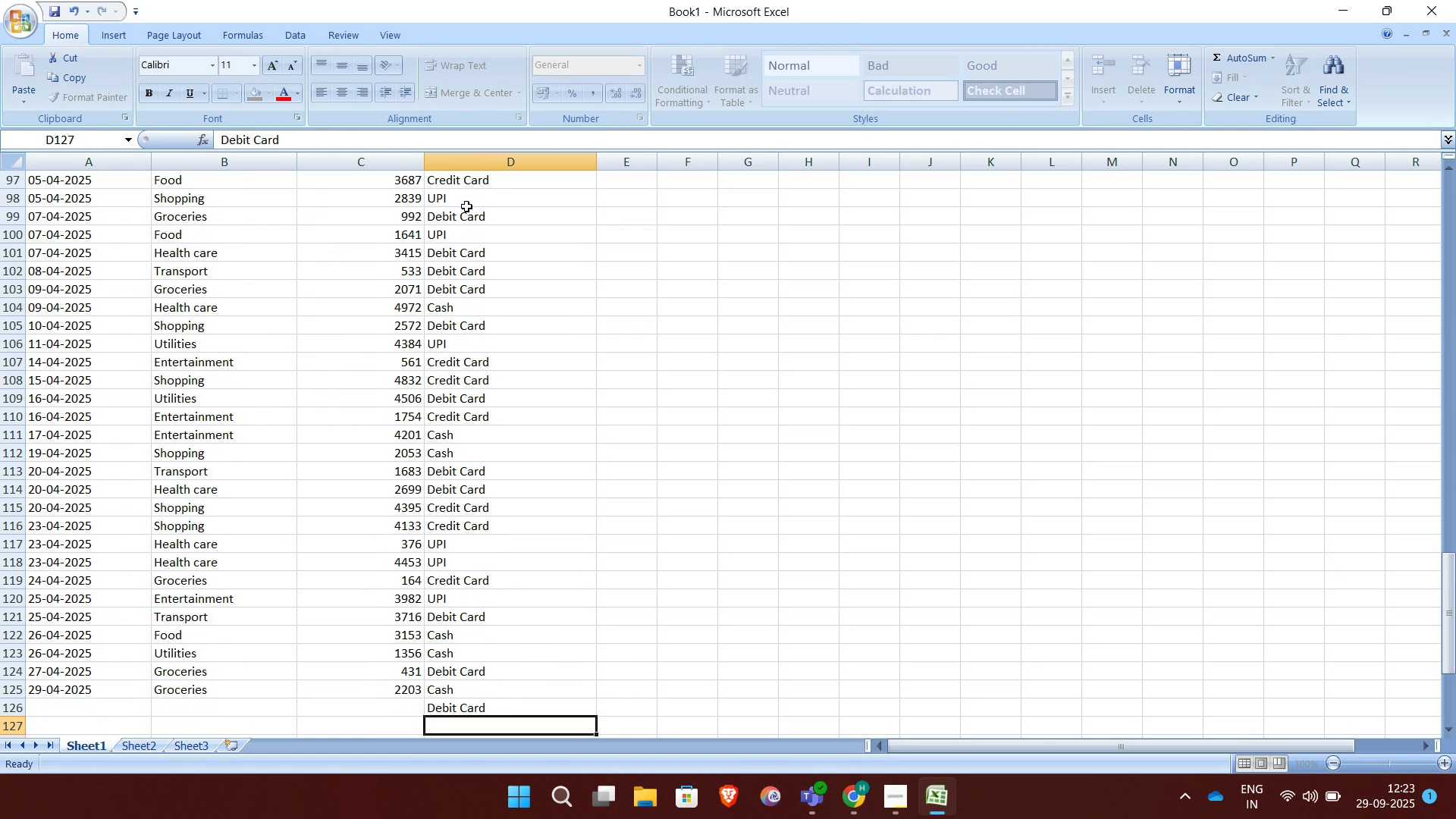 
key(Enter)
 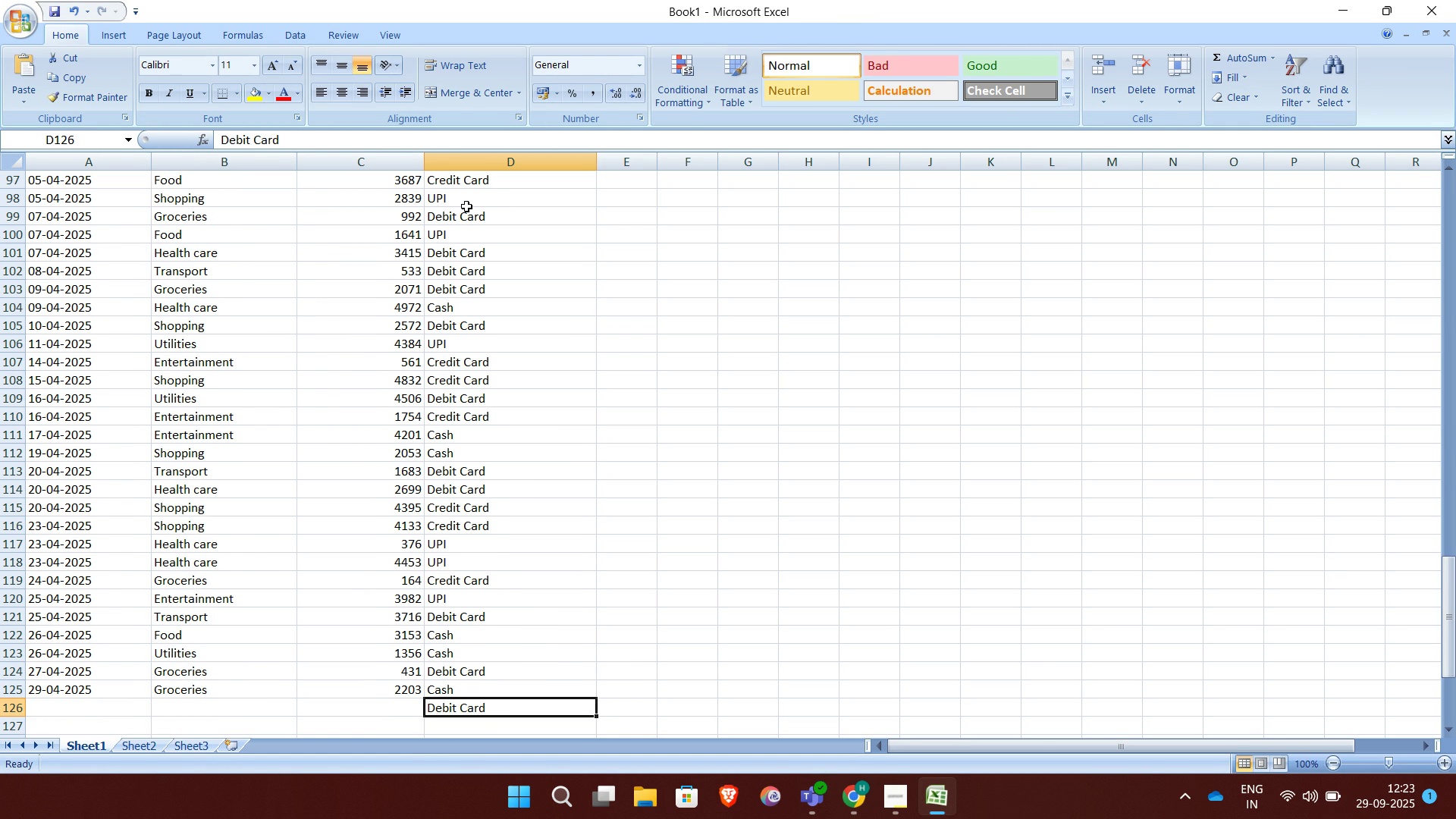 
key(ArrowUp)
 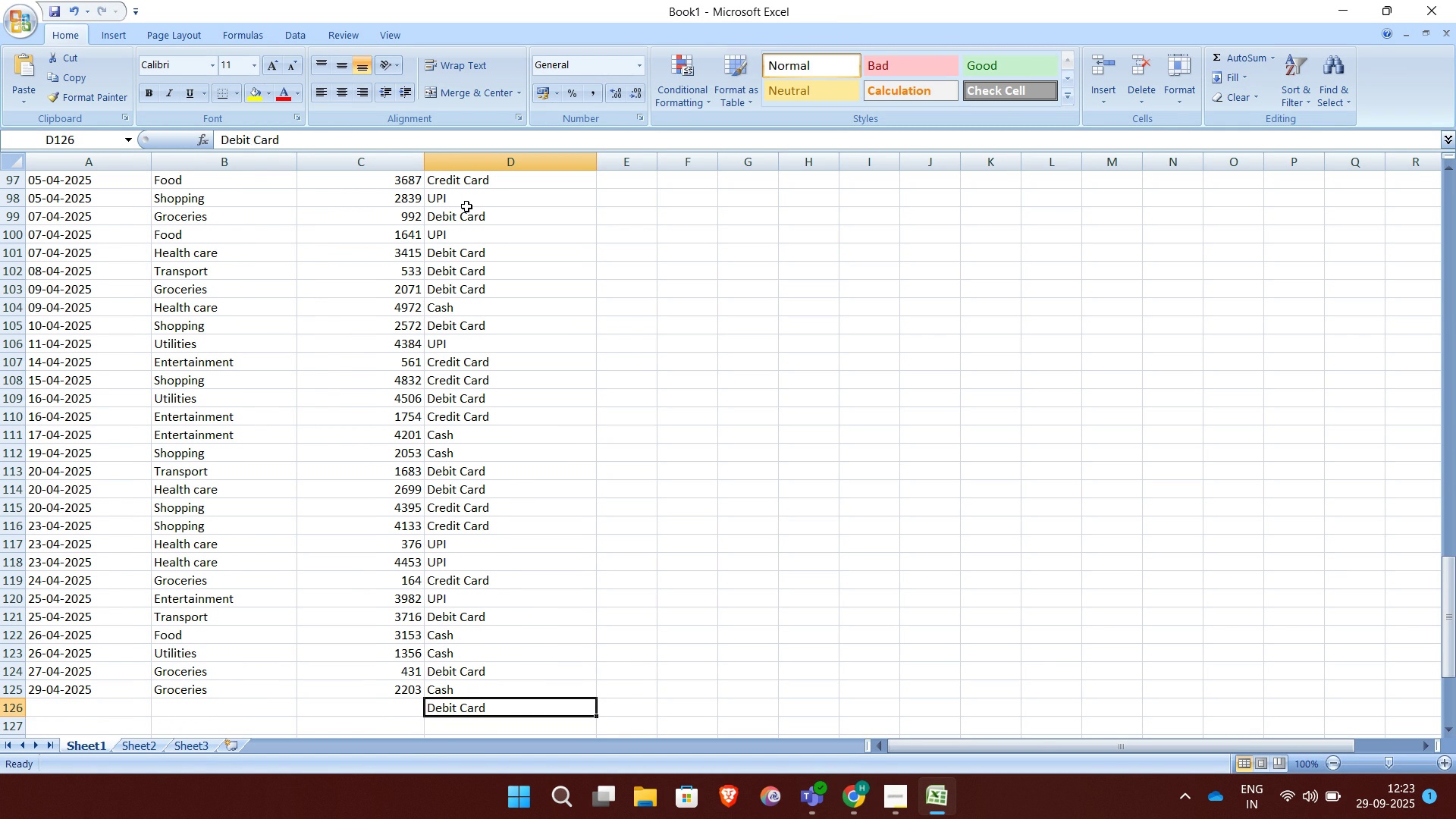 
key(Delete)
 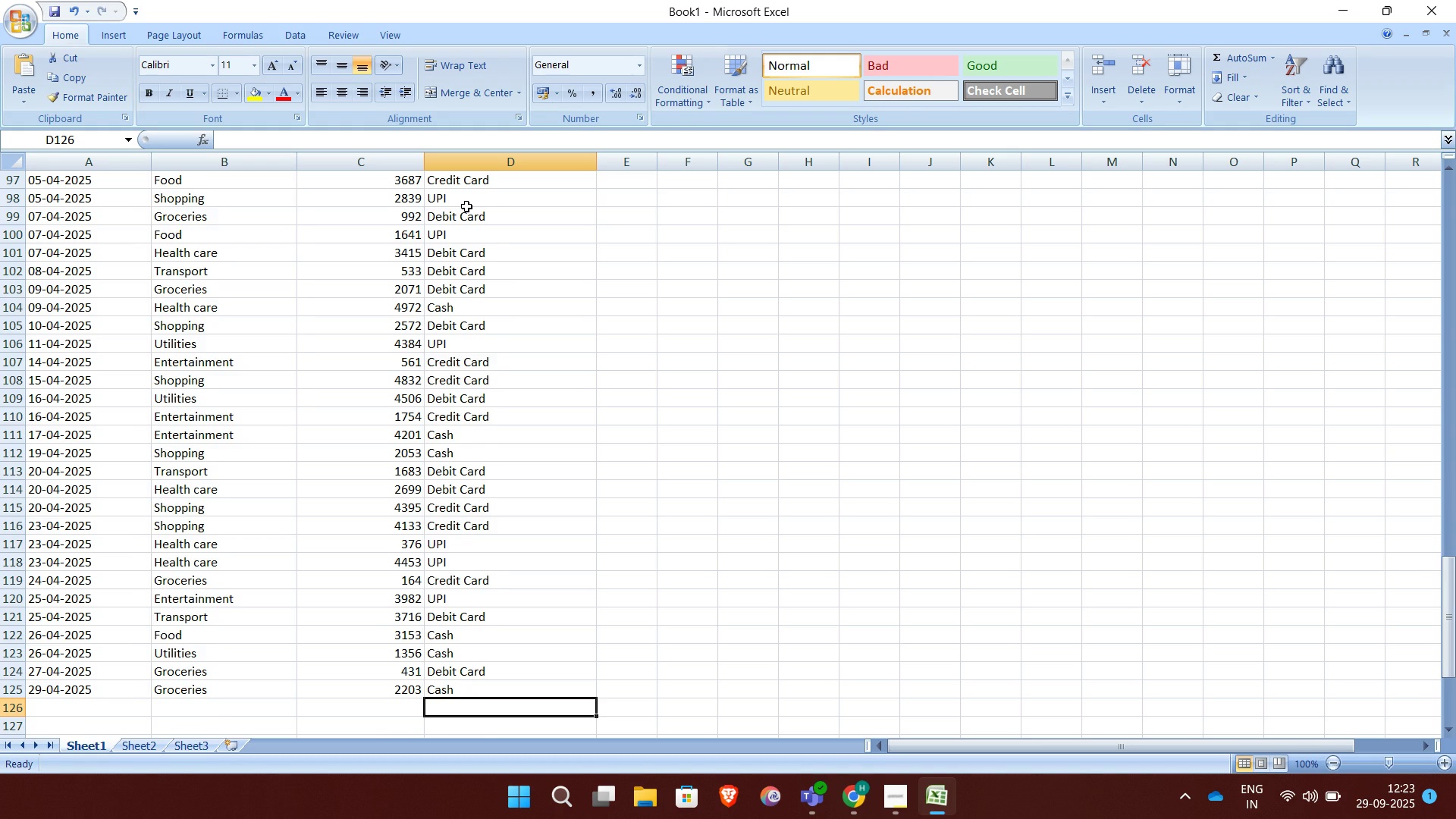 
scroll: coordinate [466, 206], scroll_direction: up, amount: 51.0
 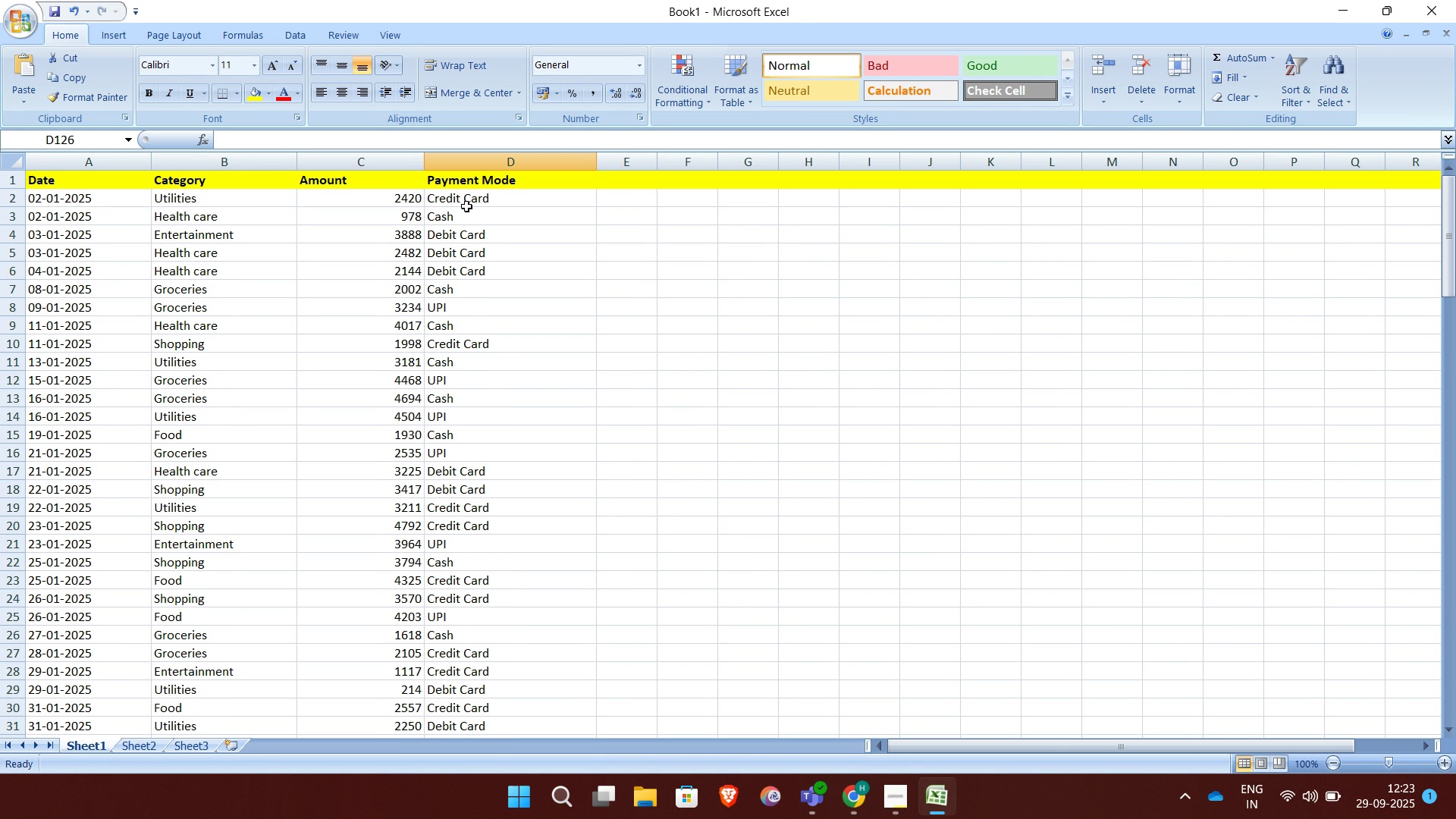 
wait(29.63)
 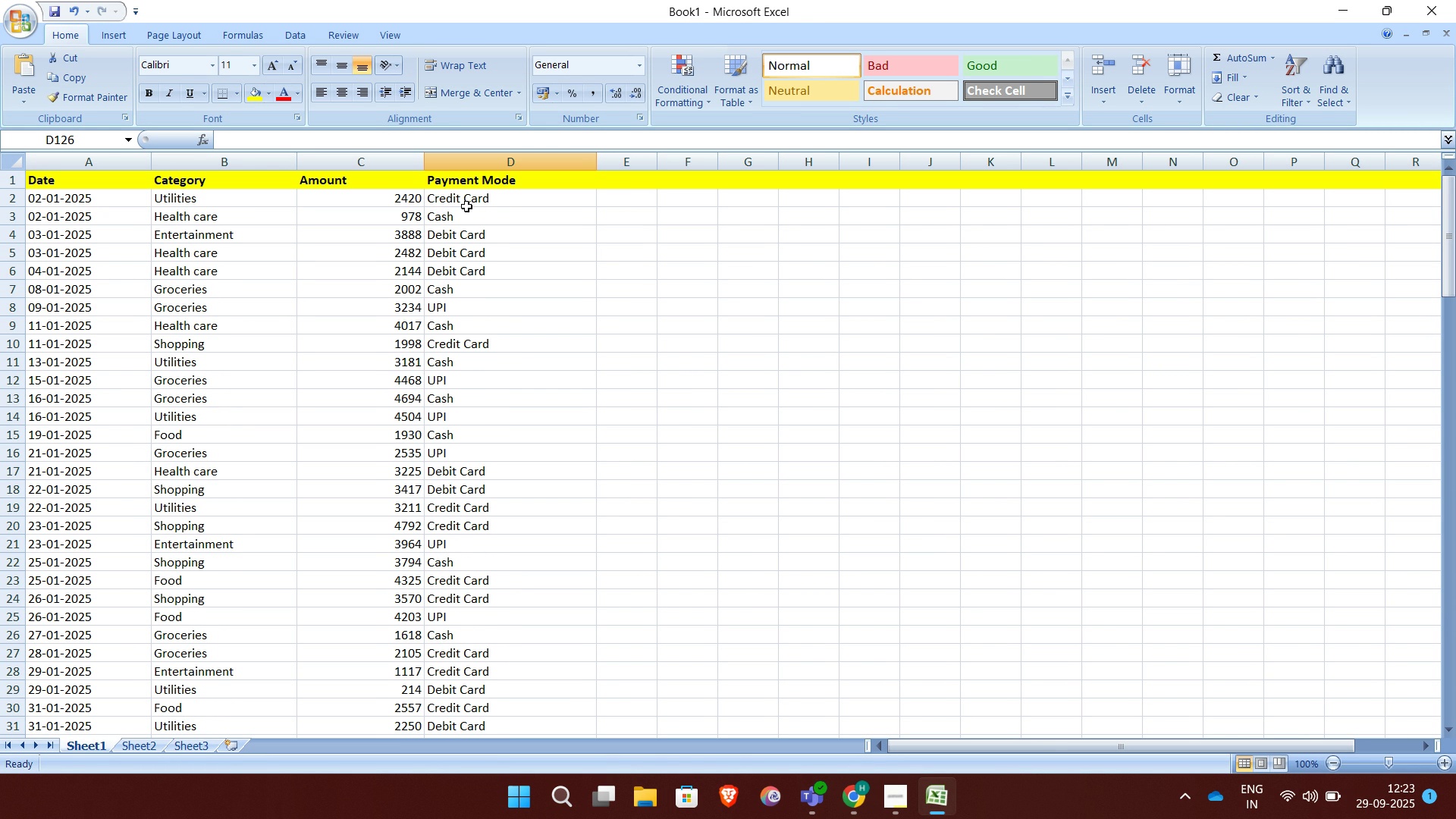 
scroll: coordinate [381, 438], scroll_direction: up, amount: 27.0
 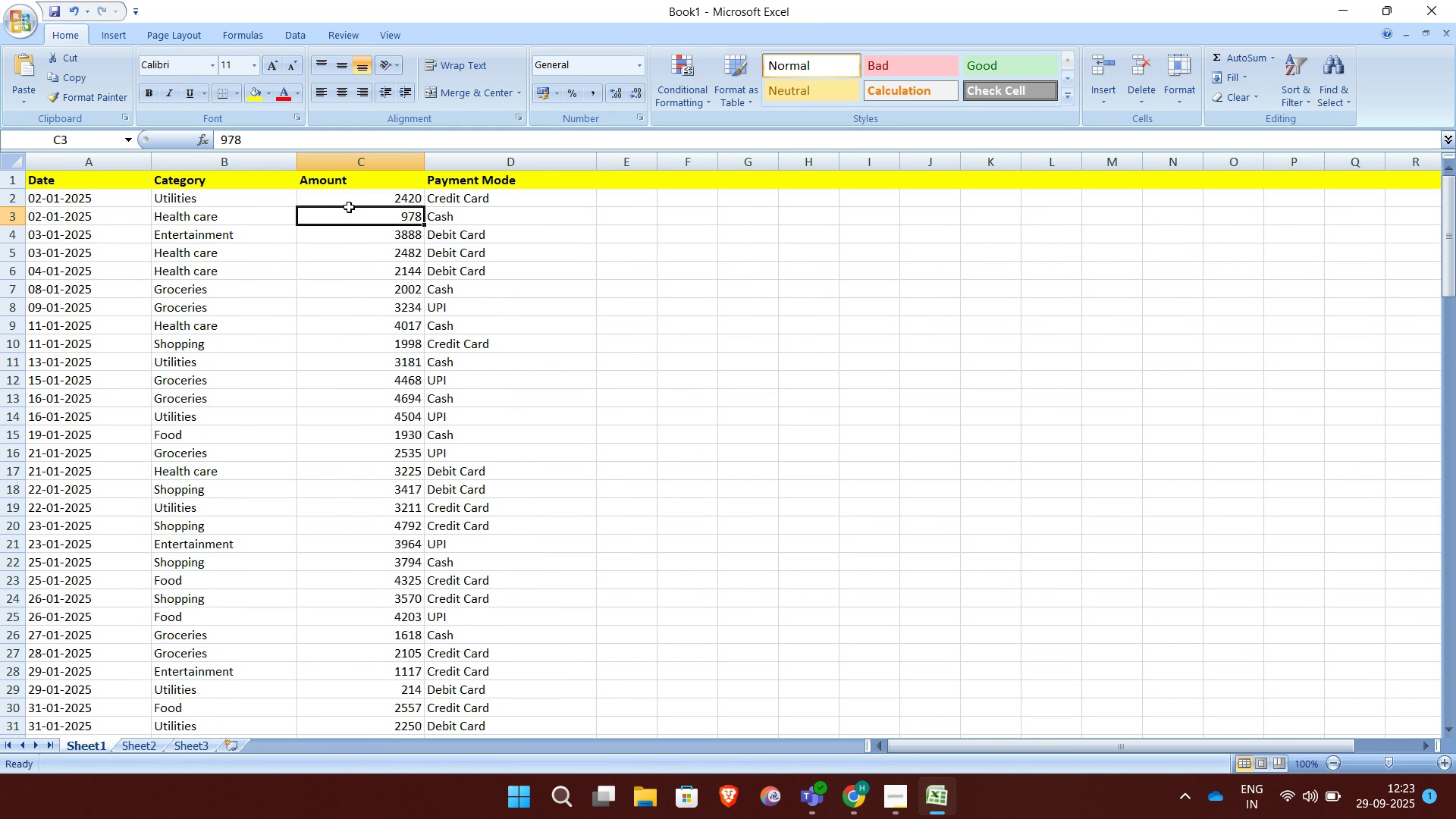 
left_click([349, 207])
 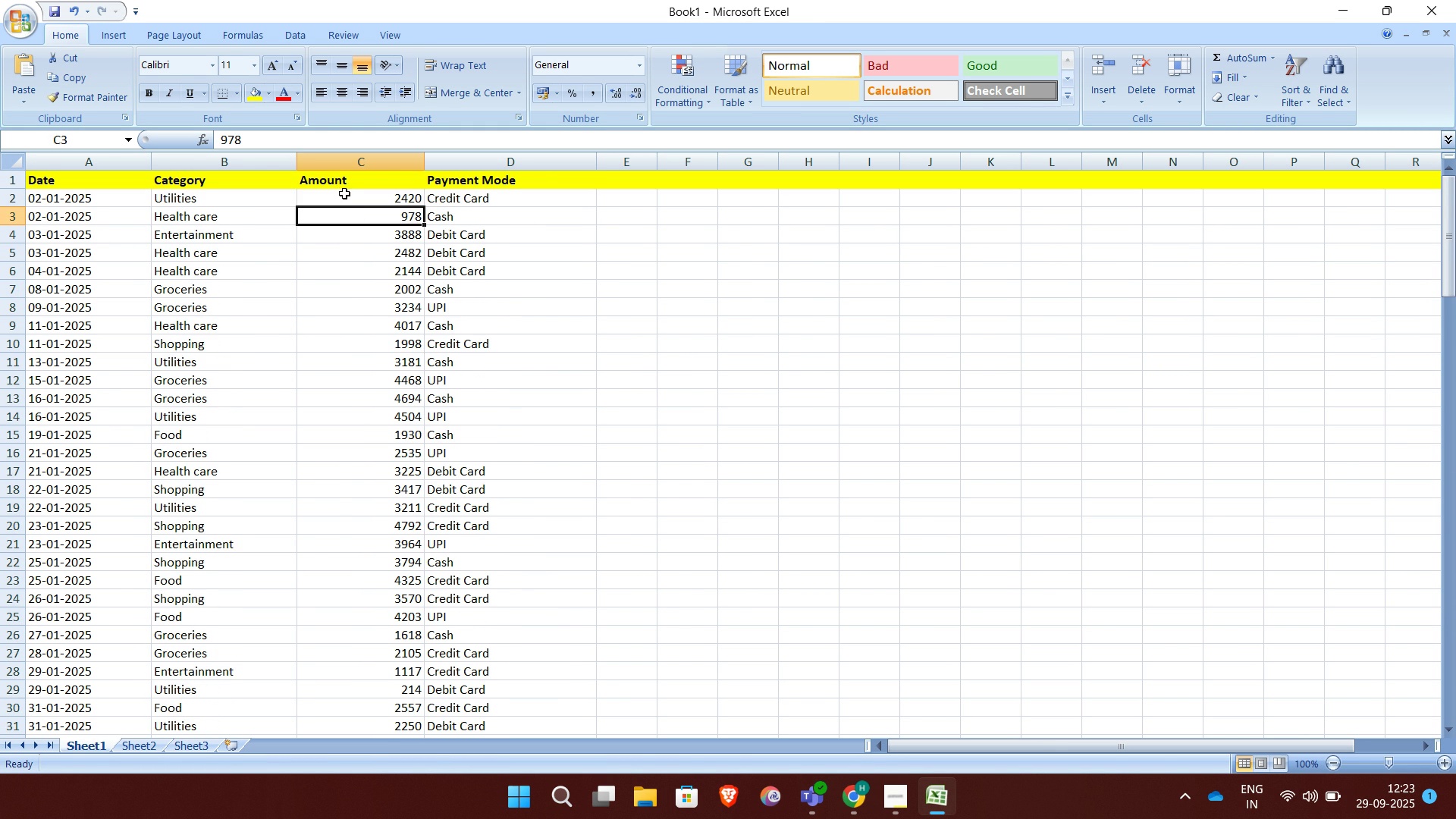 
left_click([344, 193])
 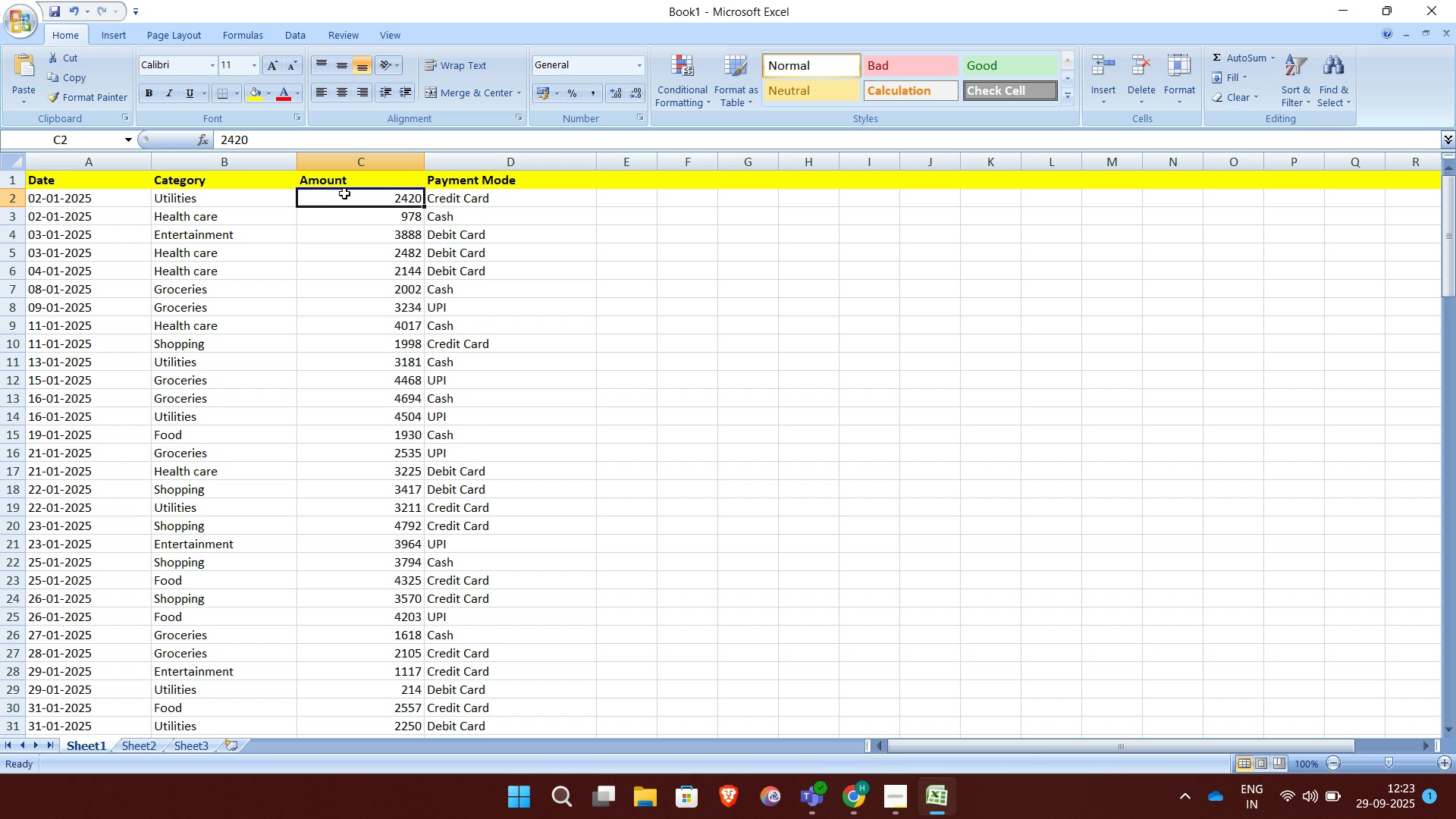 
key(Shift+ArrowDown)
 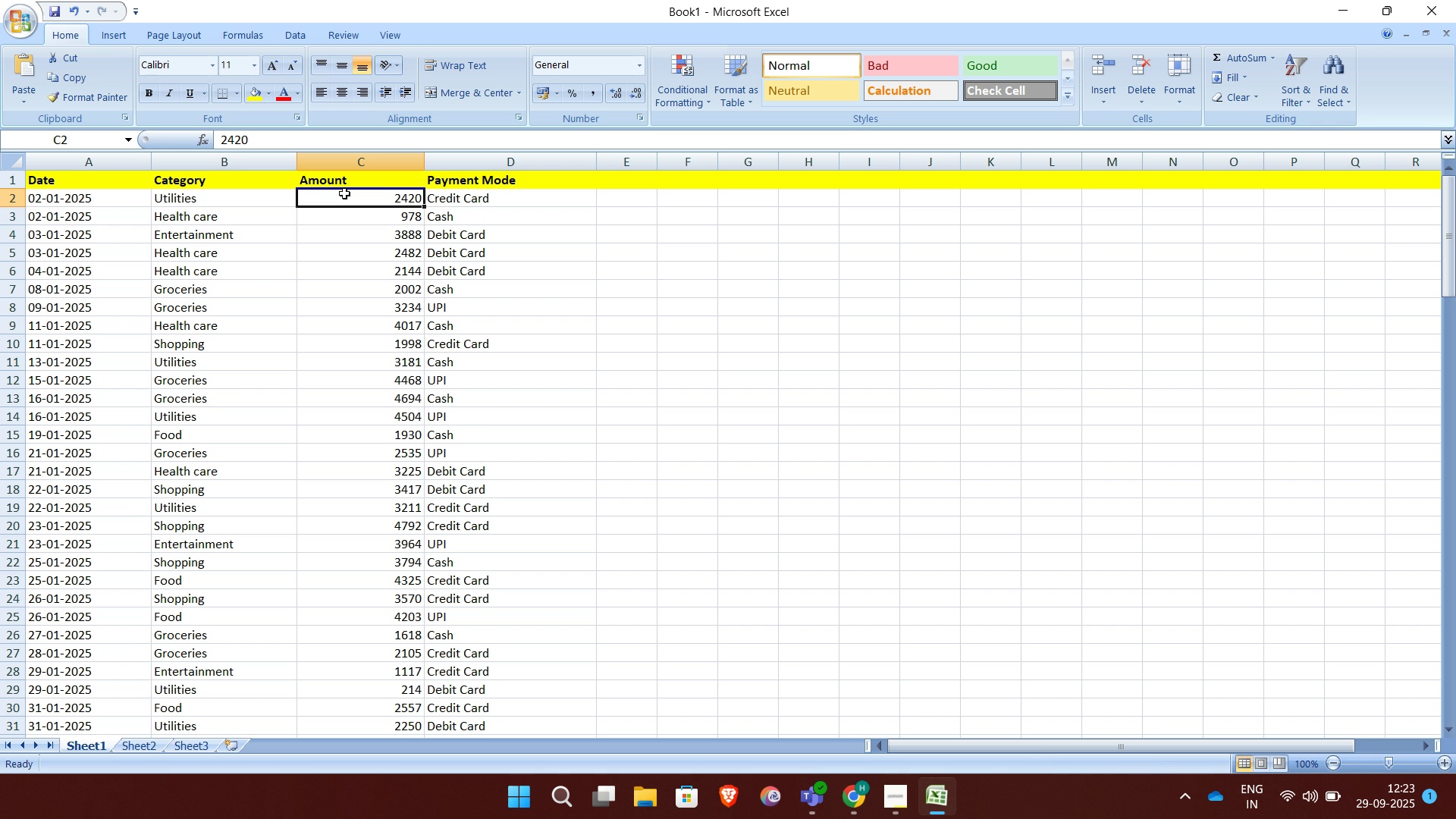 
key(Shift+ArrowUp)
 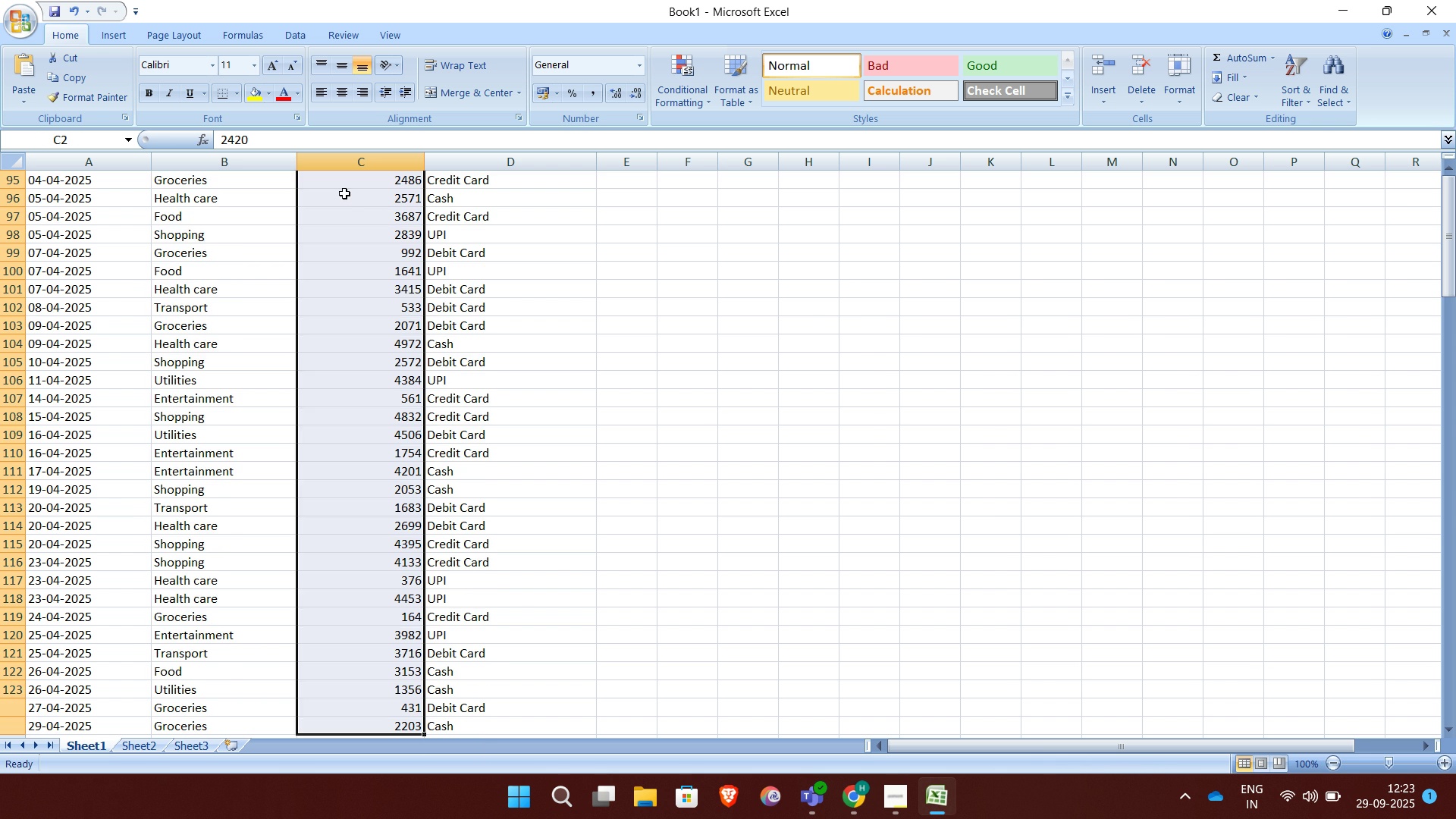 
key(Control+Shift+ArrowDown)
 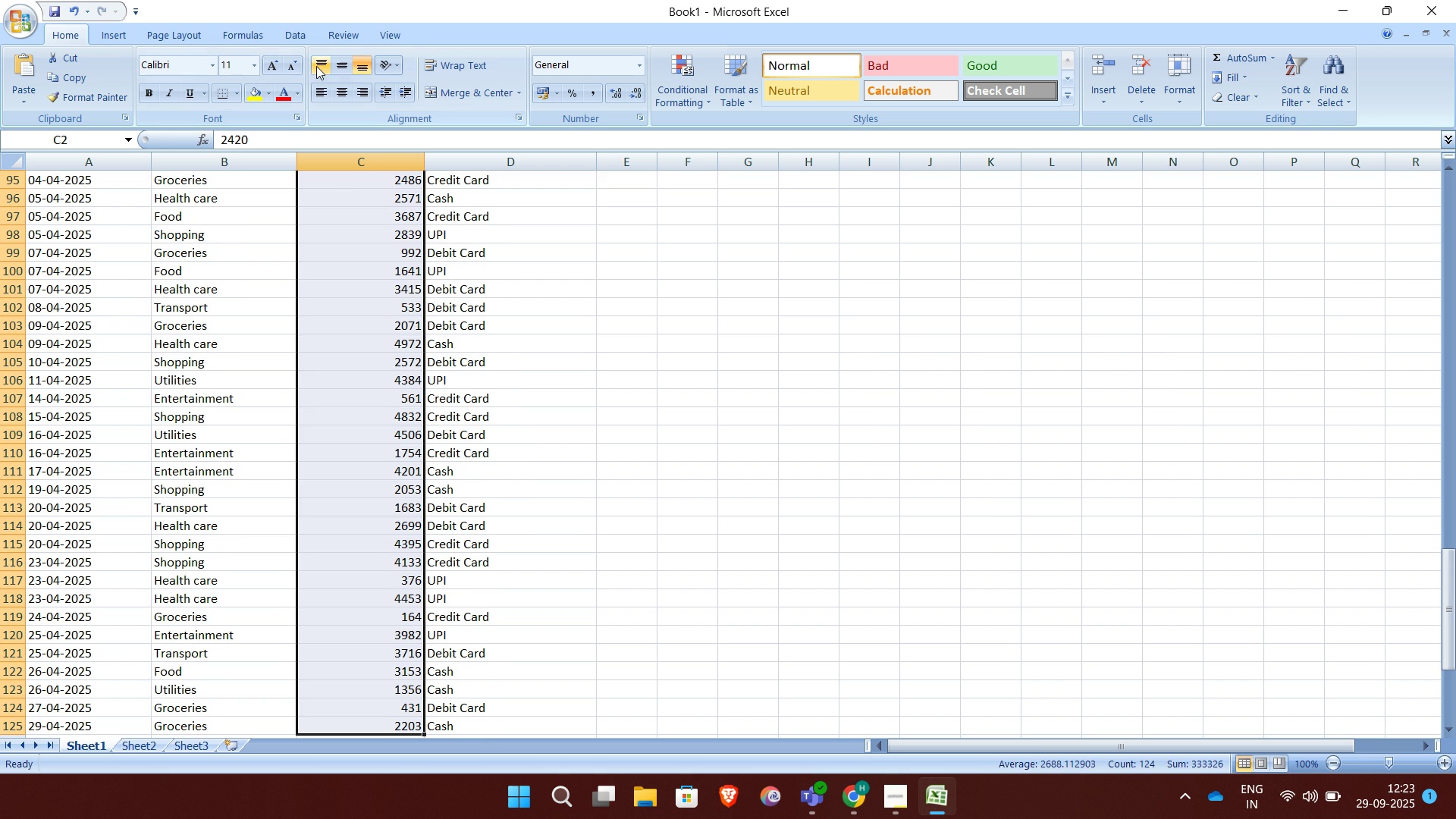 
left_click([316, 66])
 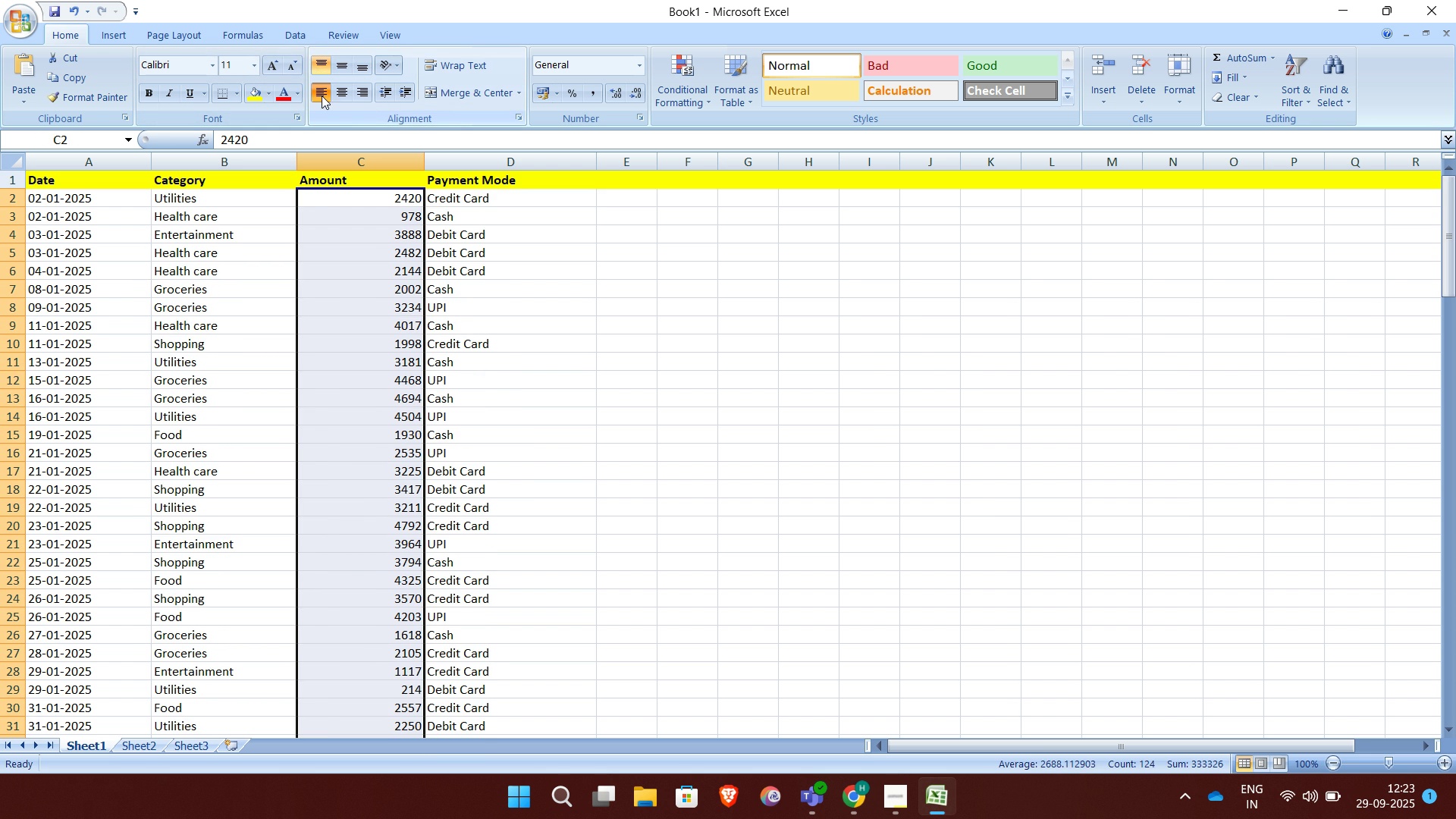 
left_click([322, 96])
 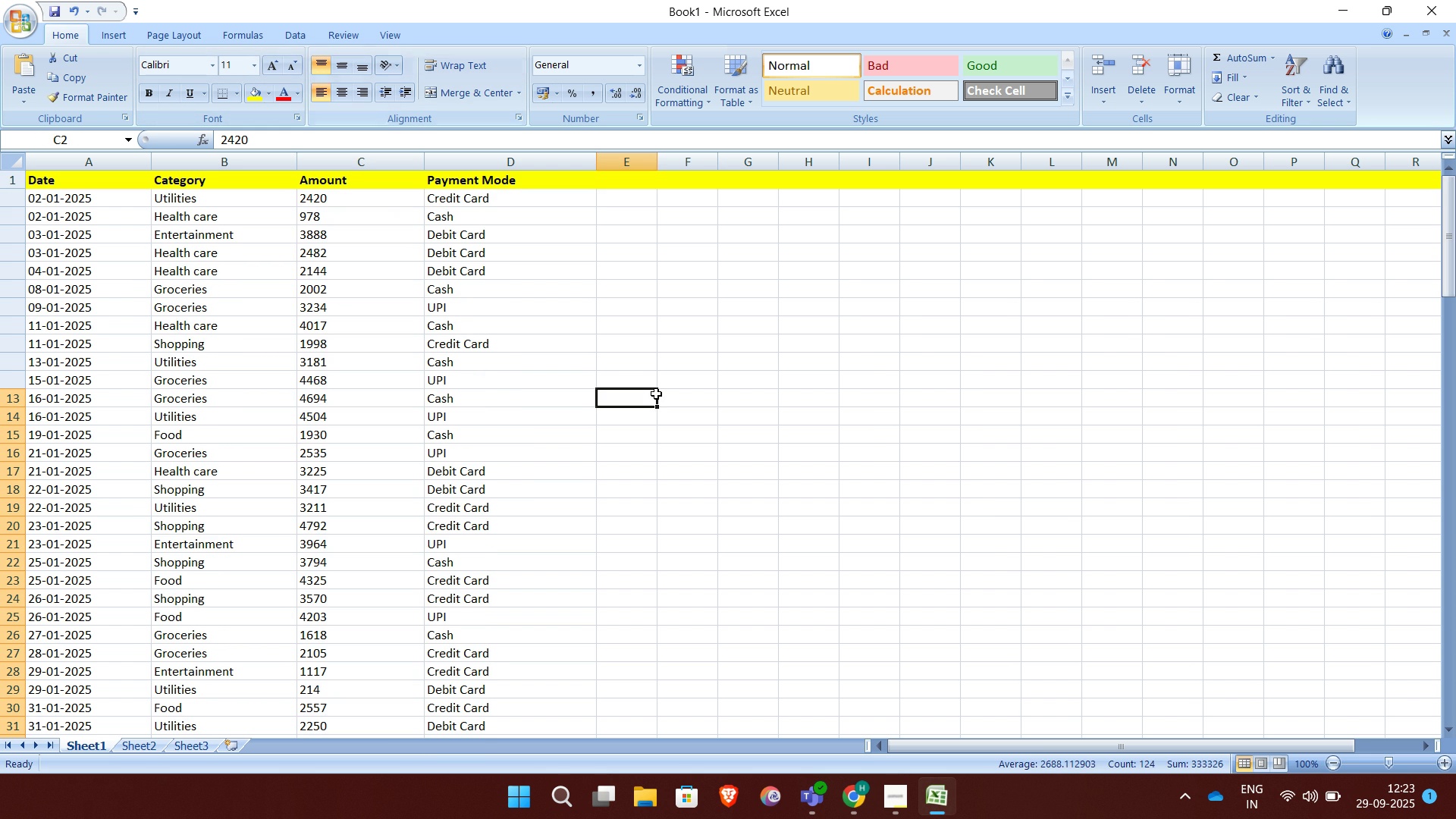 
left_click([656, 394])
 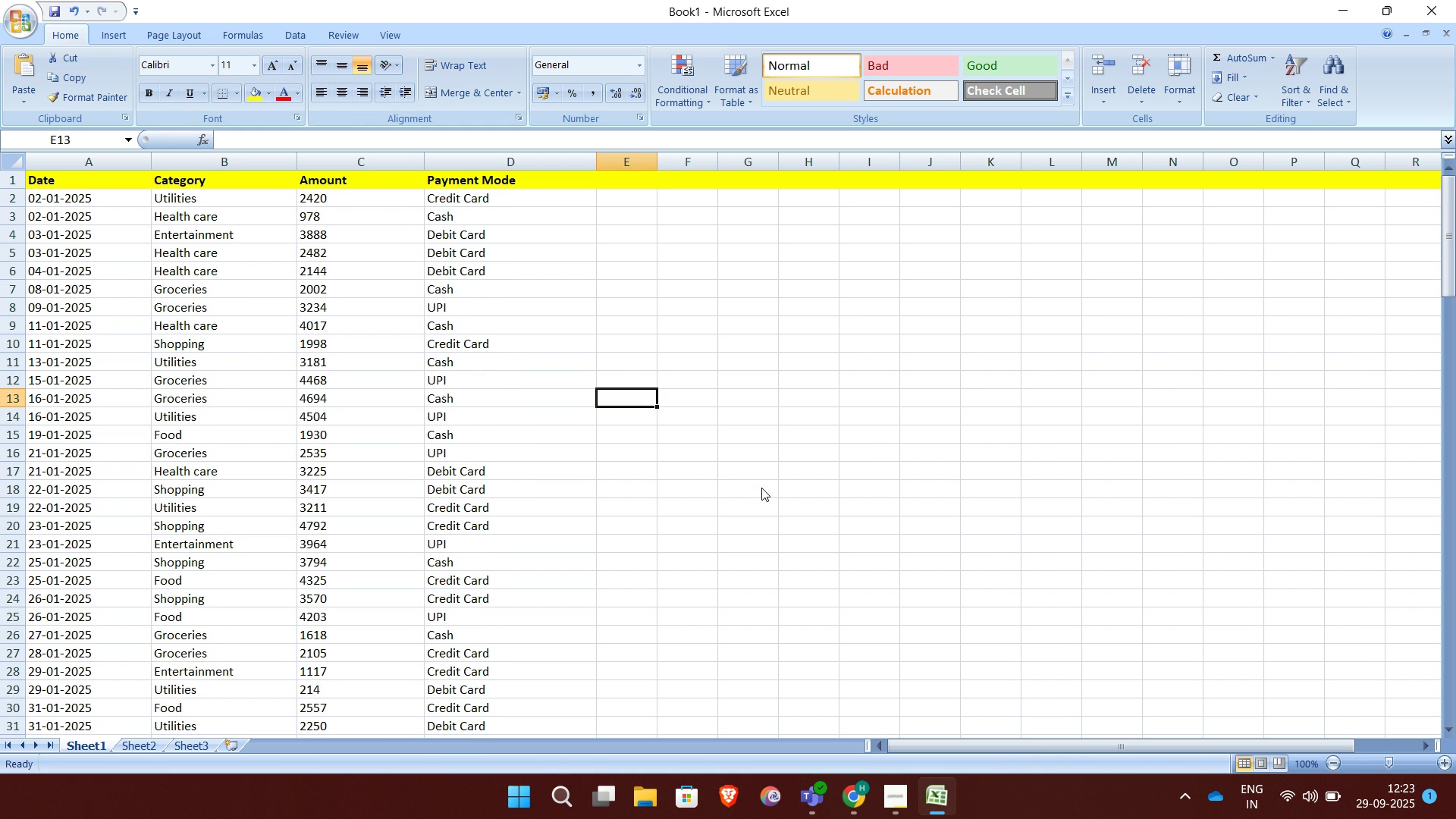 
scroll: coordinate [761, 488], scroll_direction: down, amount: 1.0
 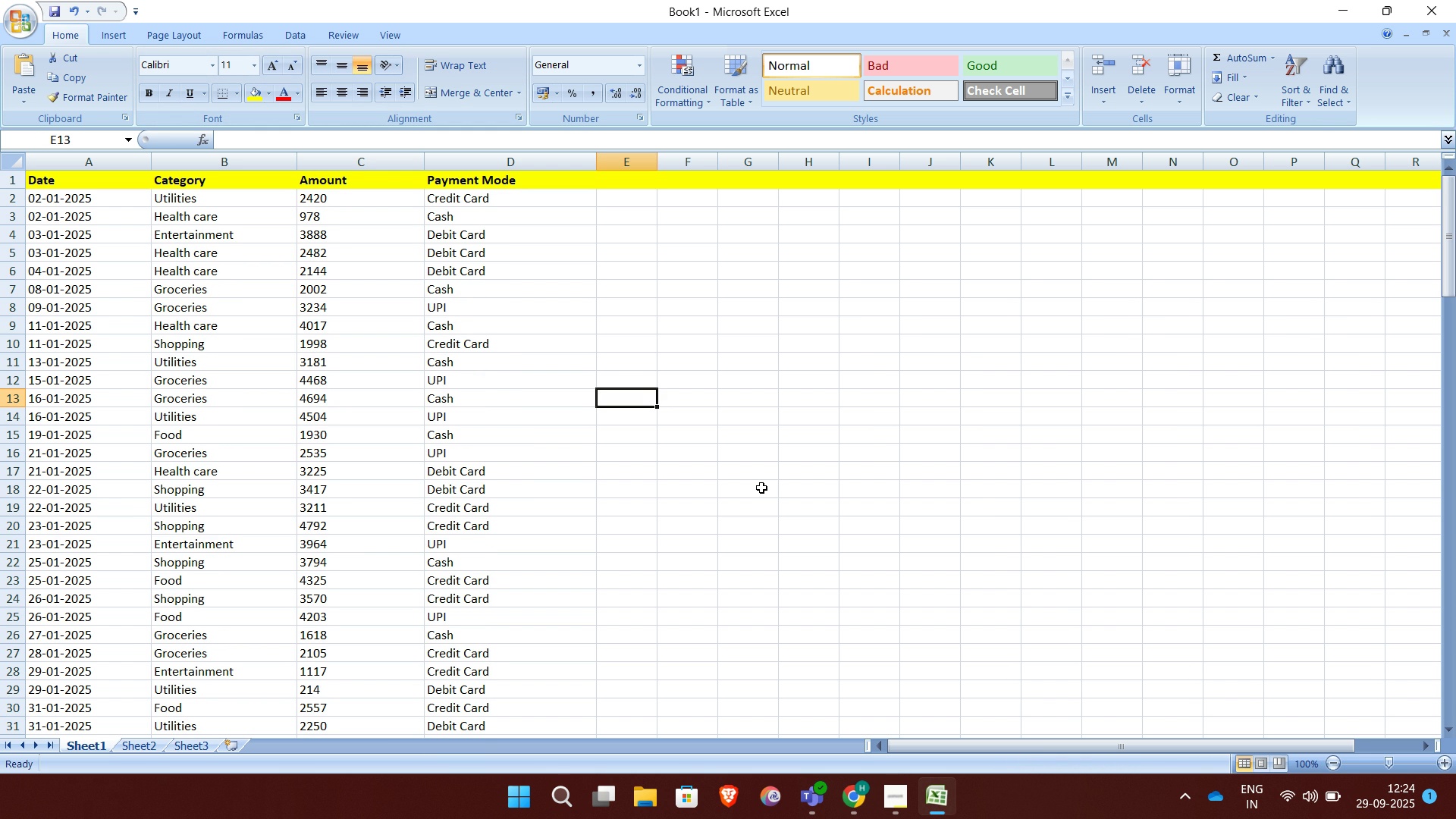 
wait(8.01)
 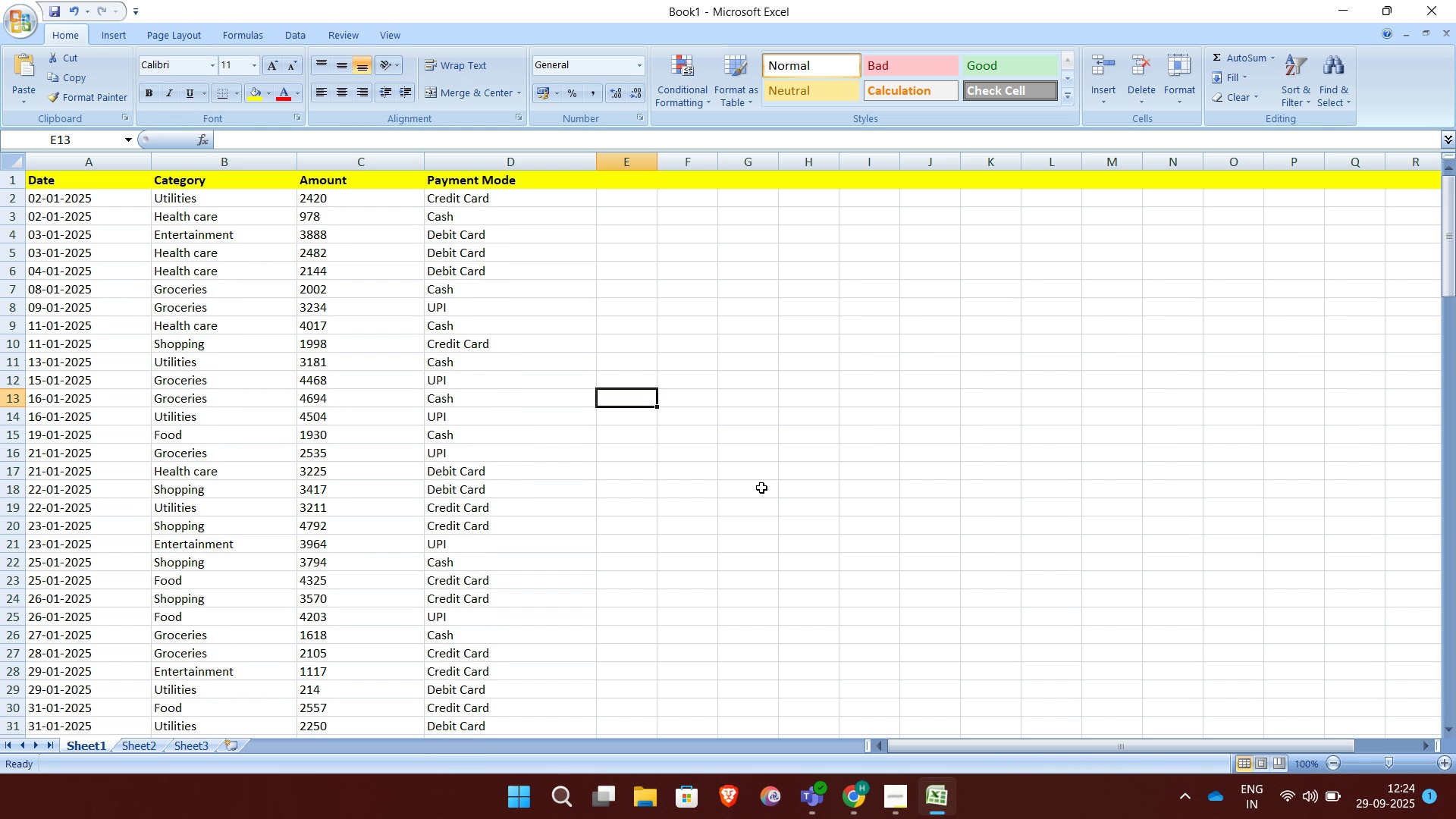 
scroll: coordinate [761, 488], scroll_direction: up, amount: 26.0
 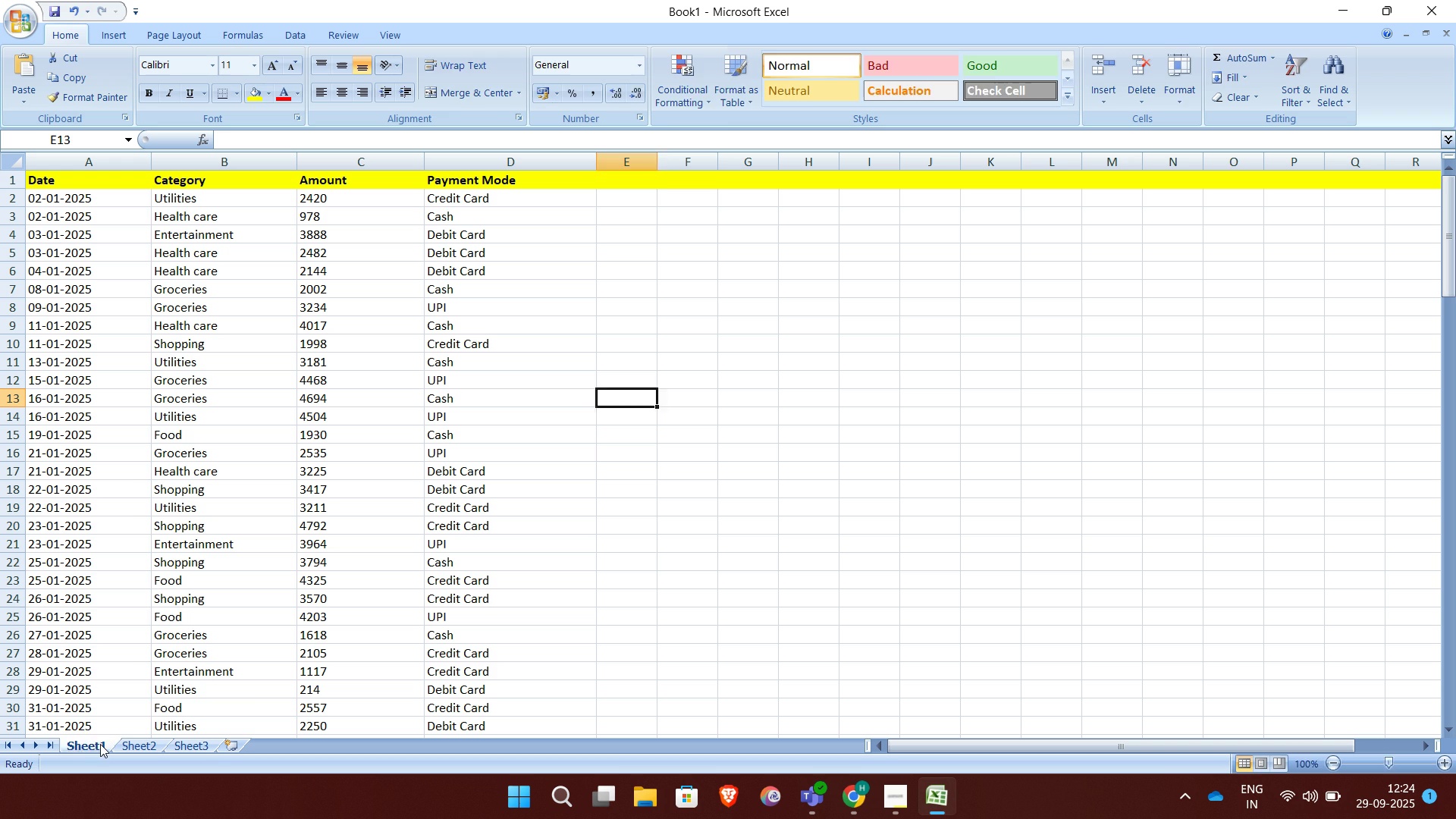 
double_click([100, 744])
 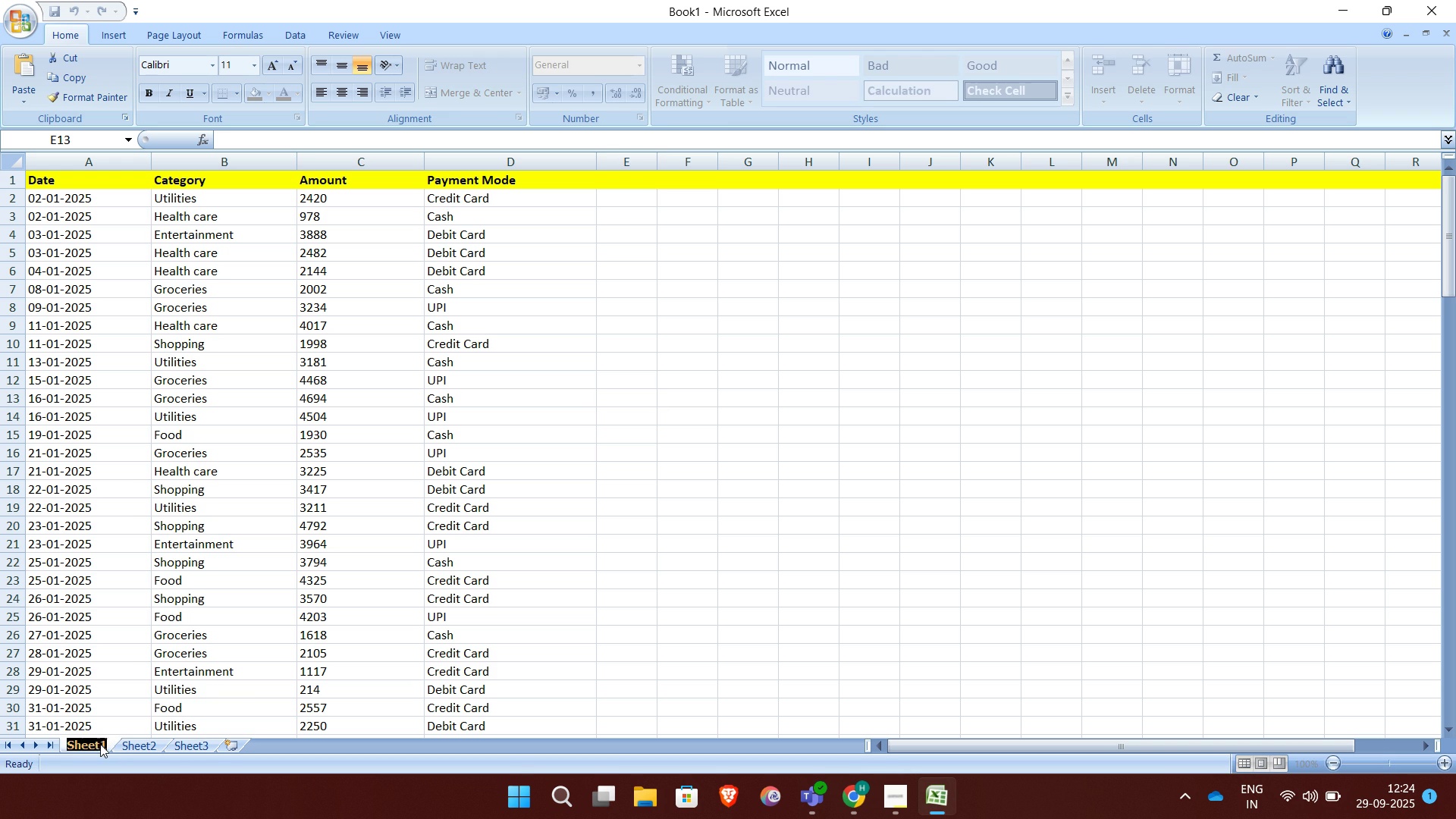 
key(Backspace)
type(Personal Expr)
key(Backspace)
type(ense Jan-)
 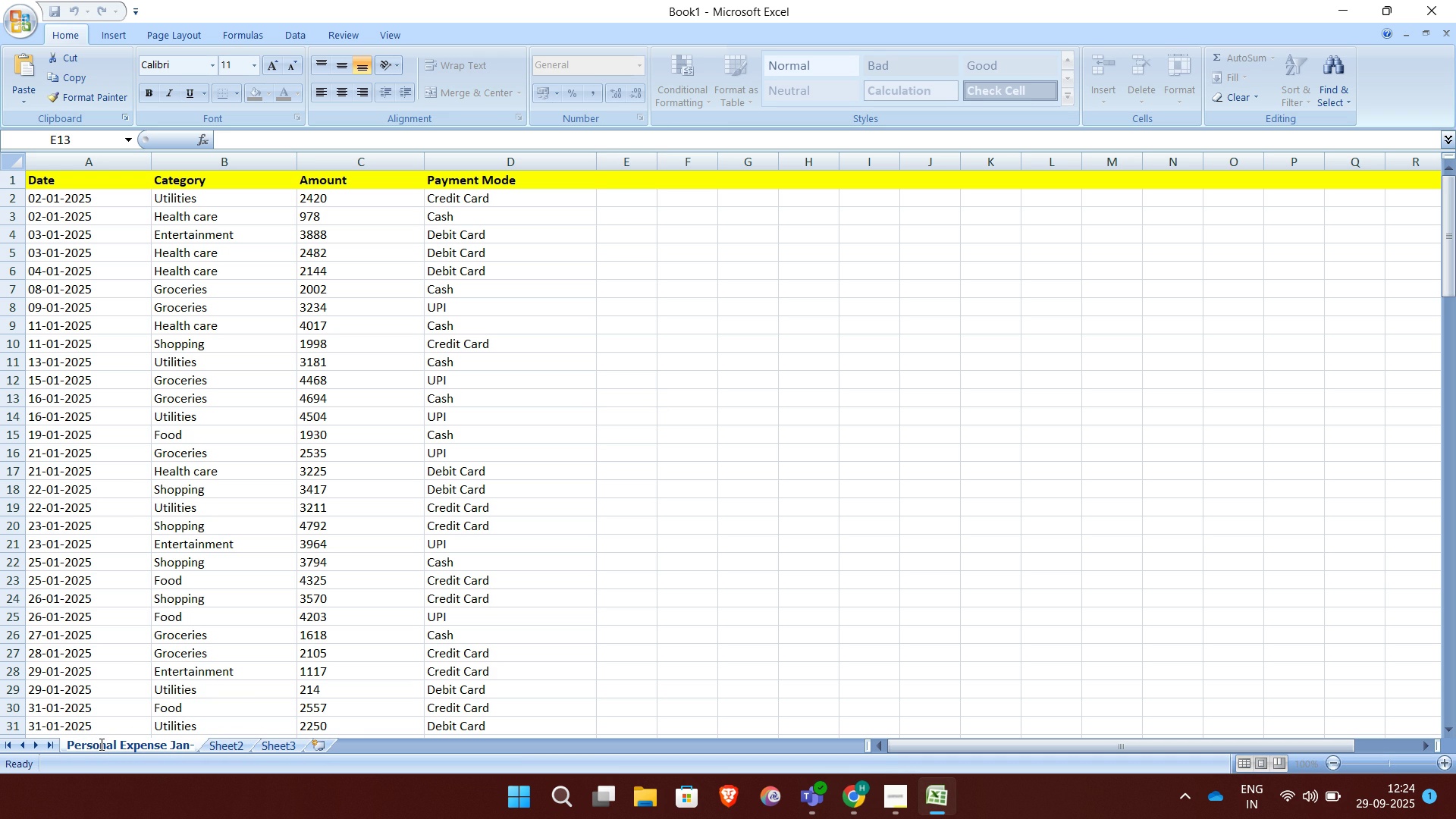 
type(Apr)
 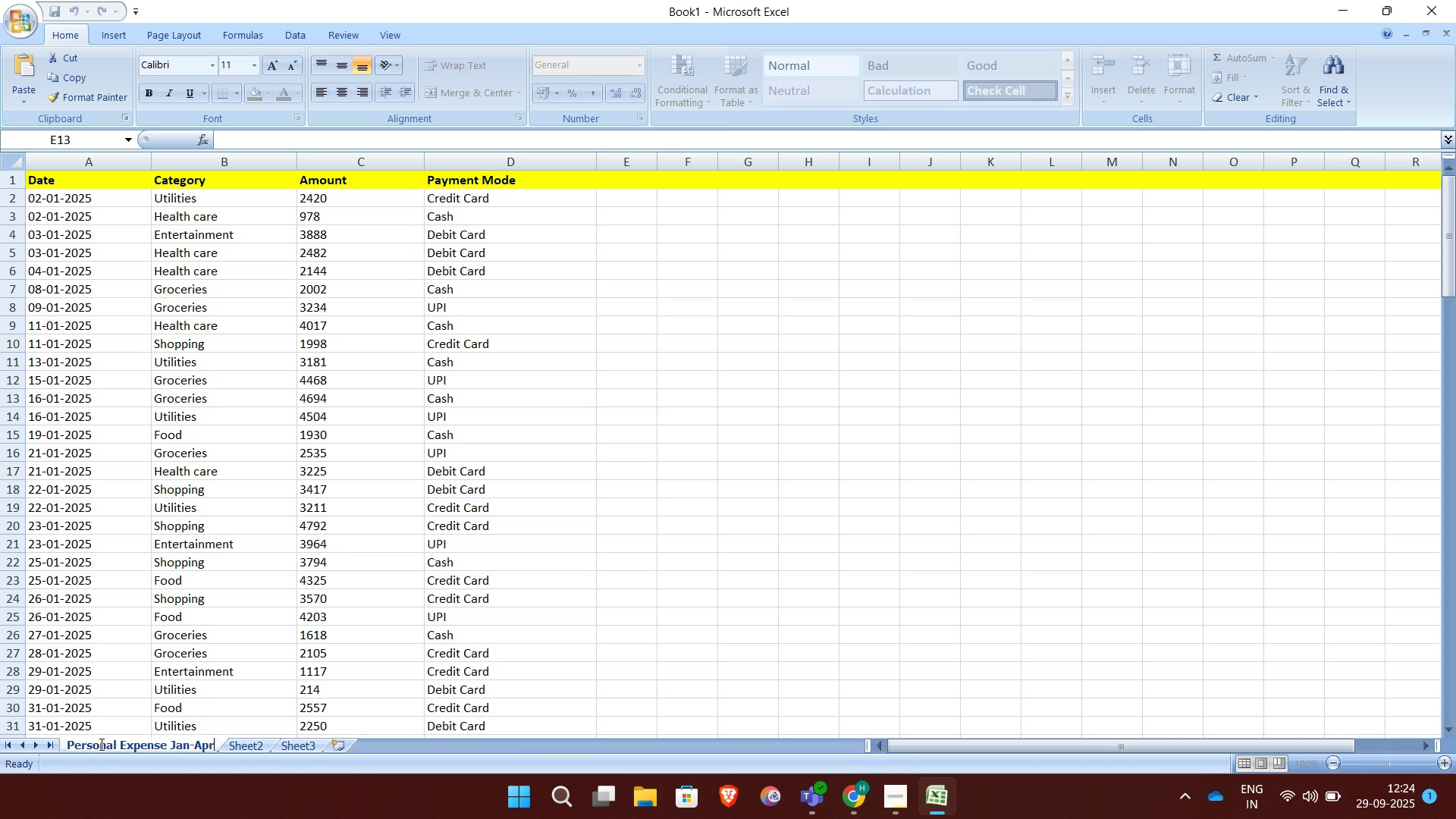 
key(Enter)
 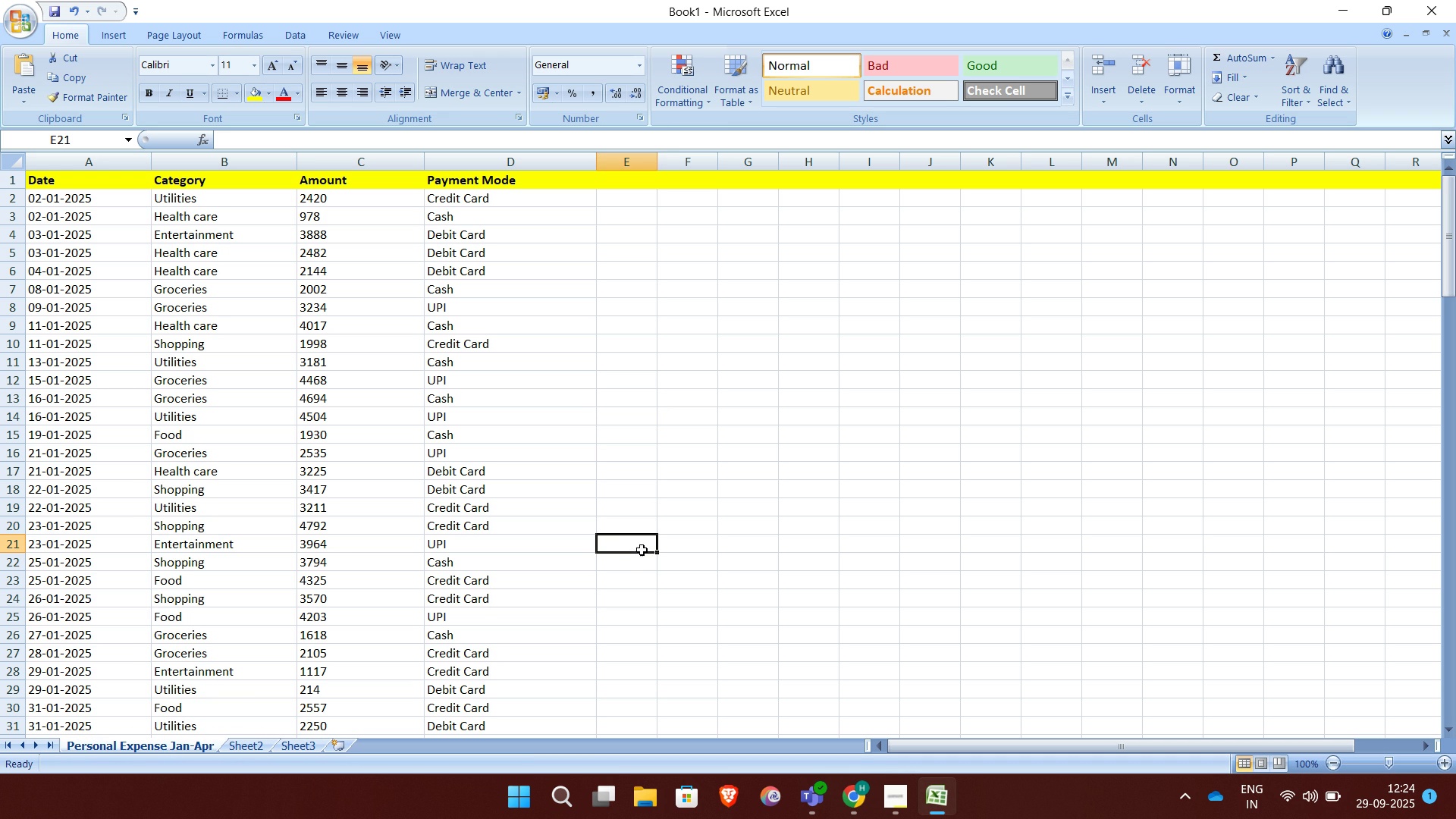 
left_click([642, 550])
 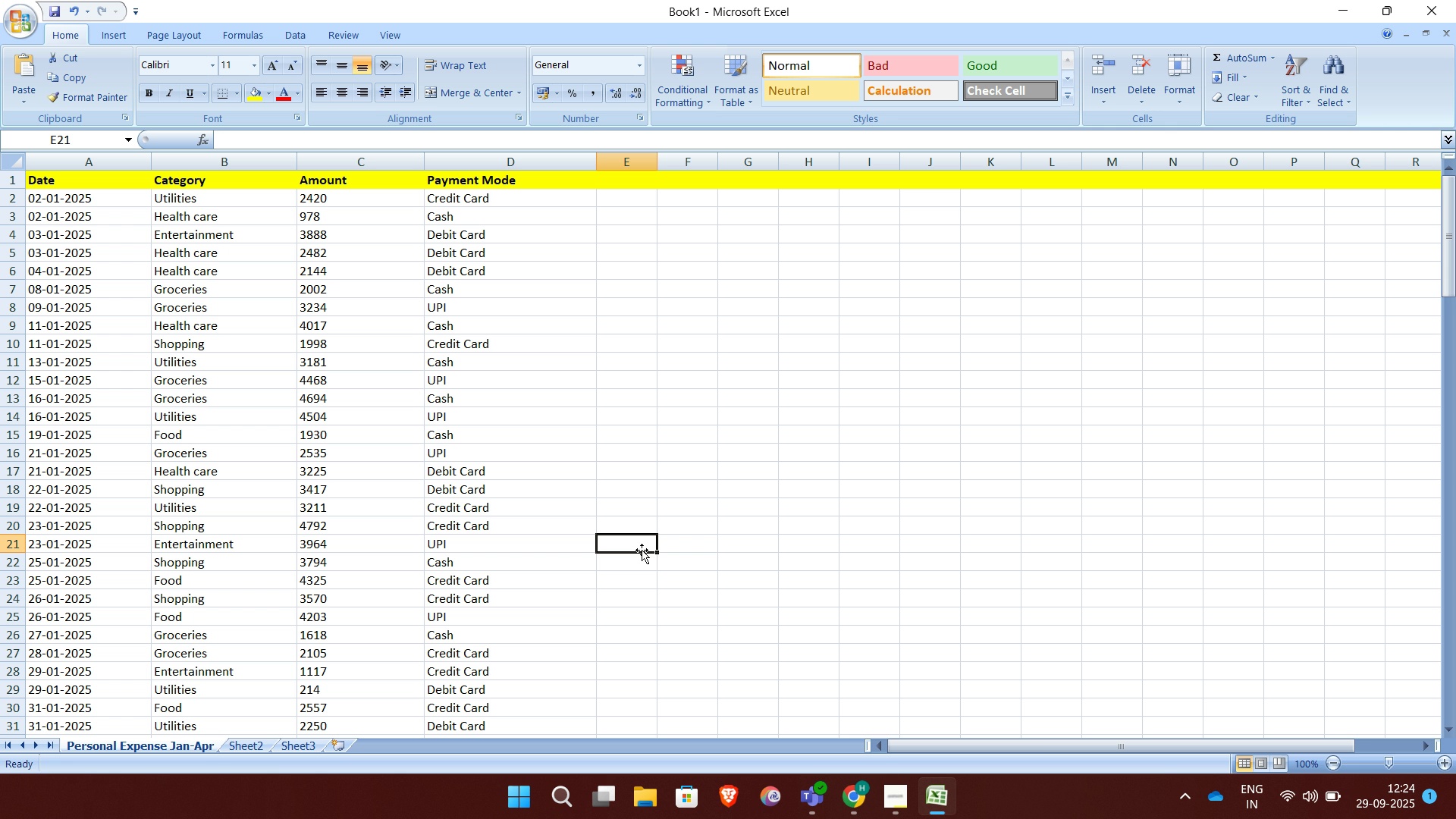 
wait(31.2)
 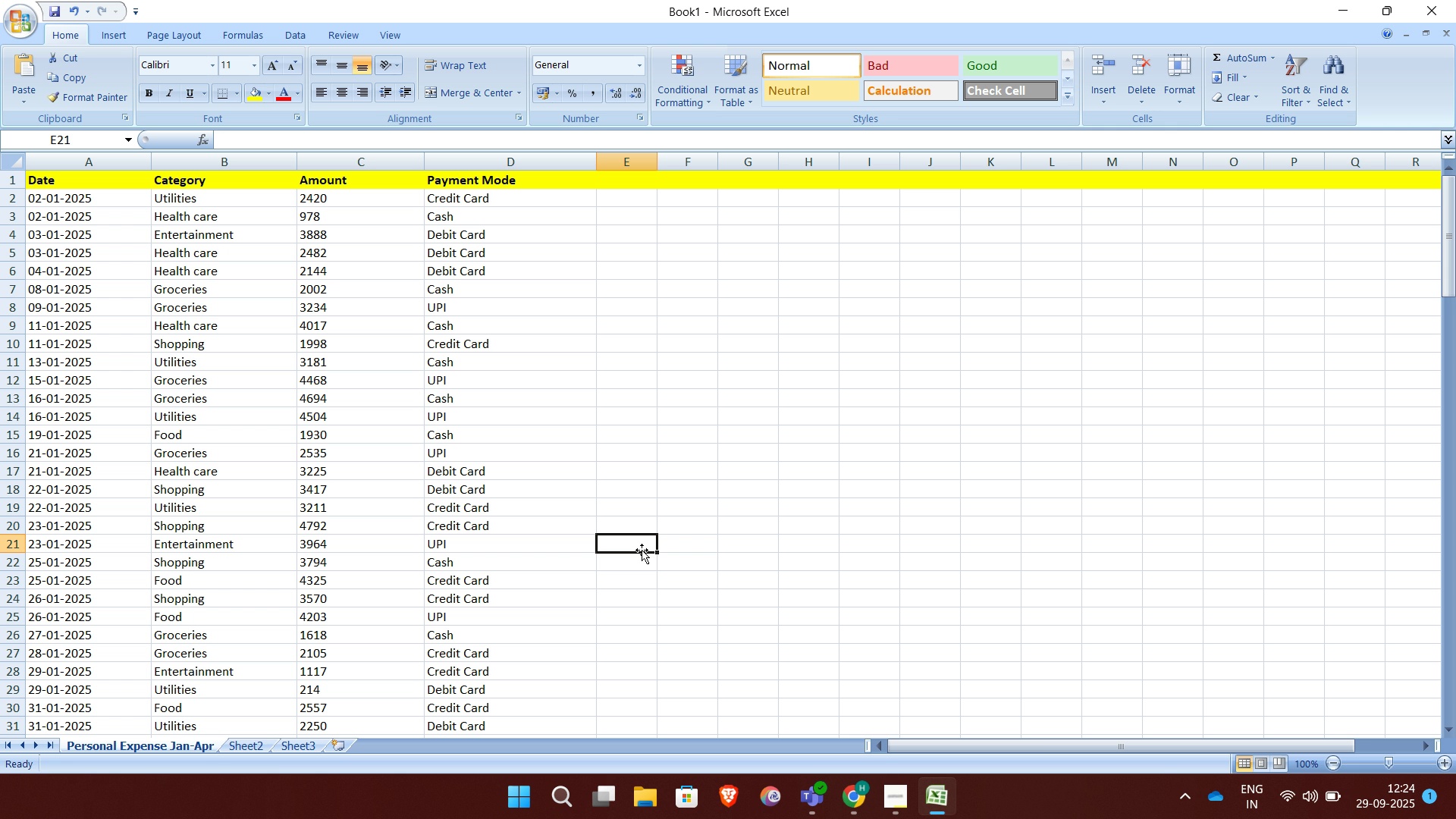 
left_click([108, 34])
 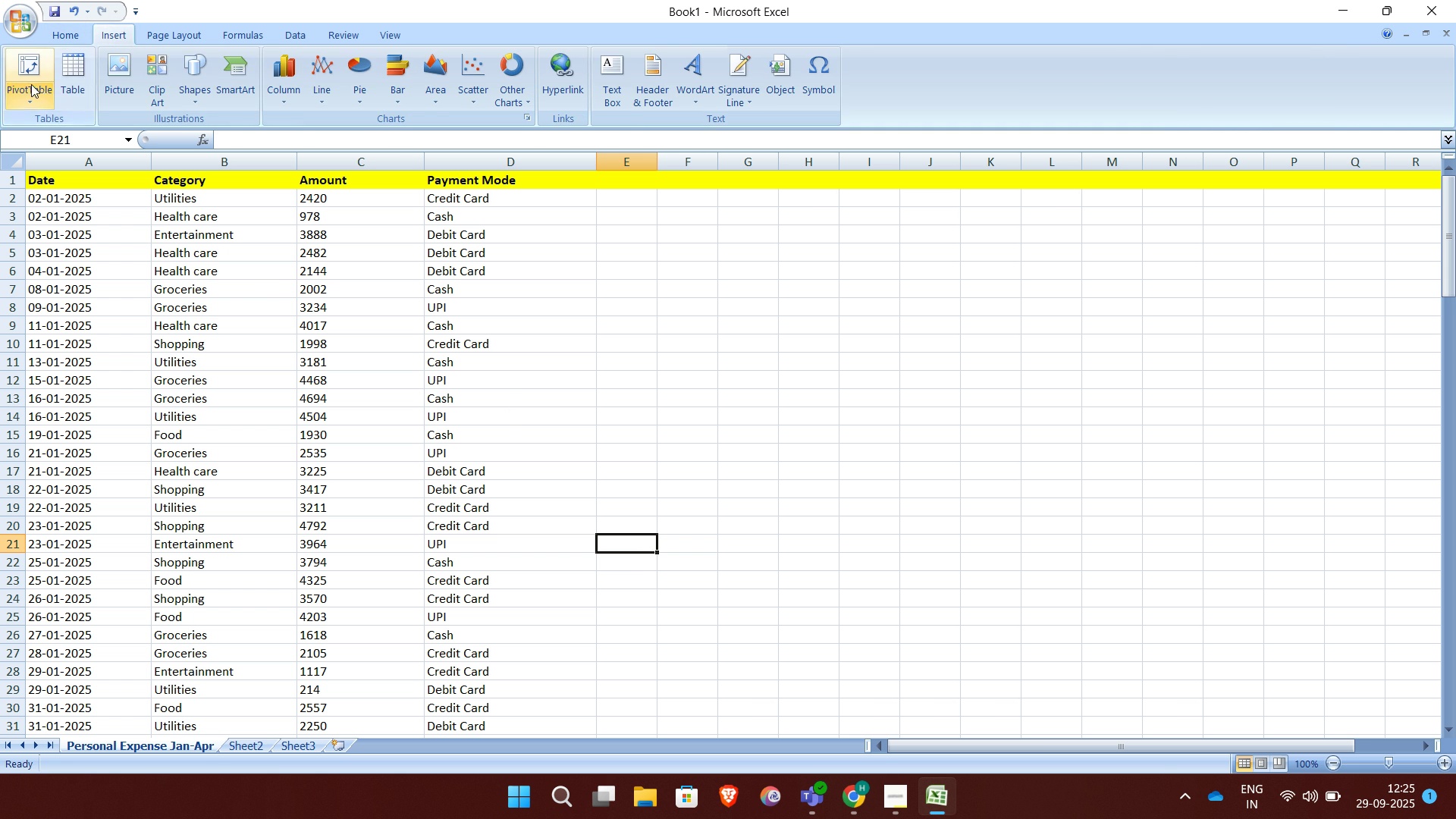 
left_click([28, 84])
 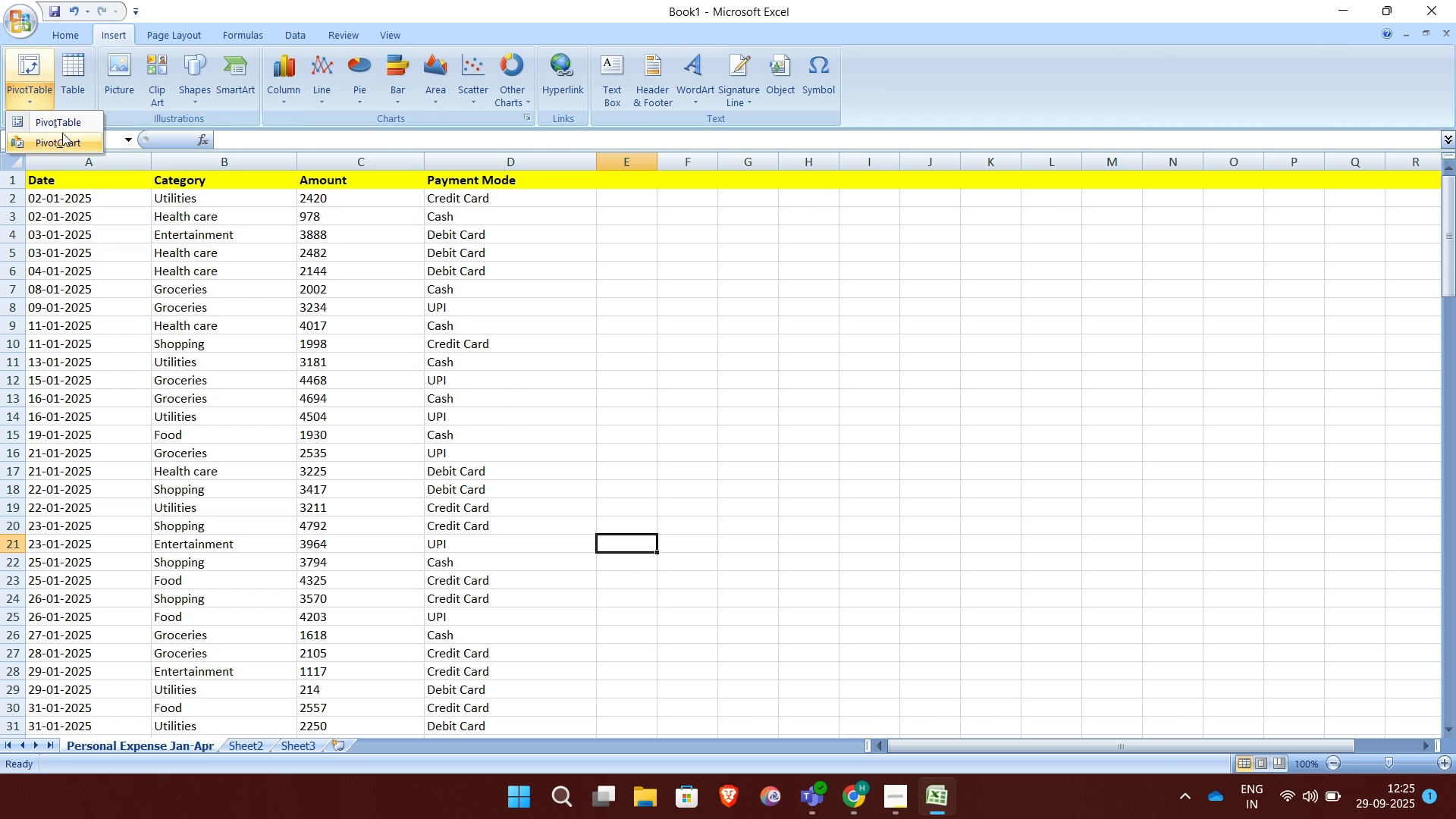 
left_click([57, 124])
 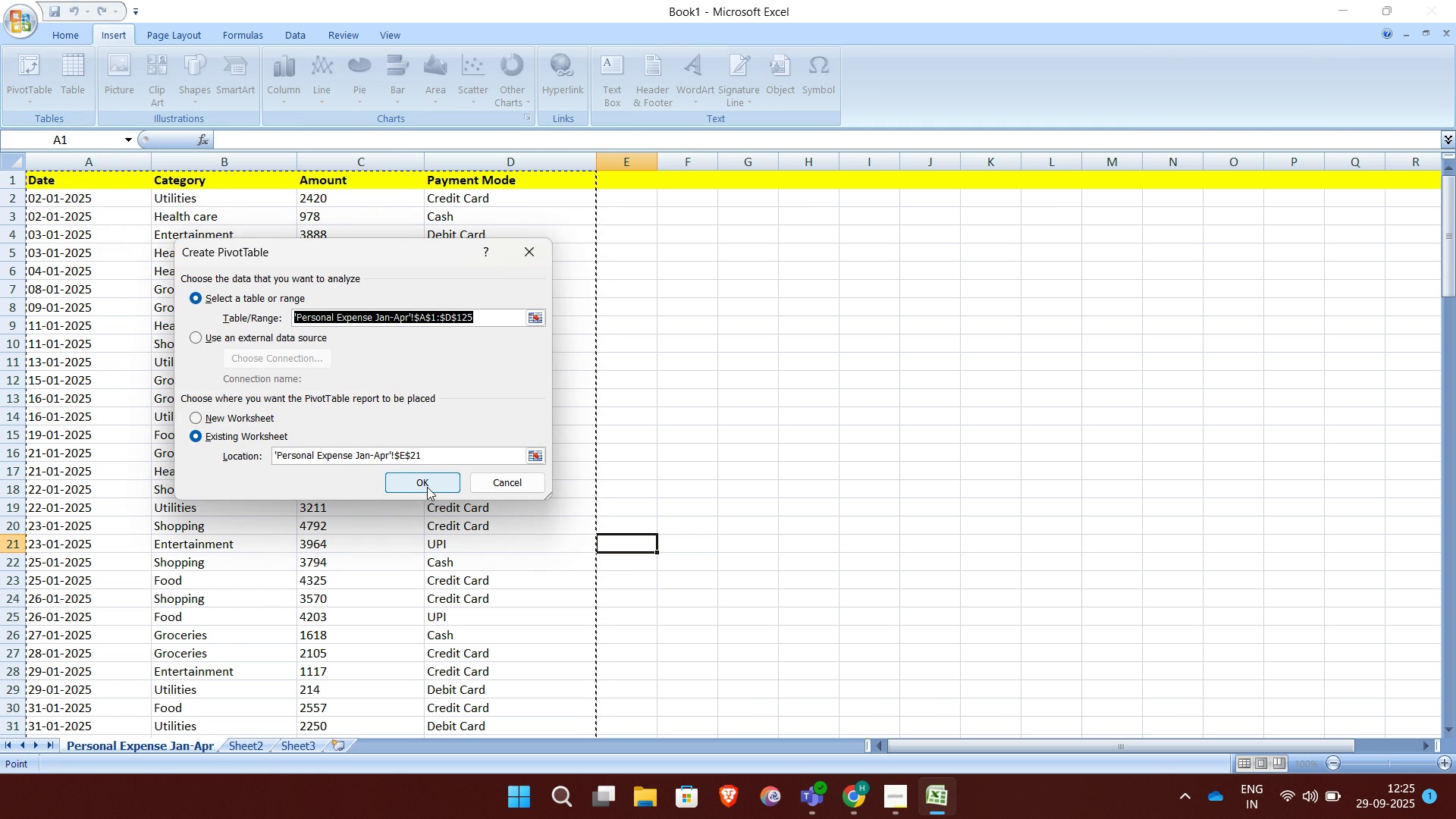 
left_click([427, 487])
 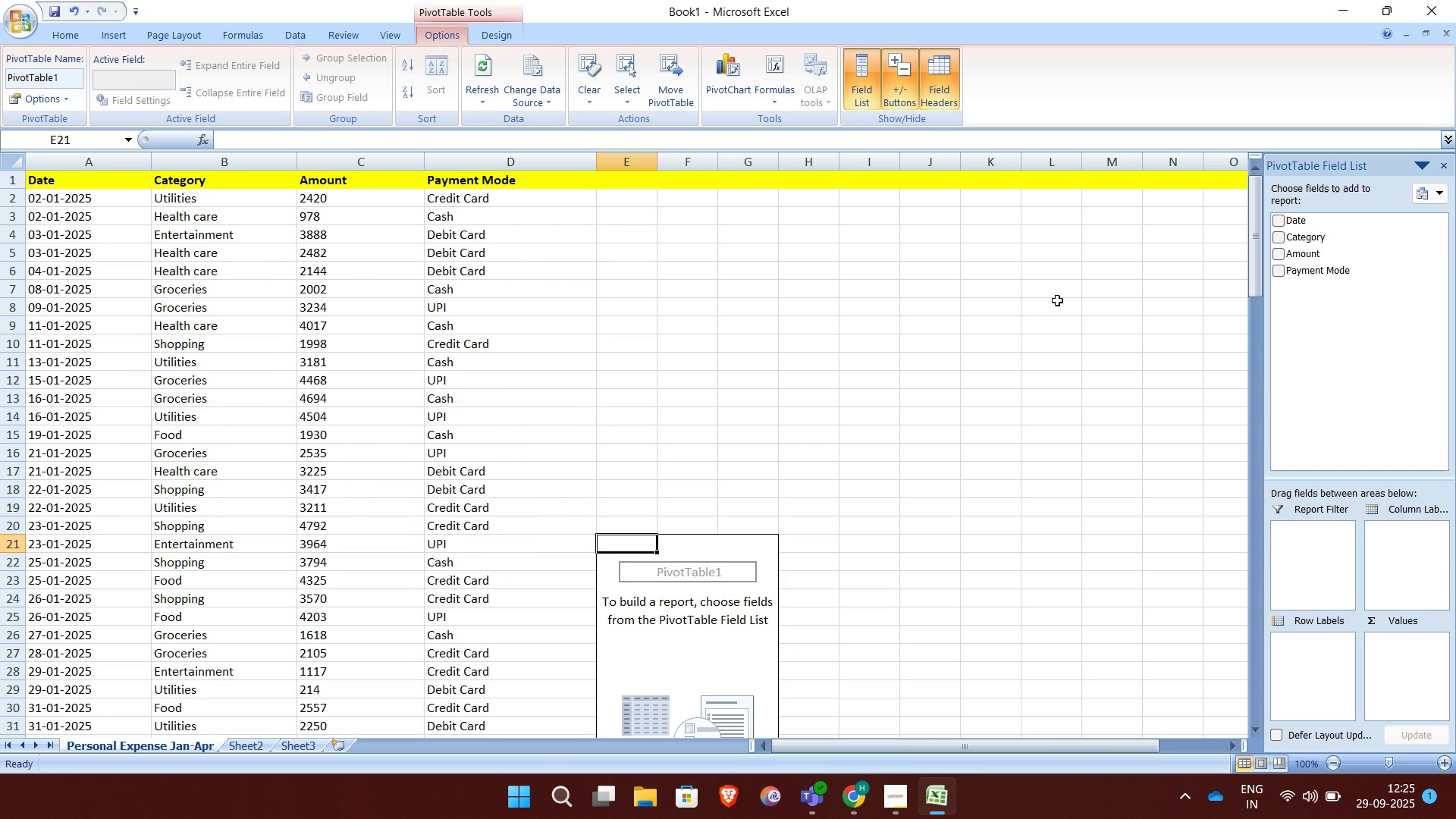 
wait(8.26)
 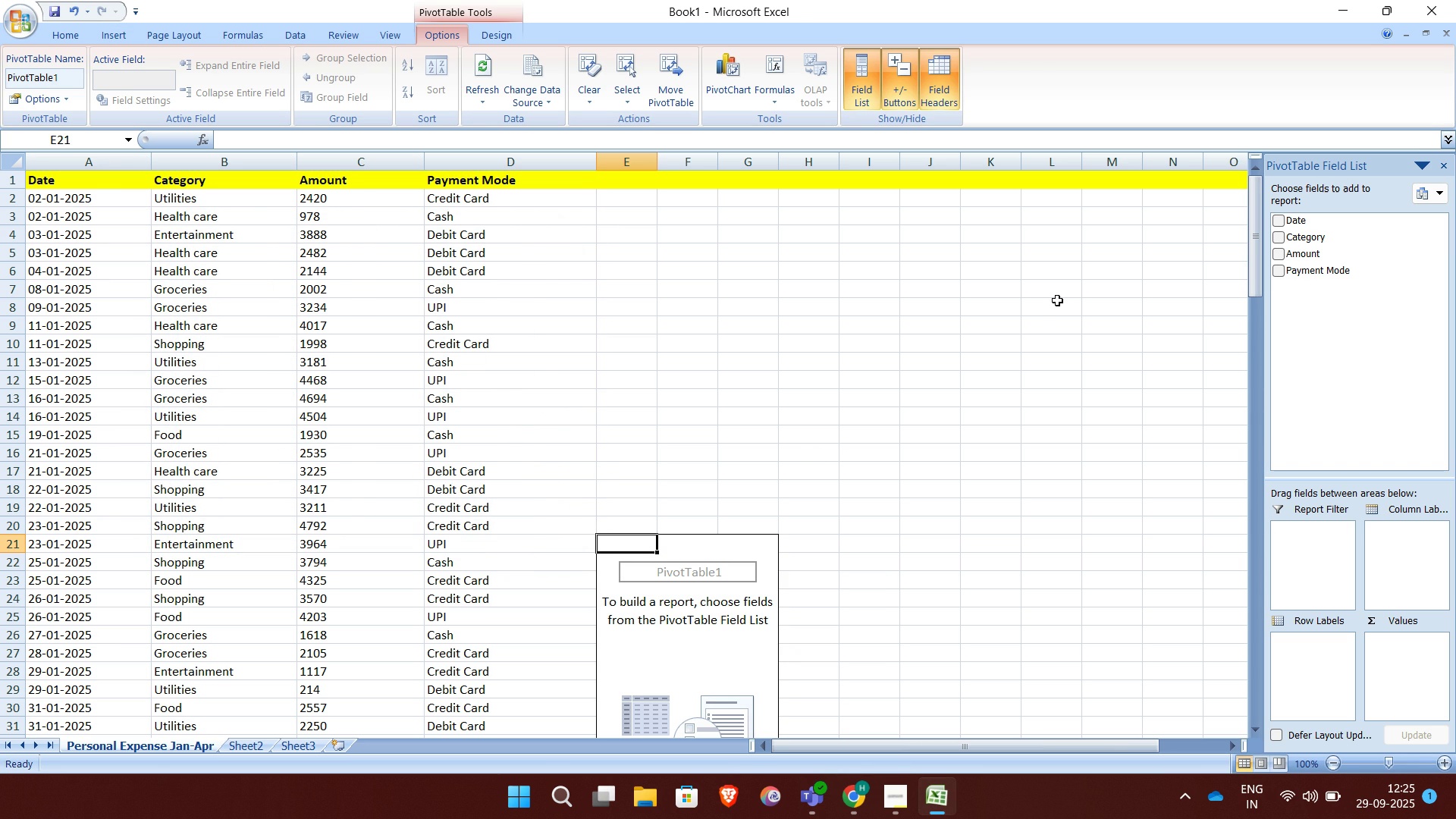 
left_click([1281, 251])
 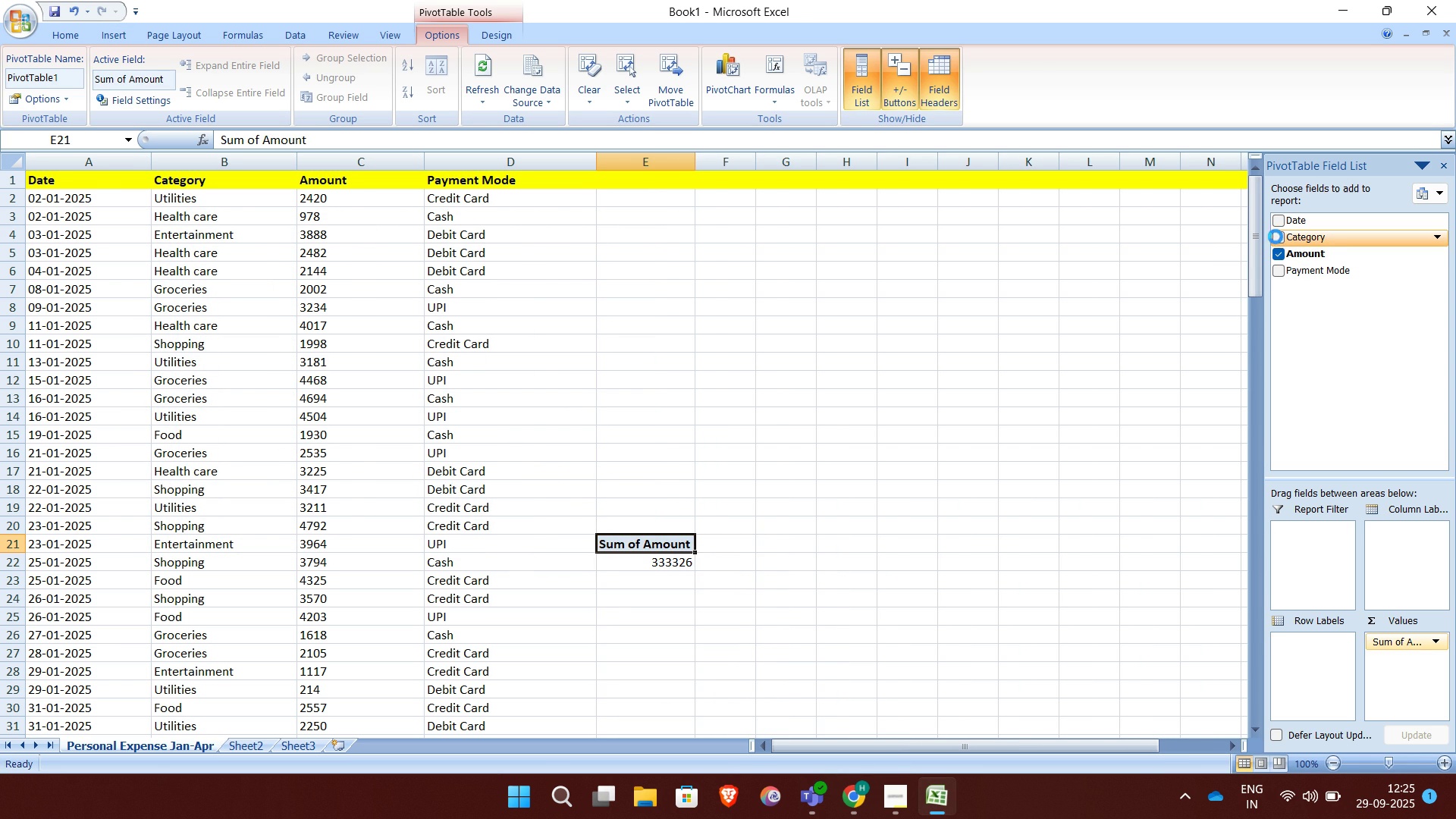 
left_click([1276, 237])
 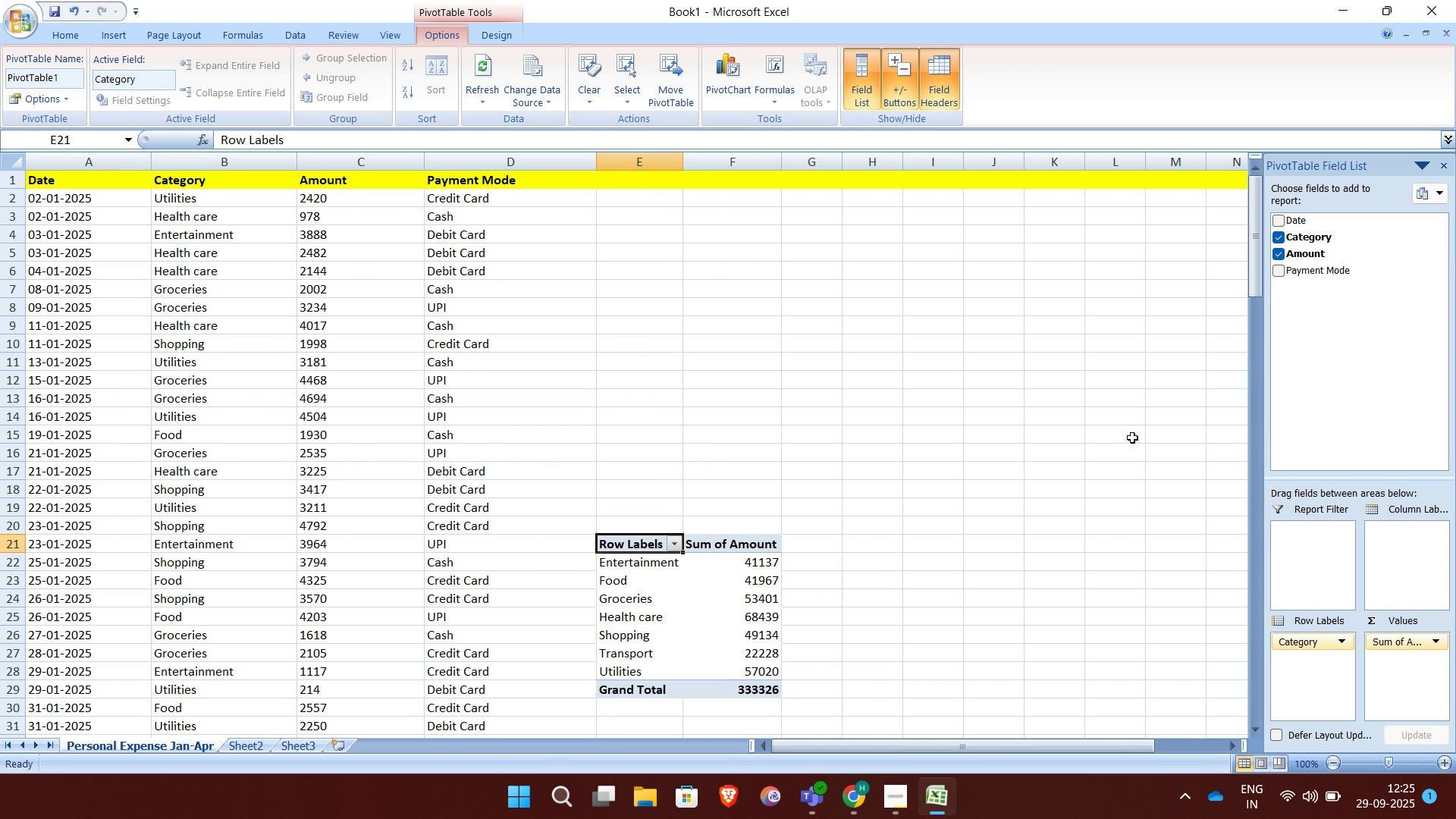 
left_click([1162, 391])
 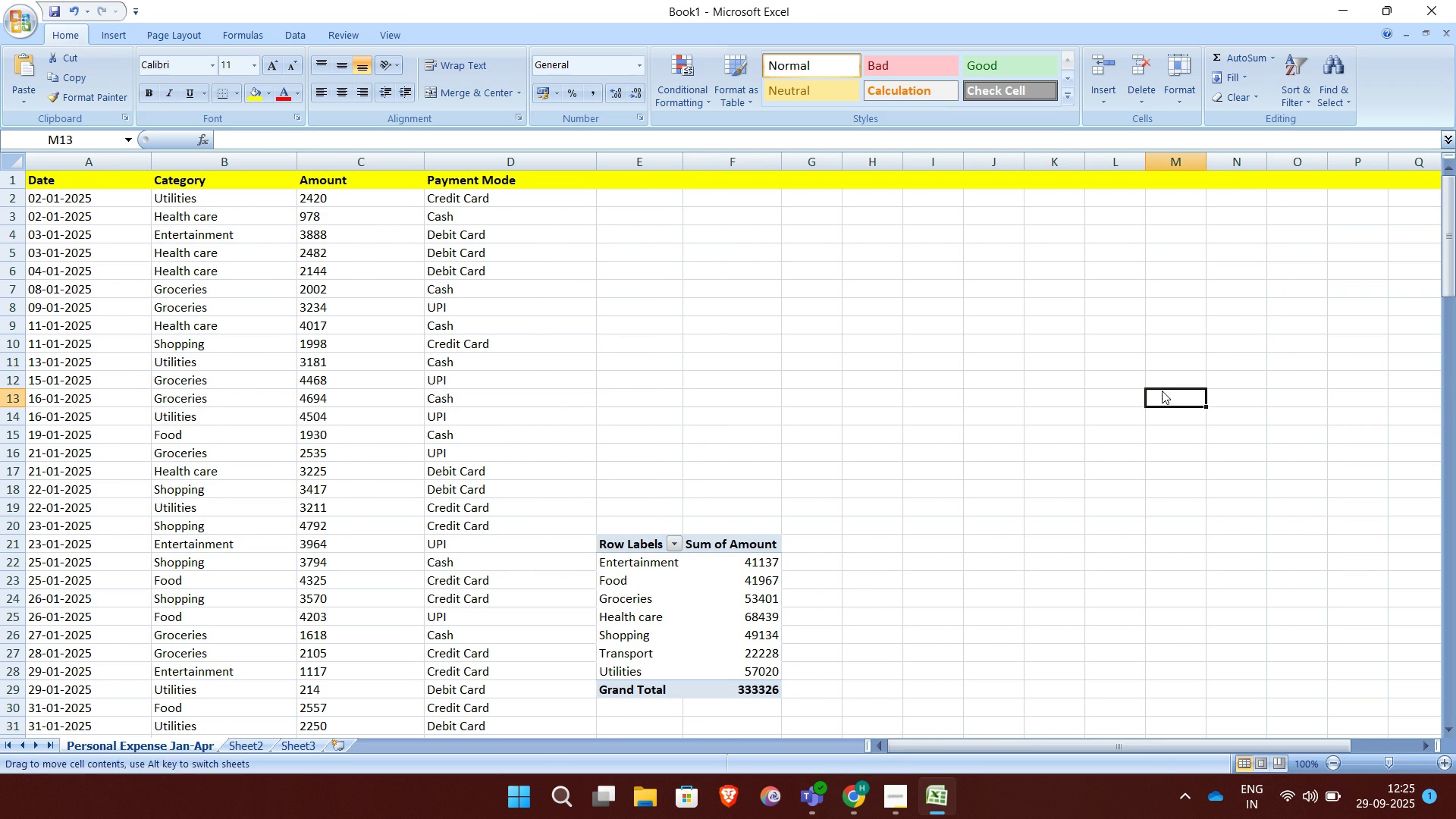 
left_click([1162, 391])
 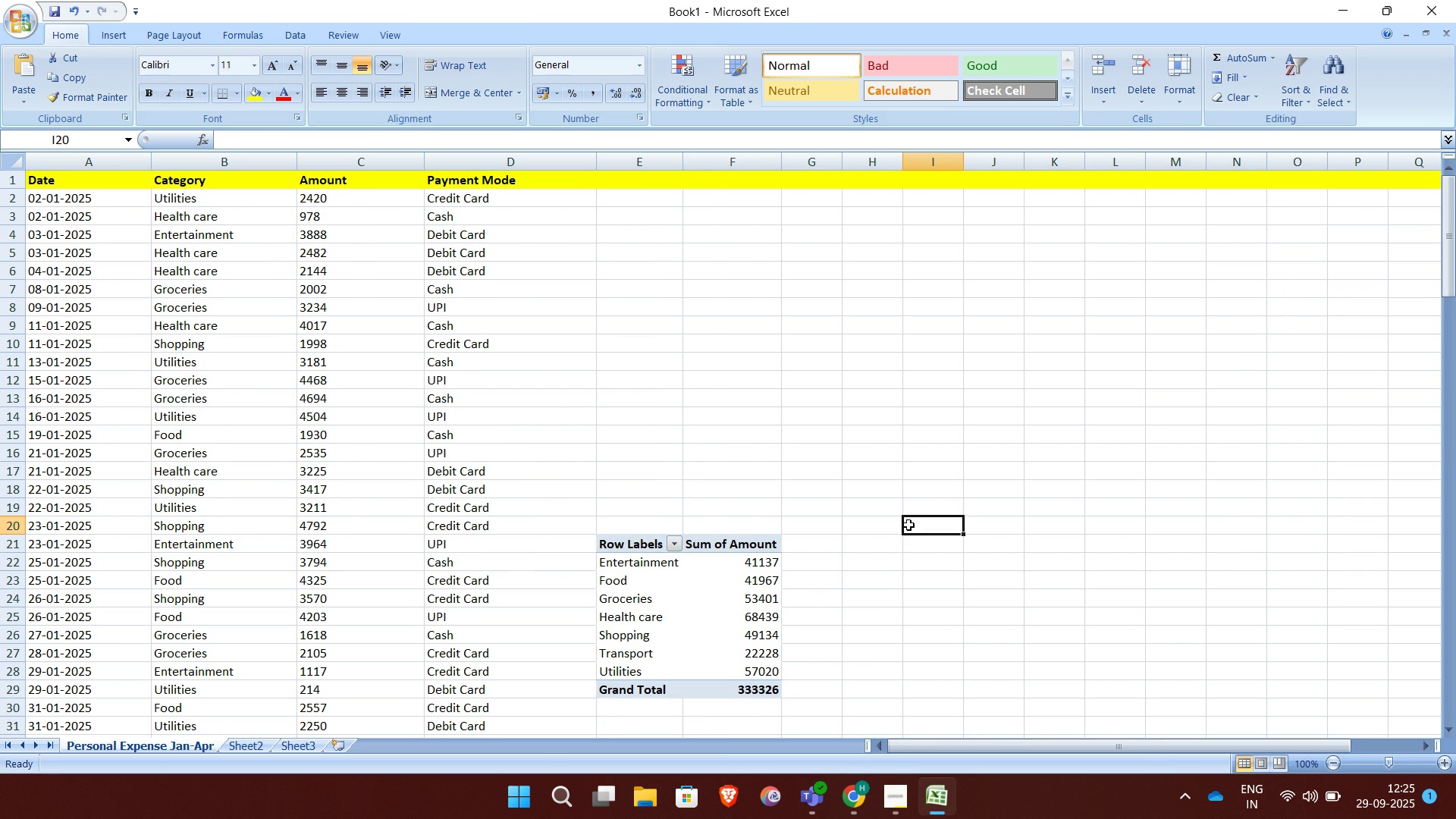 
left_click([908, 525])
 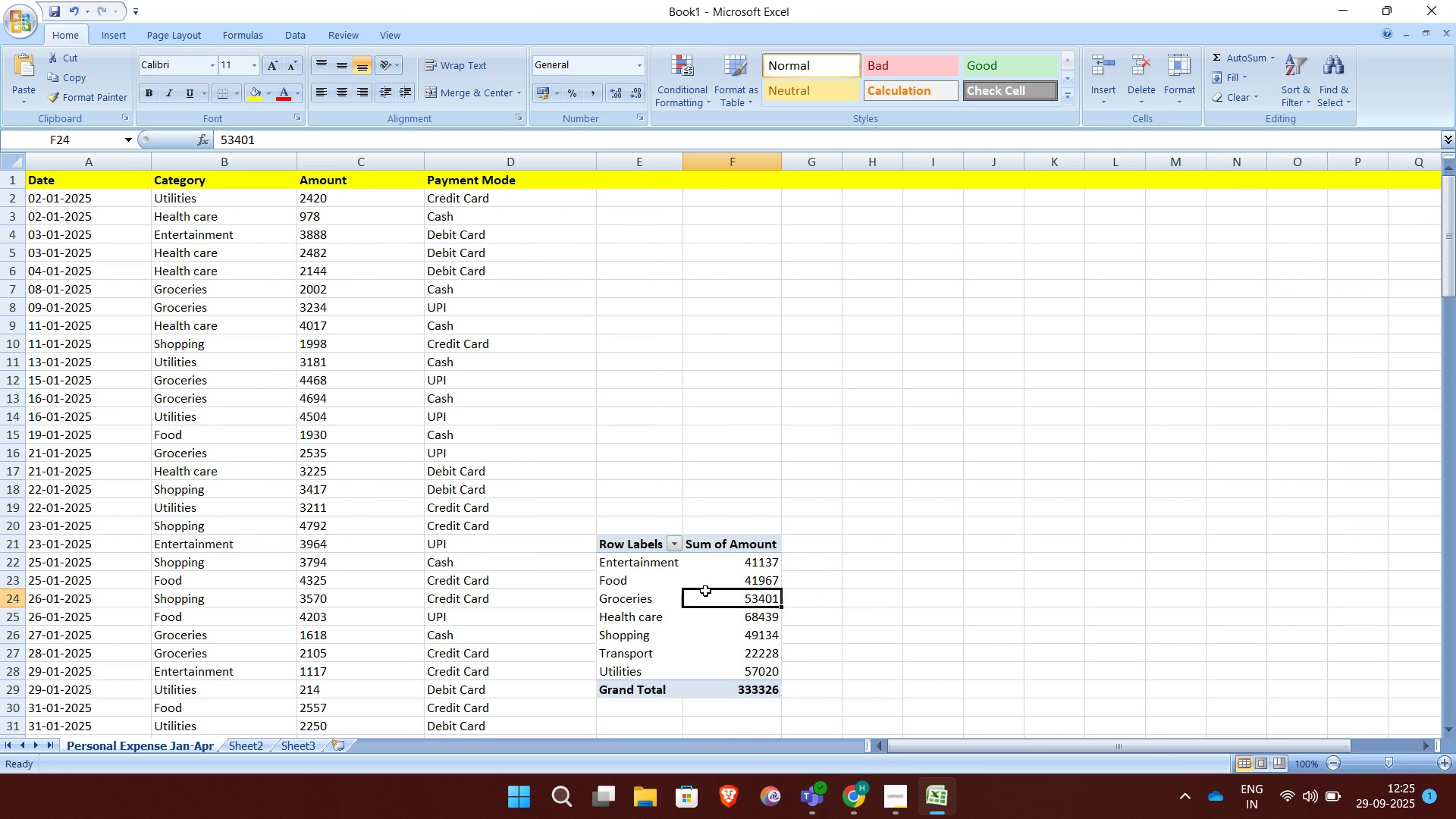 
left_click([705, 591])
 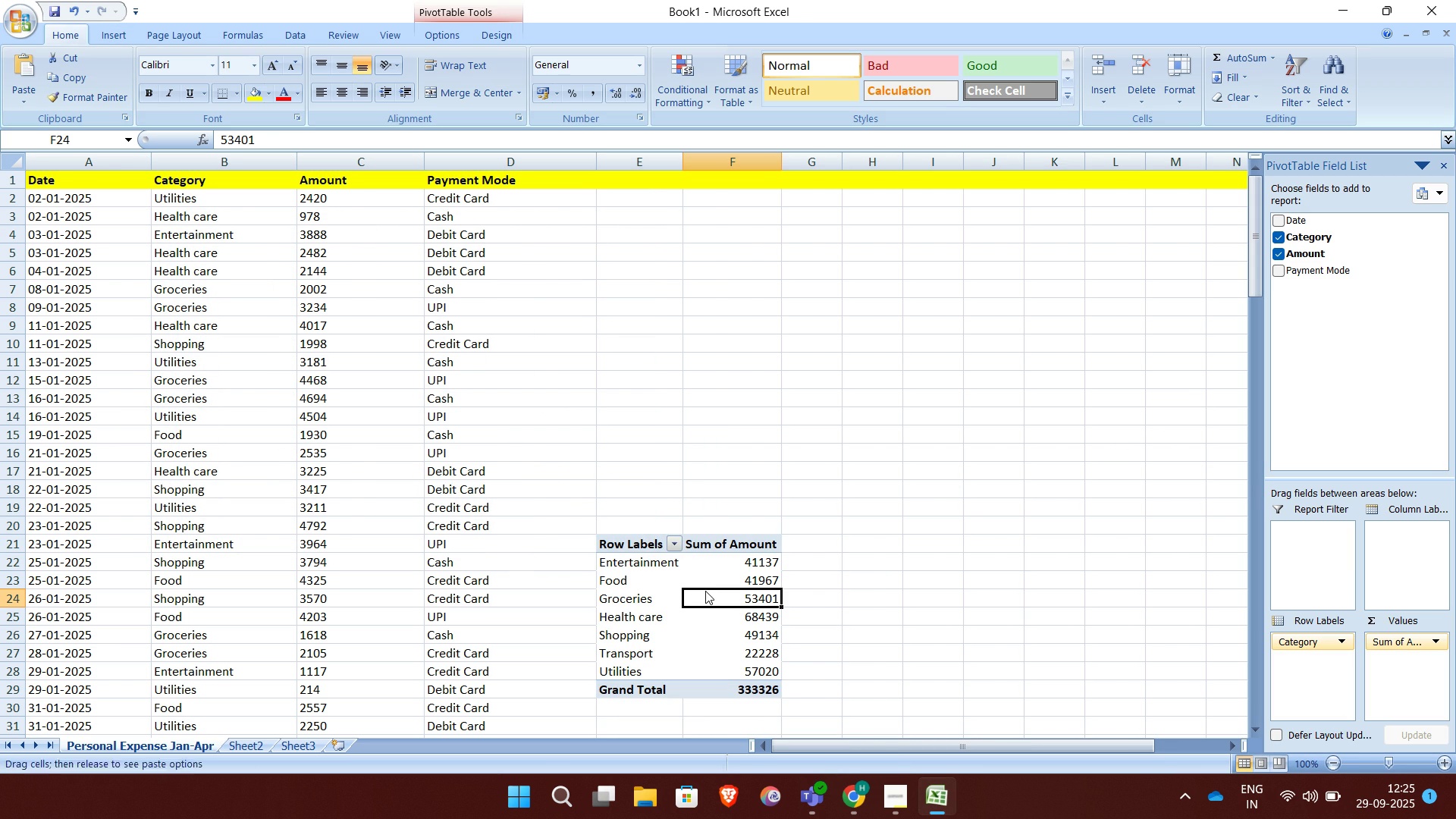 
right_click([705, 591])
 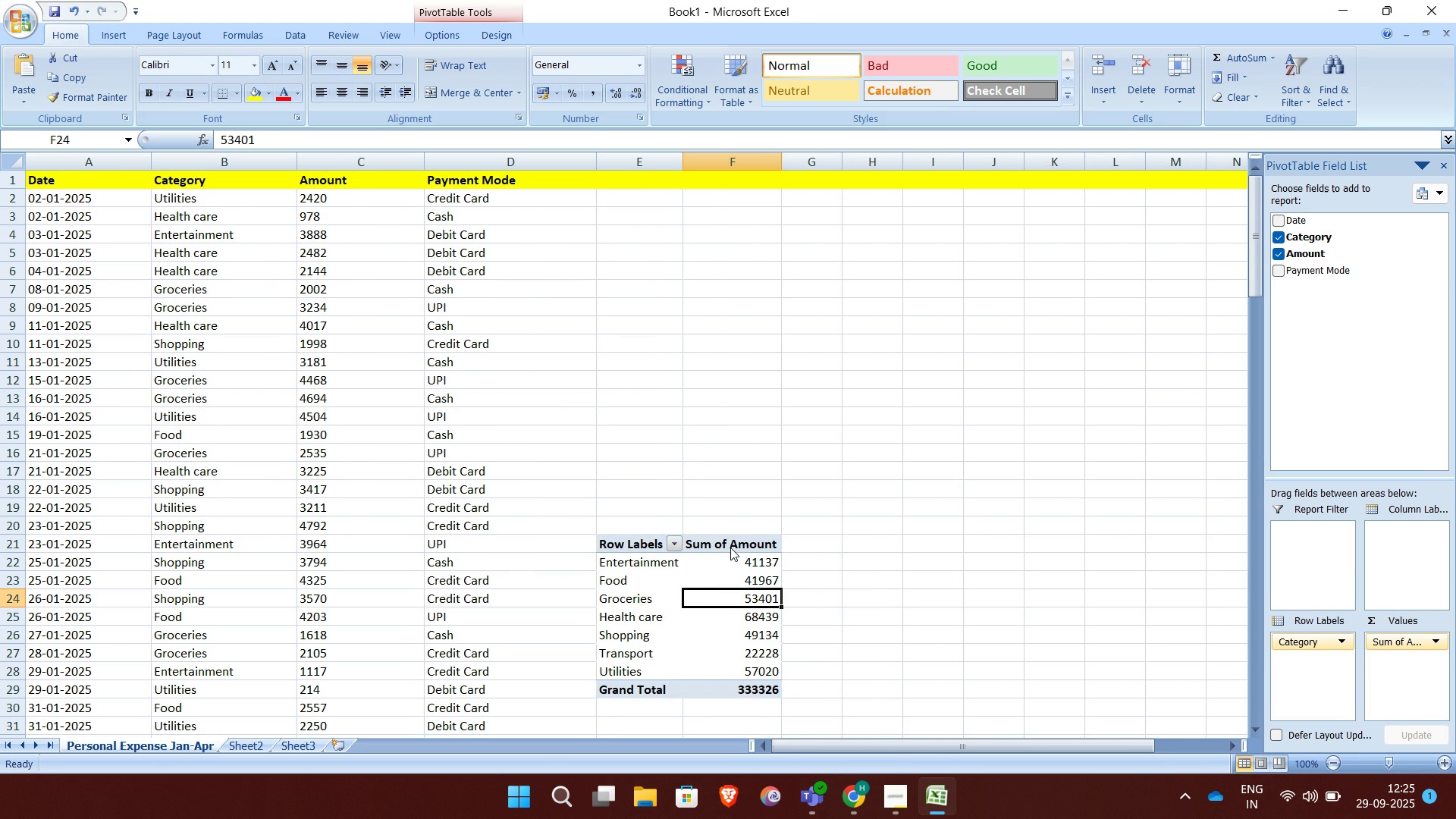 
right_click([730, 548])
 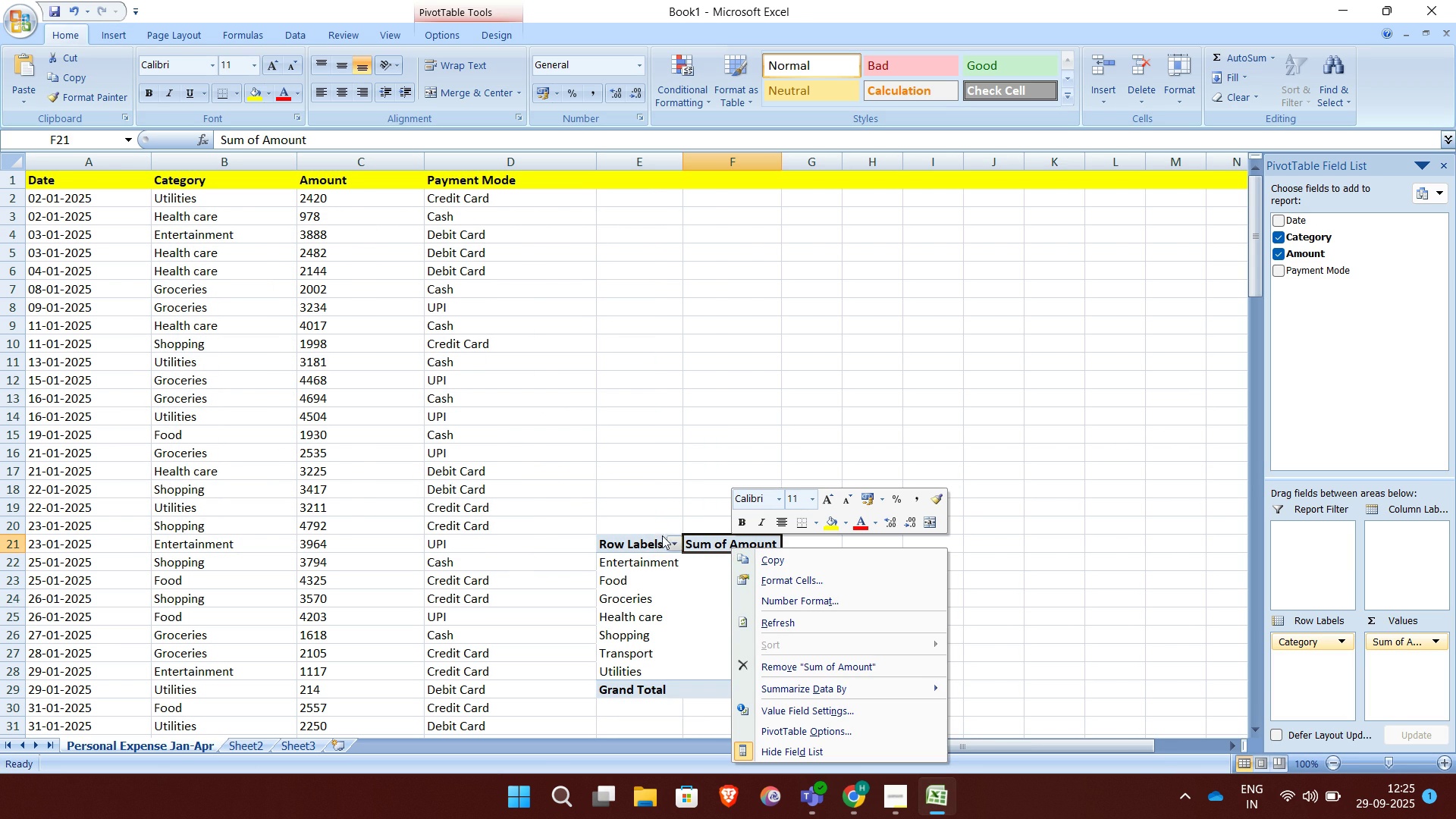 
left_click([661, 535])
 